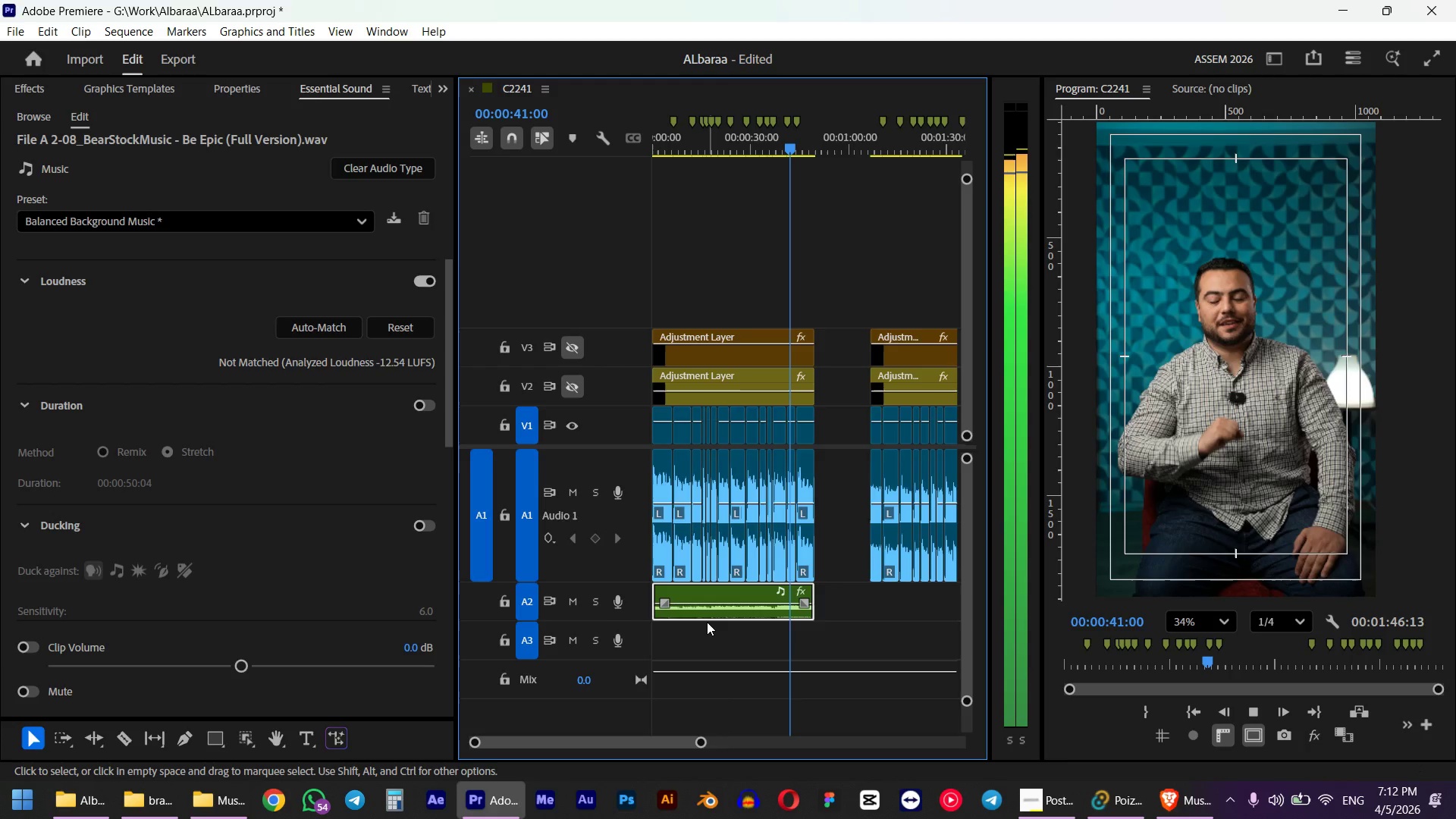 
key(G)
 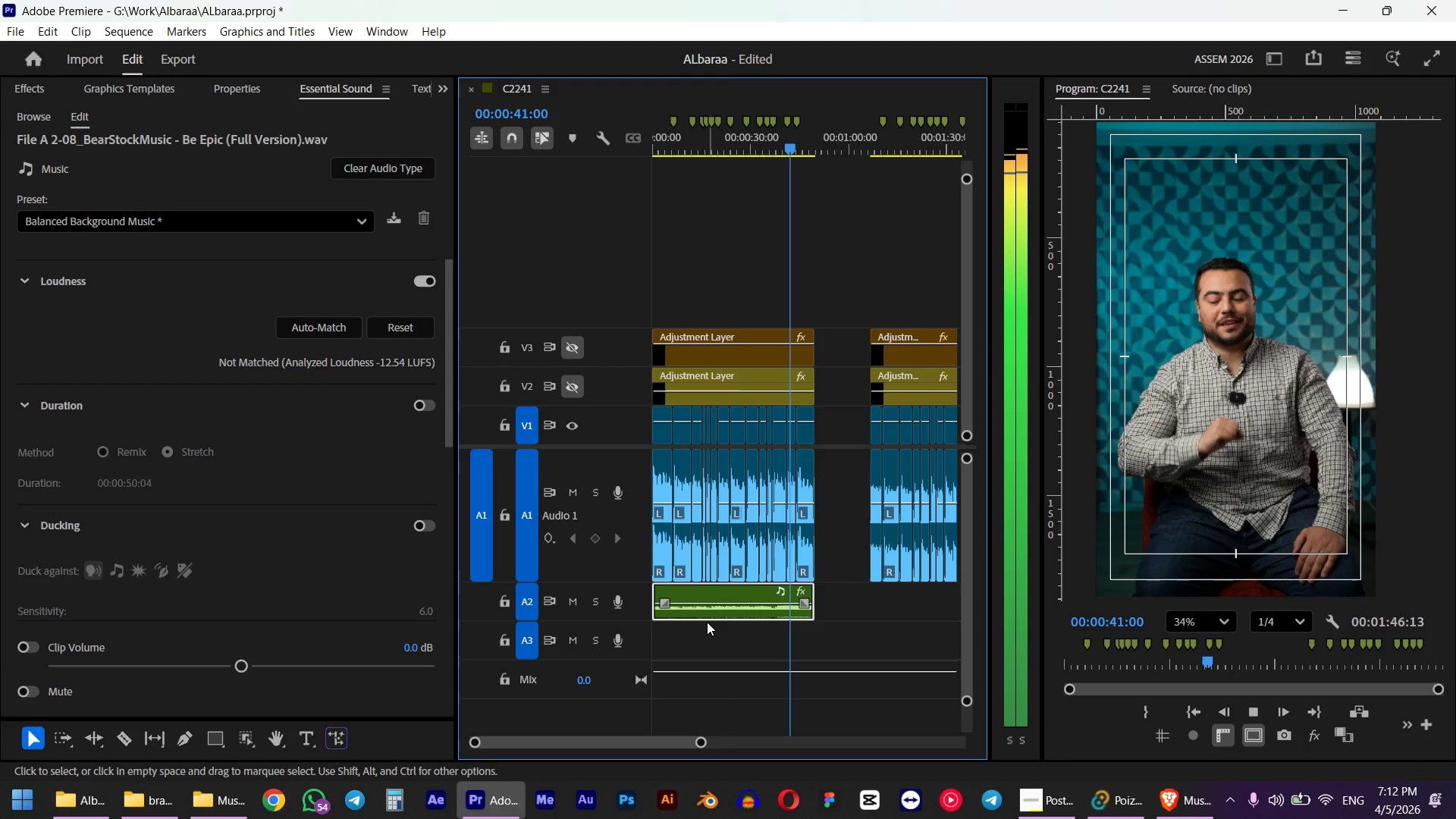 
key(NumpadSubtract)
 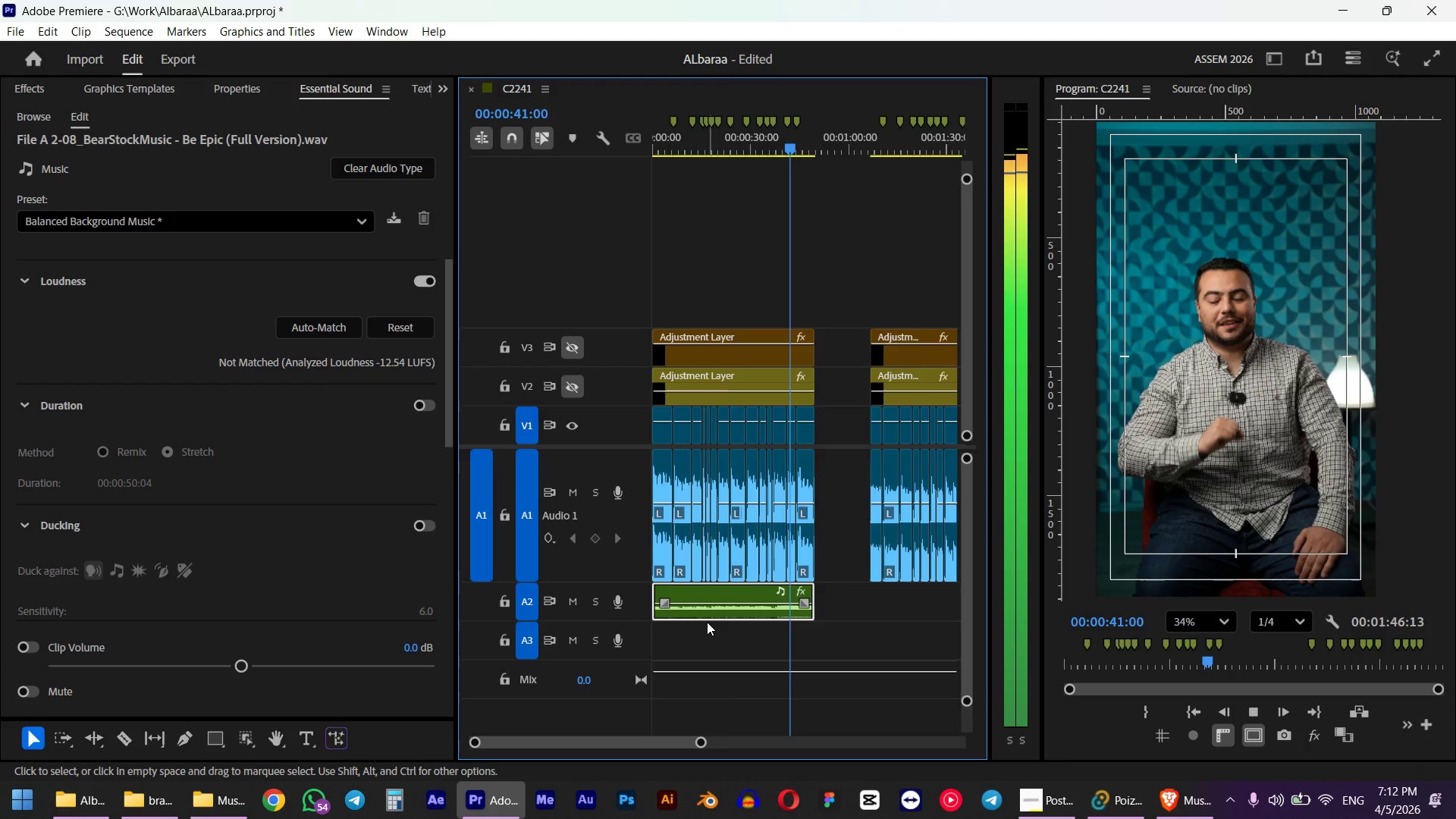 
key(Numpad3)
 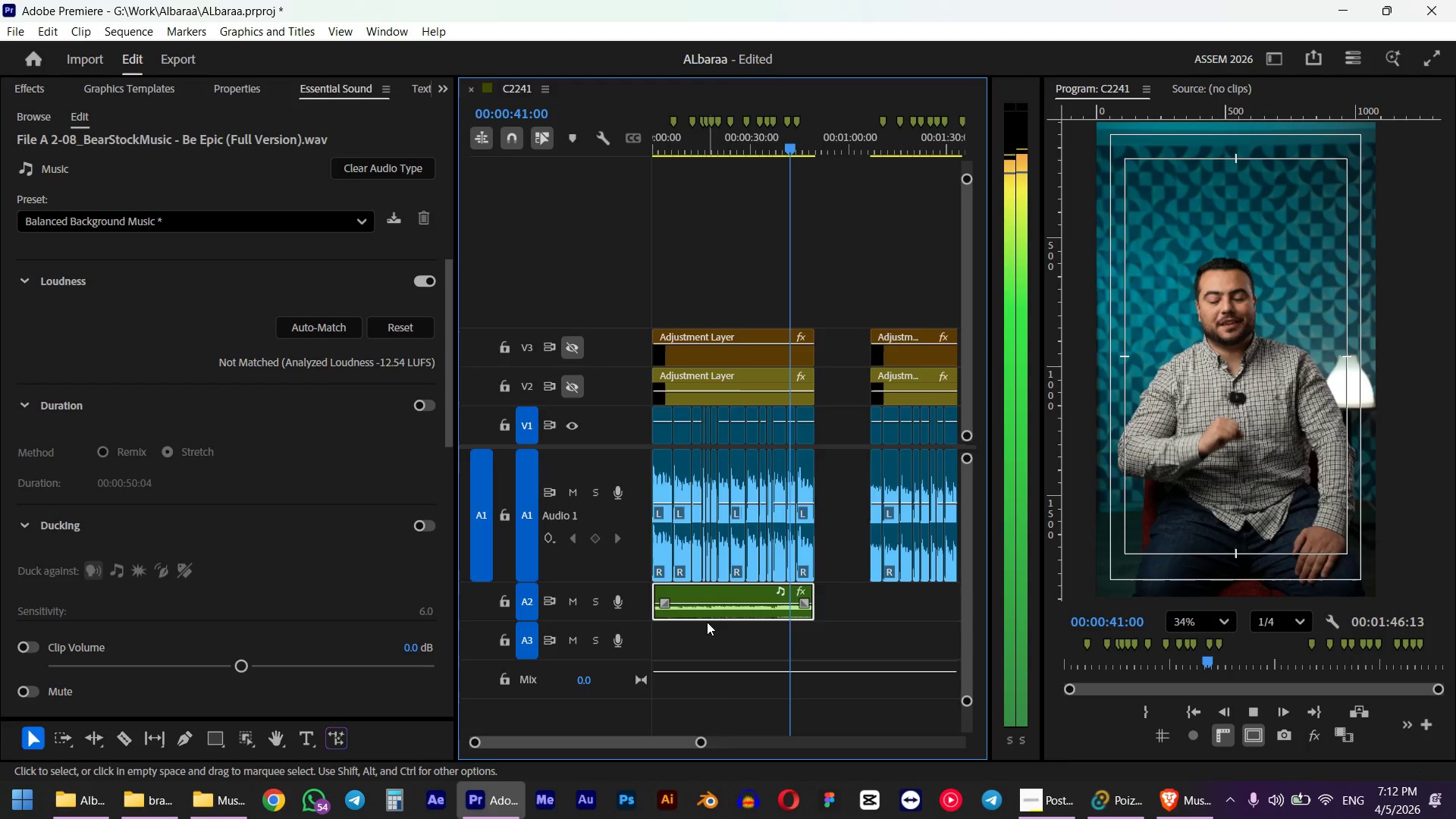 
key(NumpadEnter)
 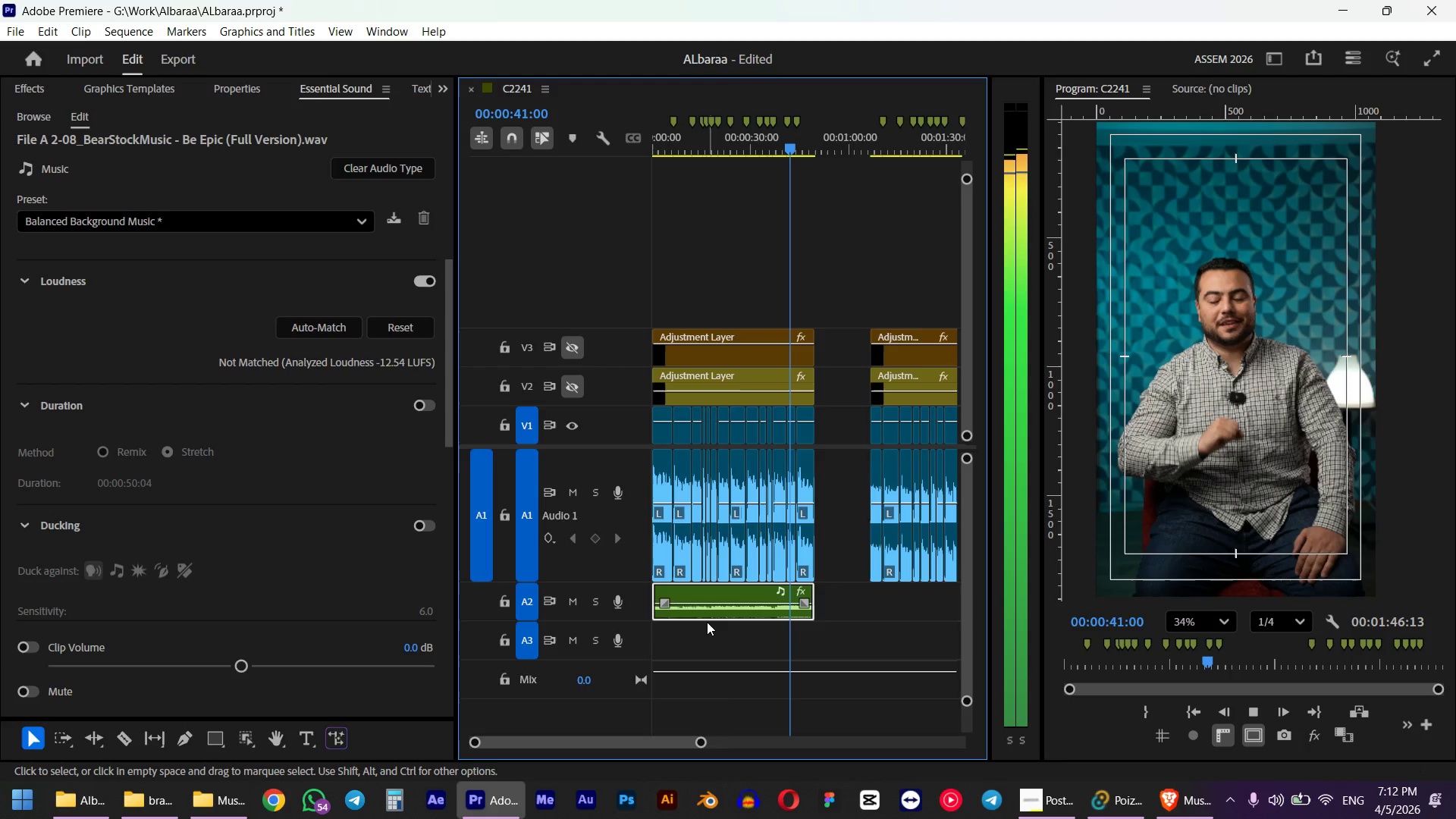 
key(Space)
 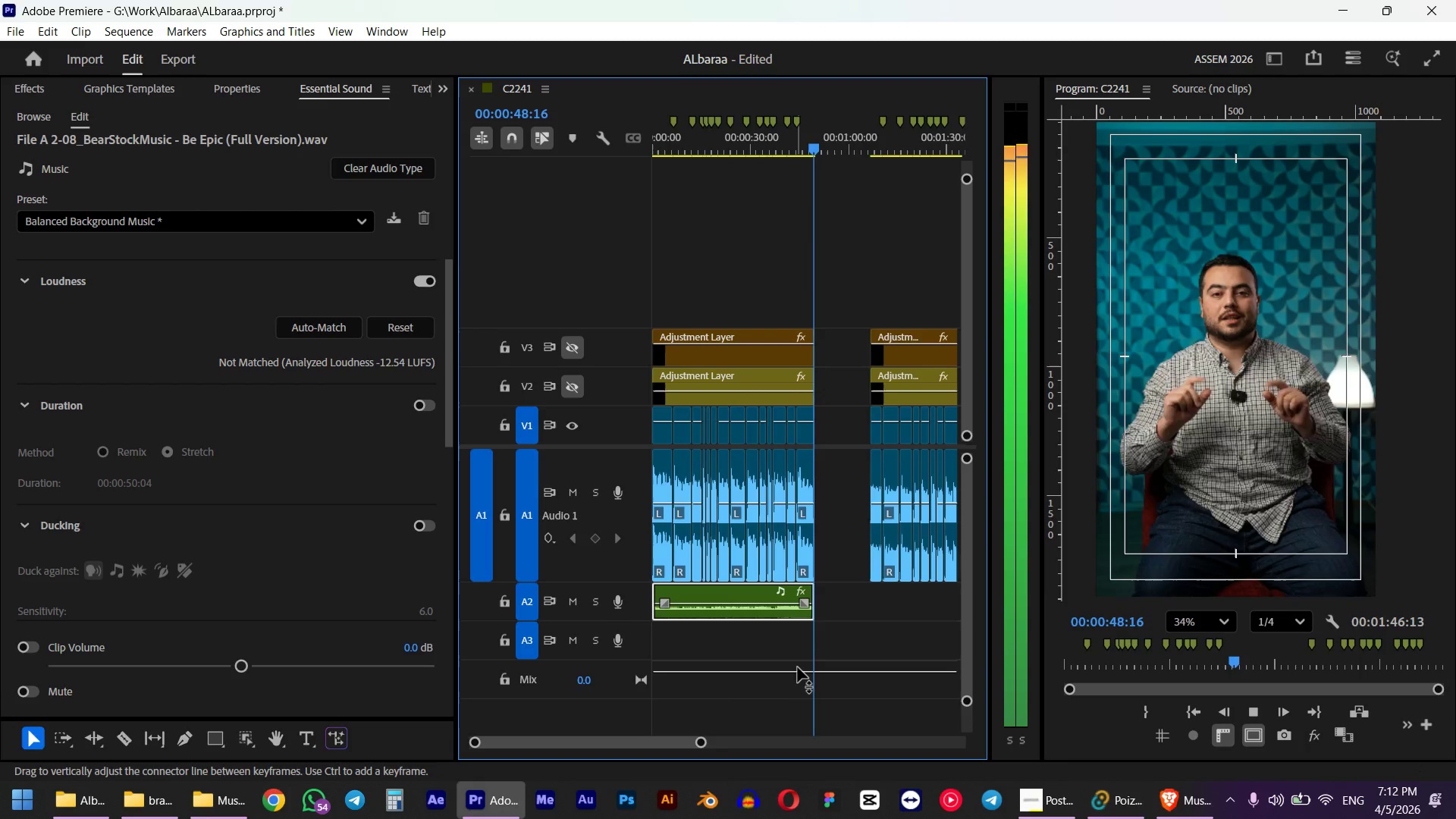 
wait(6.08)
 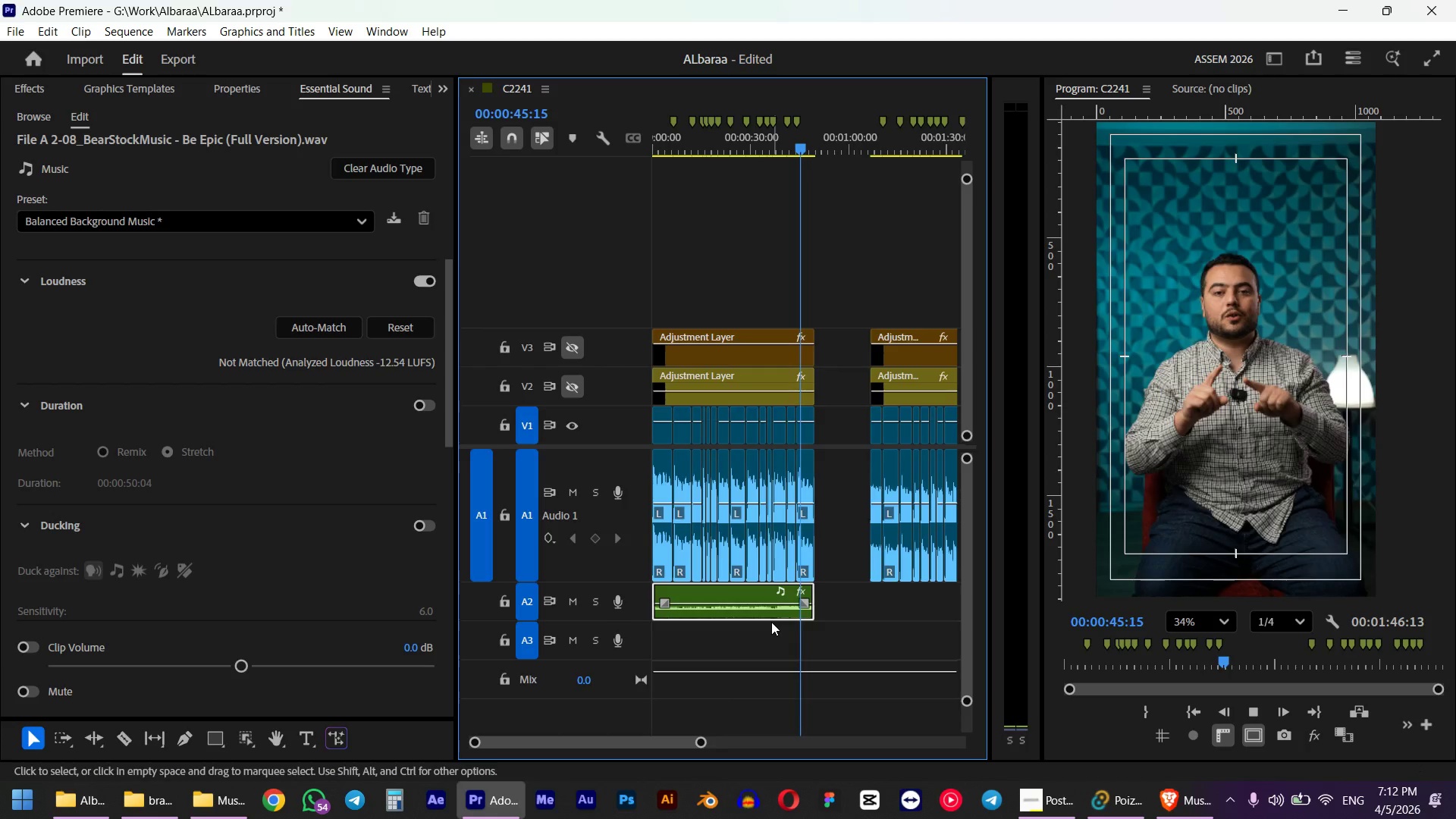 
key(Space)
 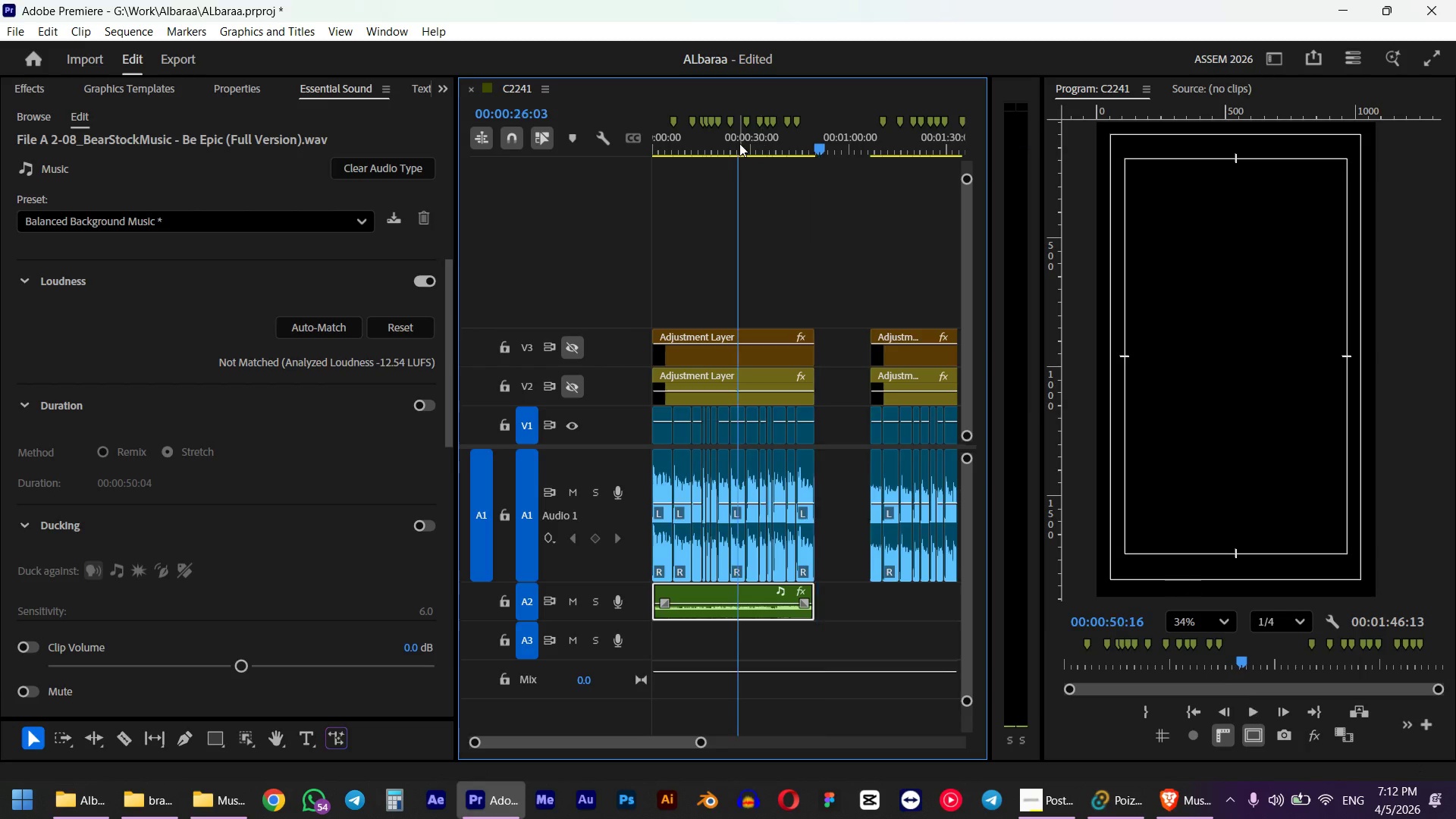 
left_click_drag(start_coordinate=[739, 143], to_coordinate=[531, 161])
 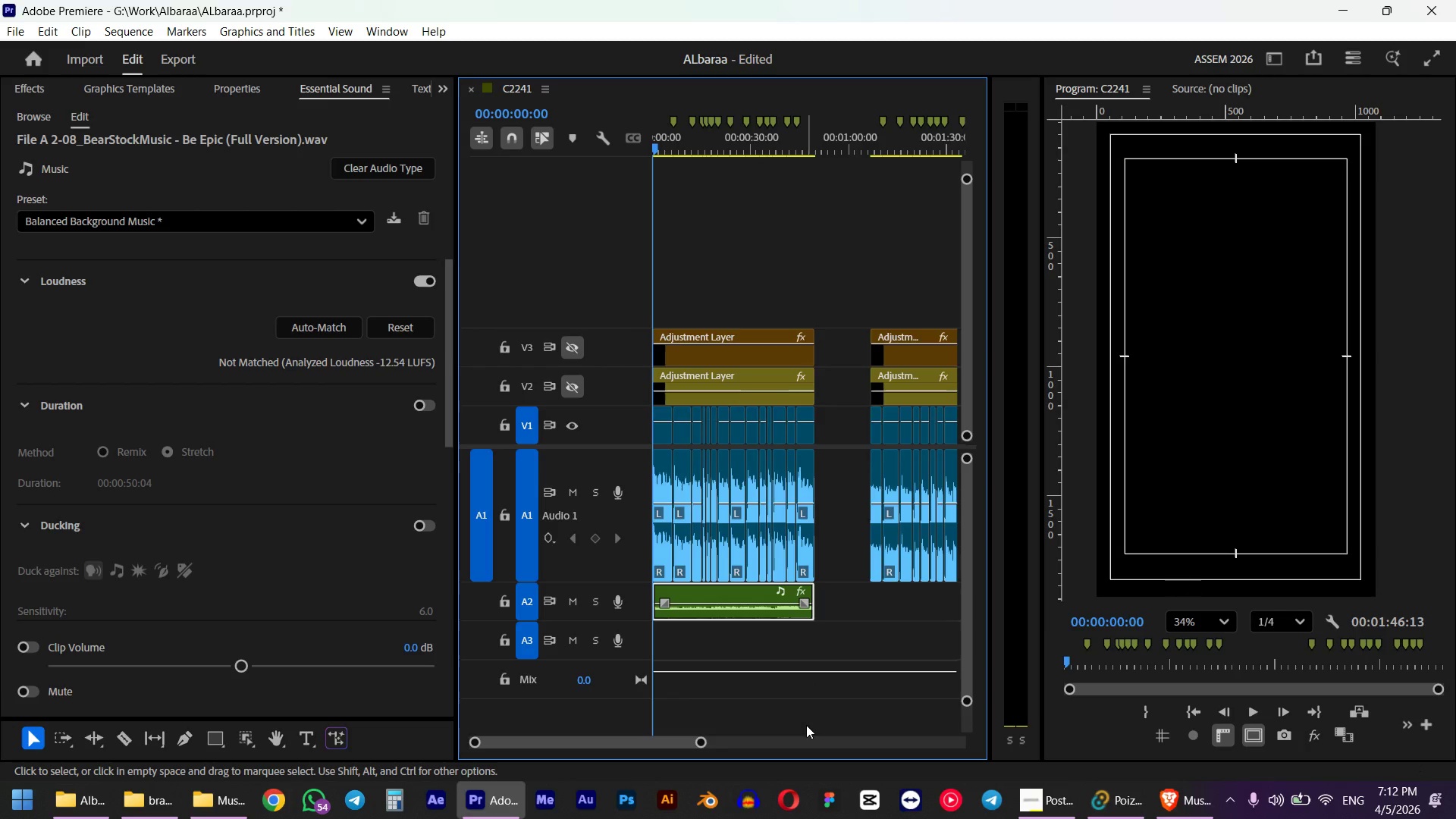 
key(Space)
 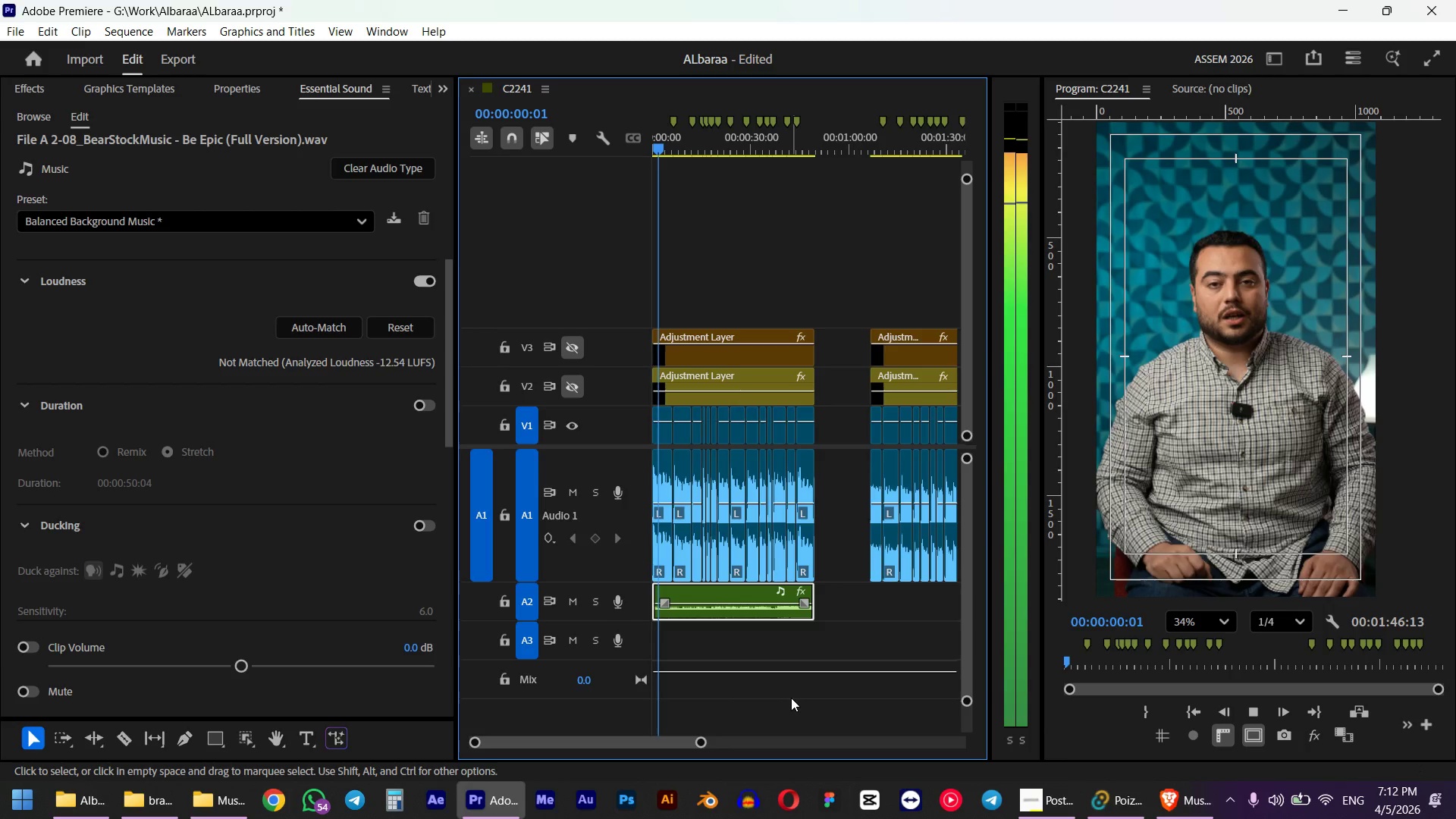 
wait(14.62)
 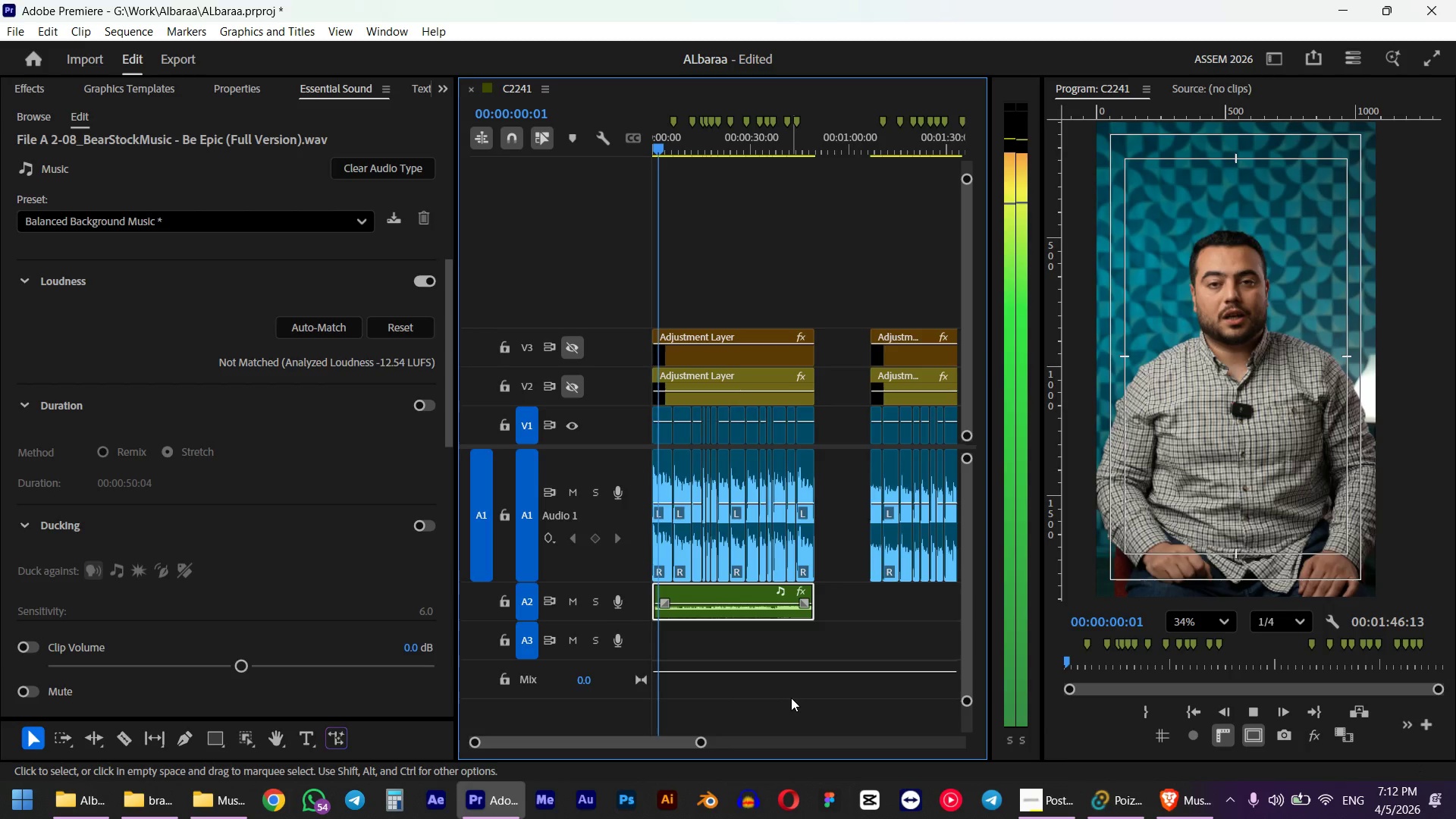 
scroll: coordinate [850, 690], scroll_direction: down, amount: 1.0
 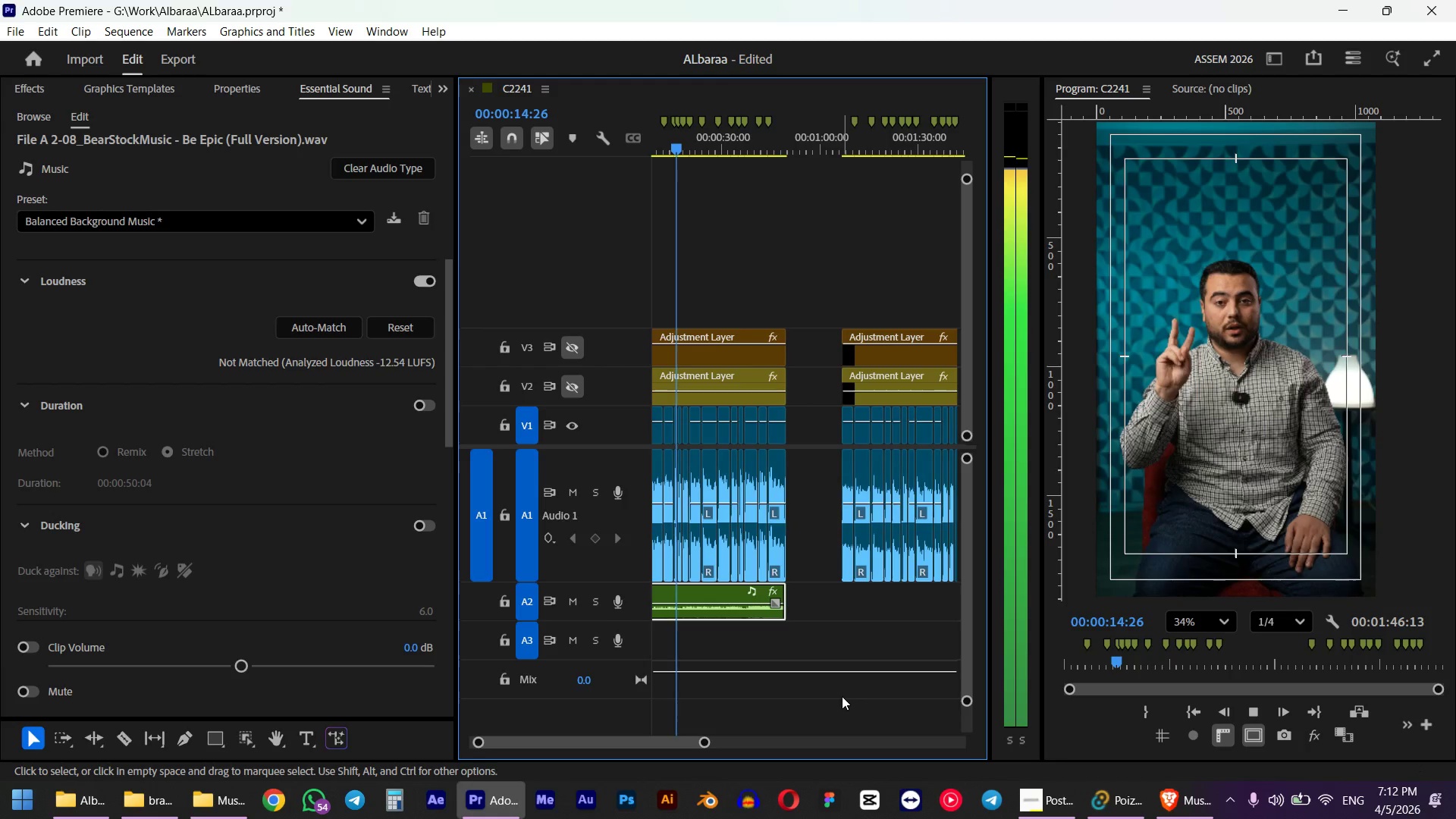 
key(Space)
 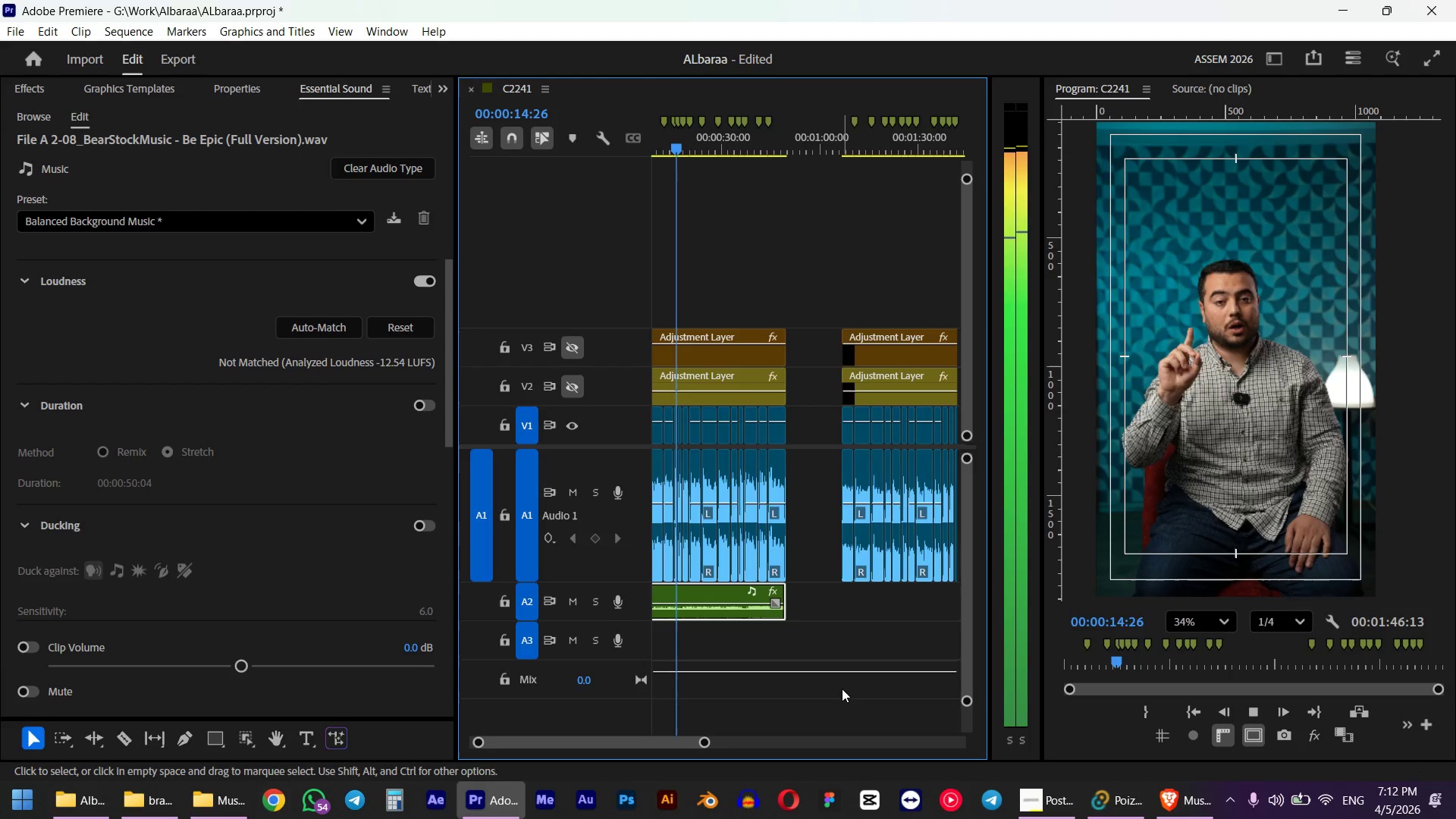 
left_click_drag(start_coordinate=[808, 122], to_coordinate=[843, 124])
 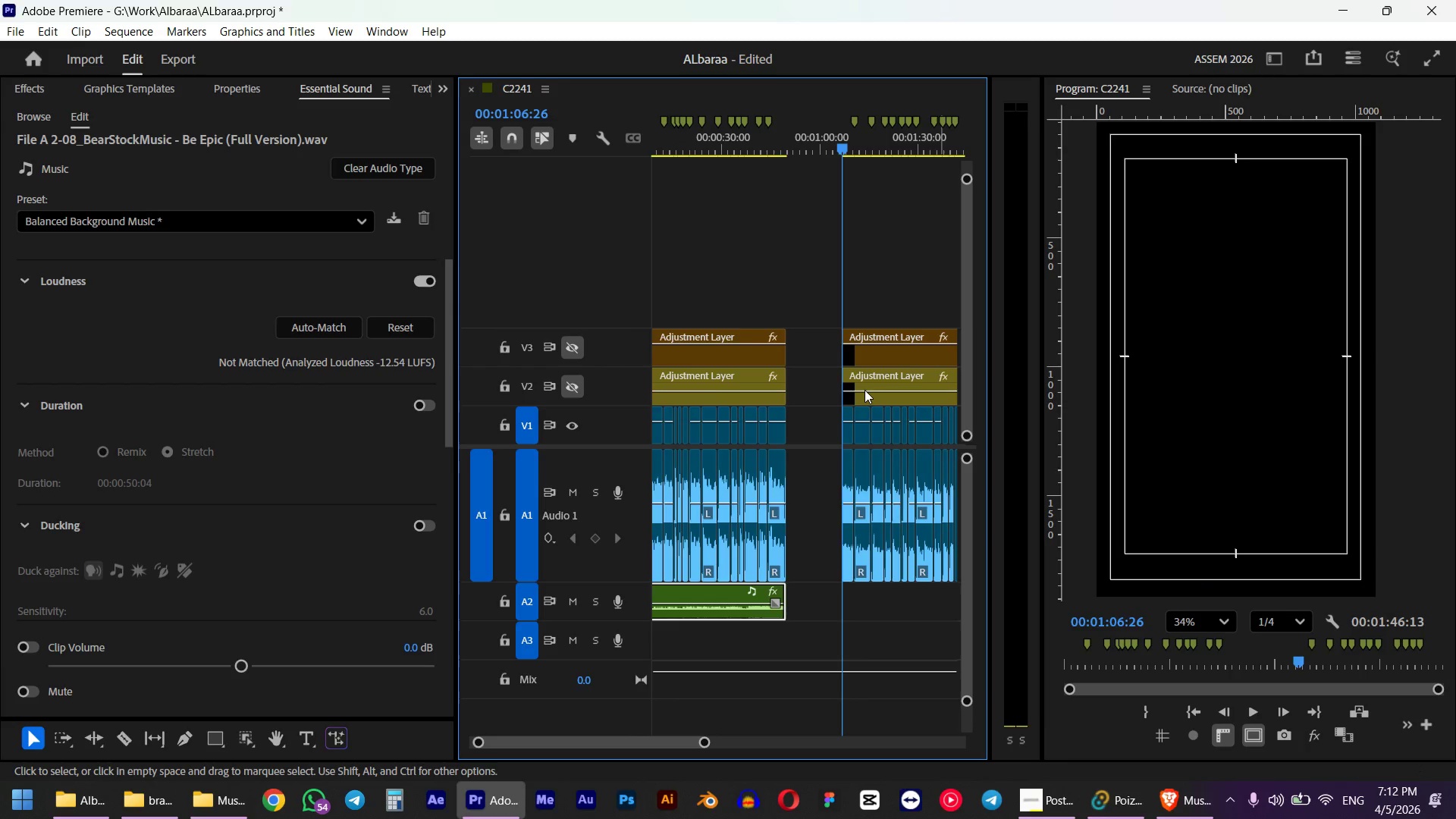 
hold_key(key=ShiftLeft, duration=0.64)
 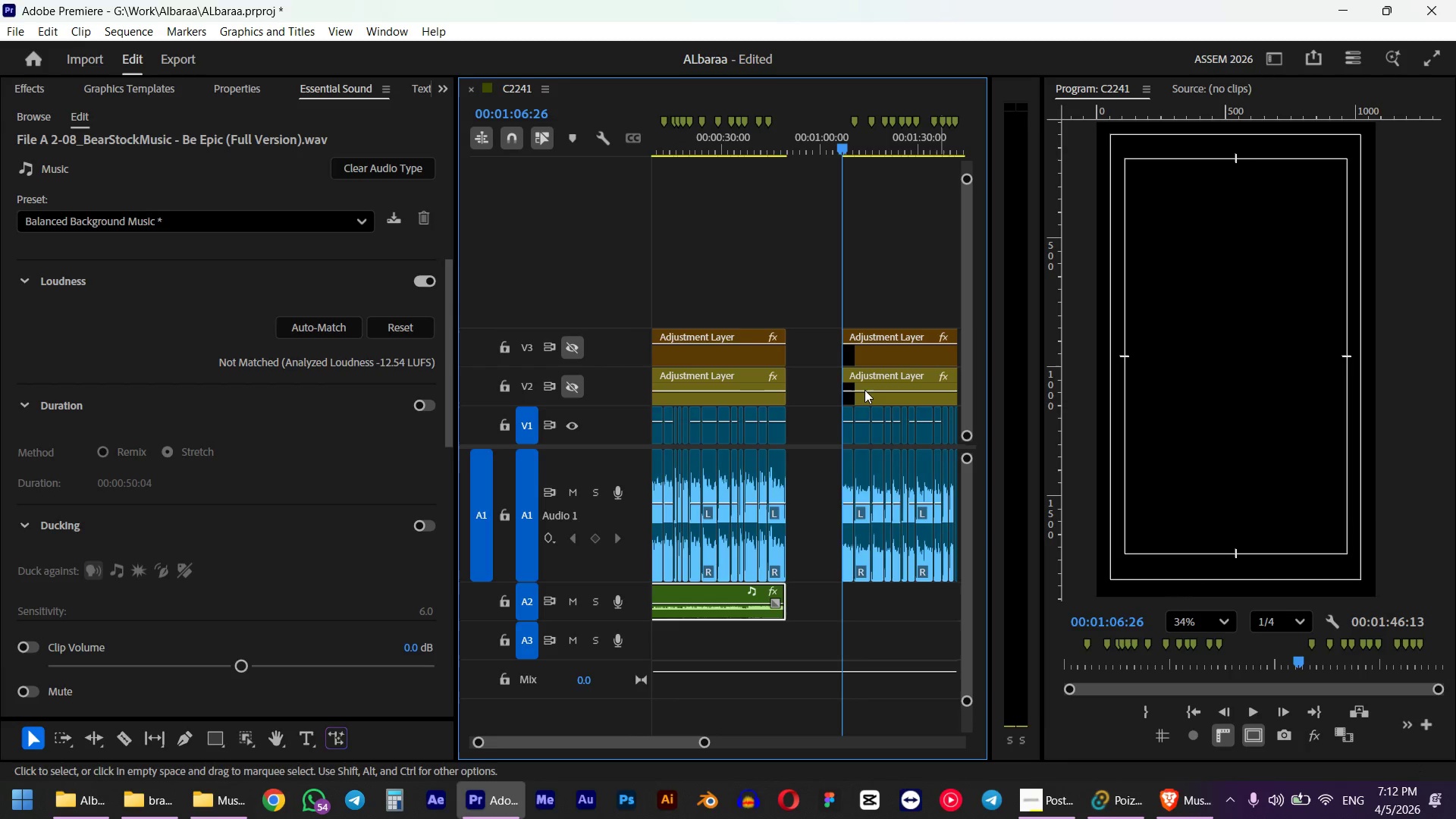 
left_click([1184, 799])
 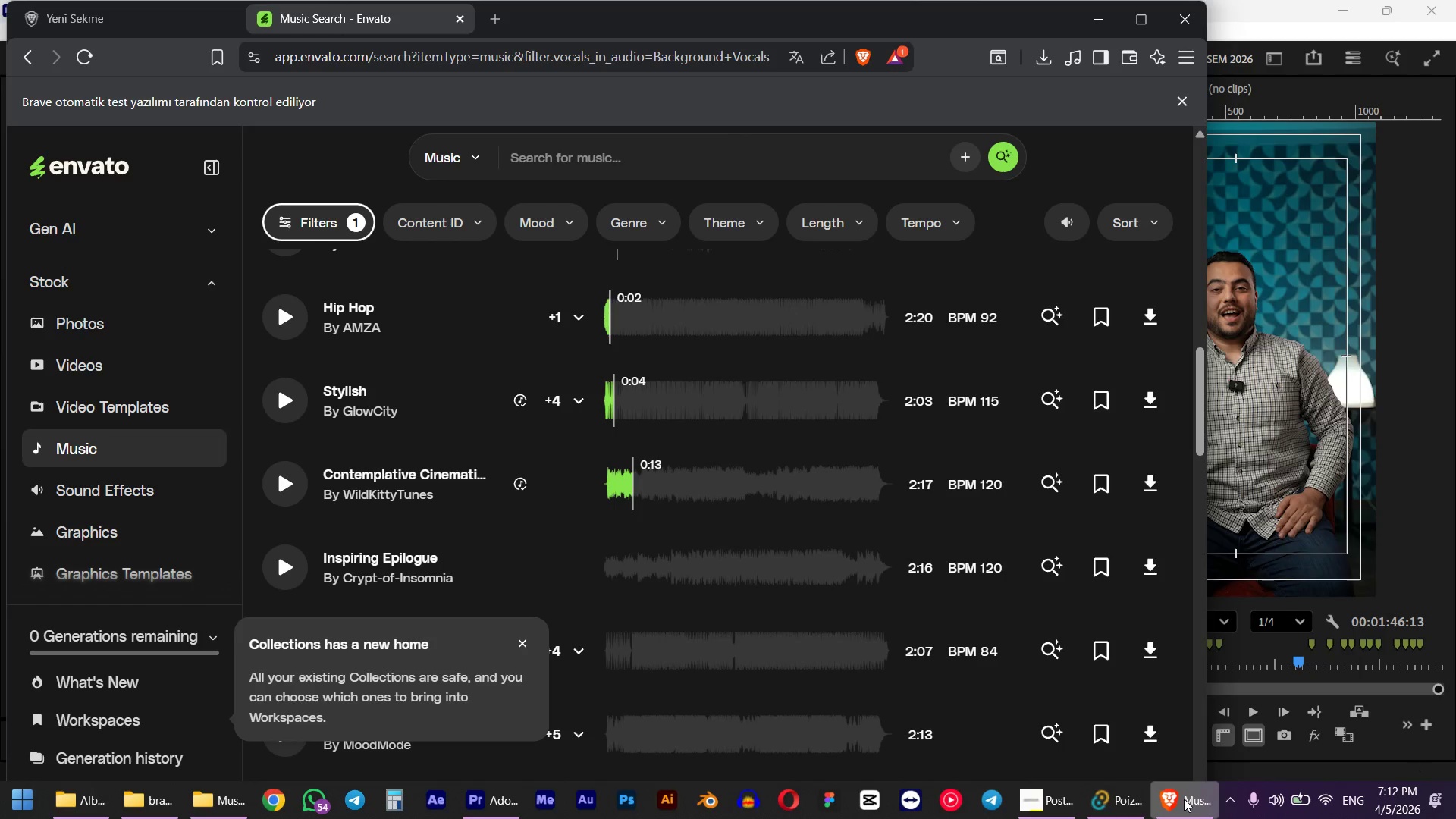 
left_click([1184, 799])
 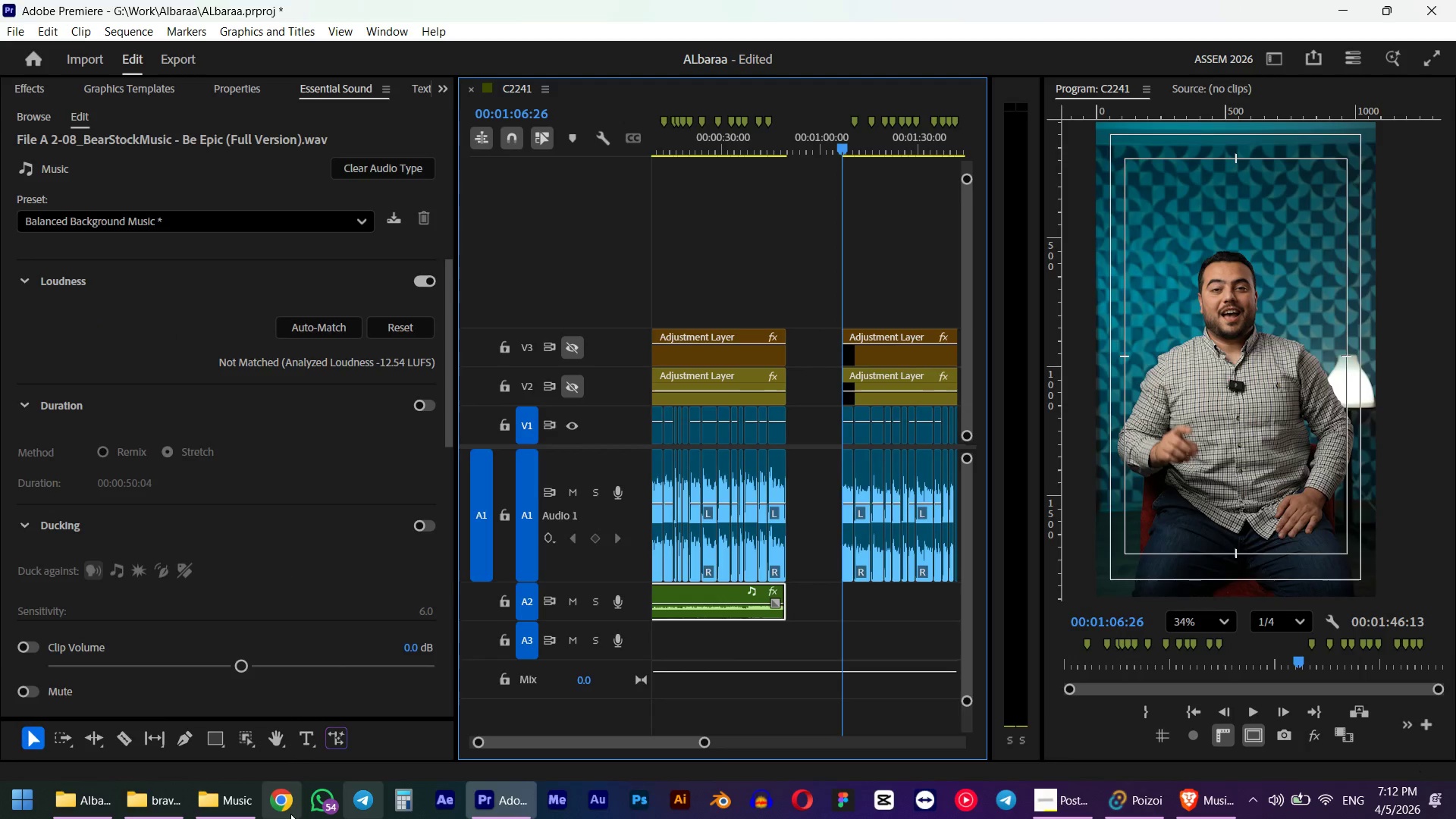 
left_click([198, 811])
 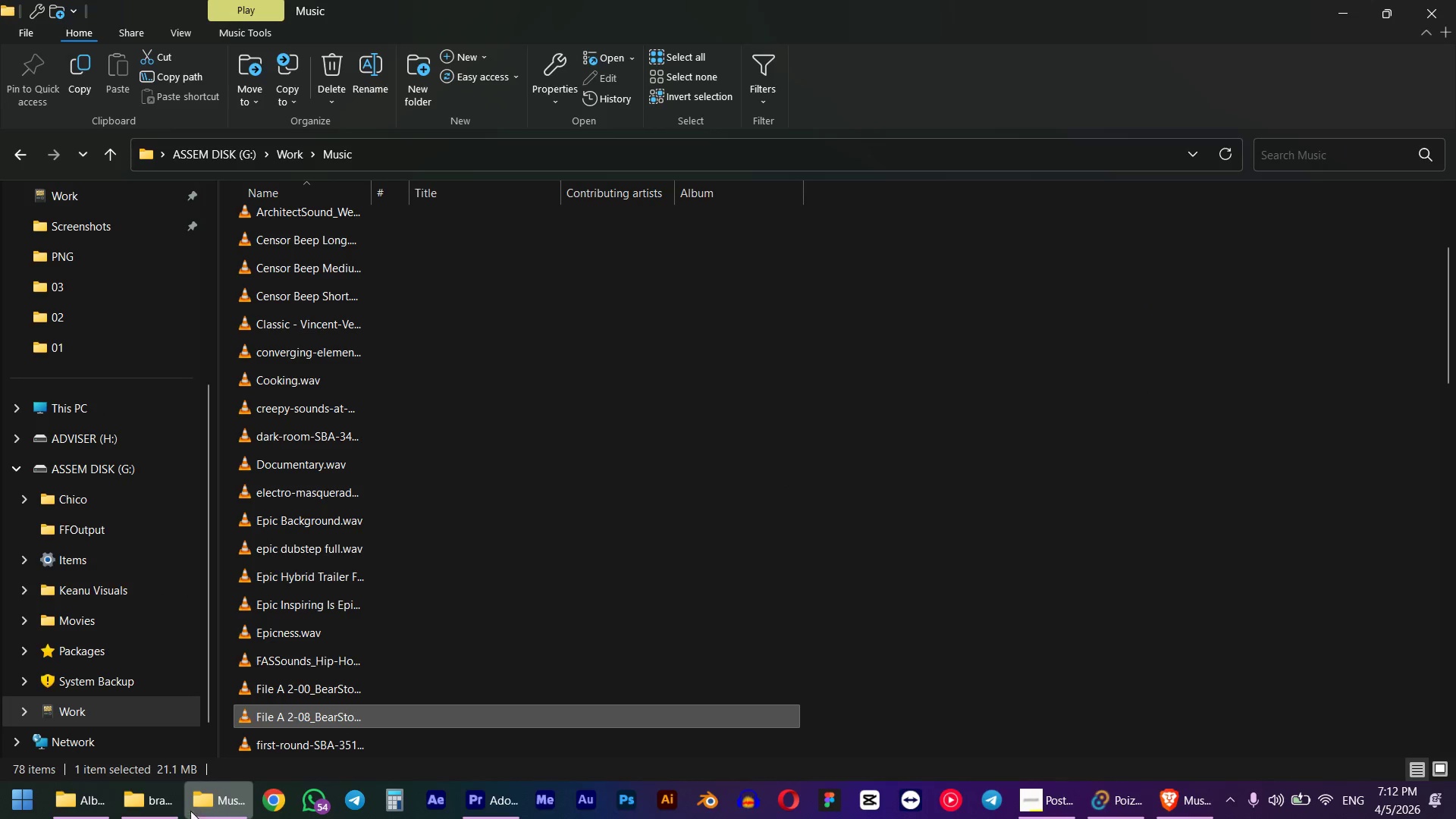 
left_click([174, 809])
 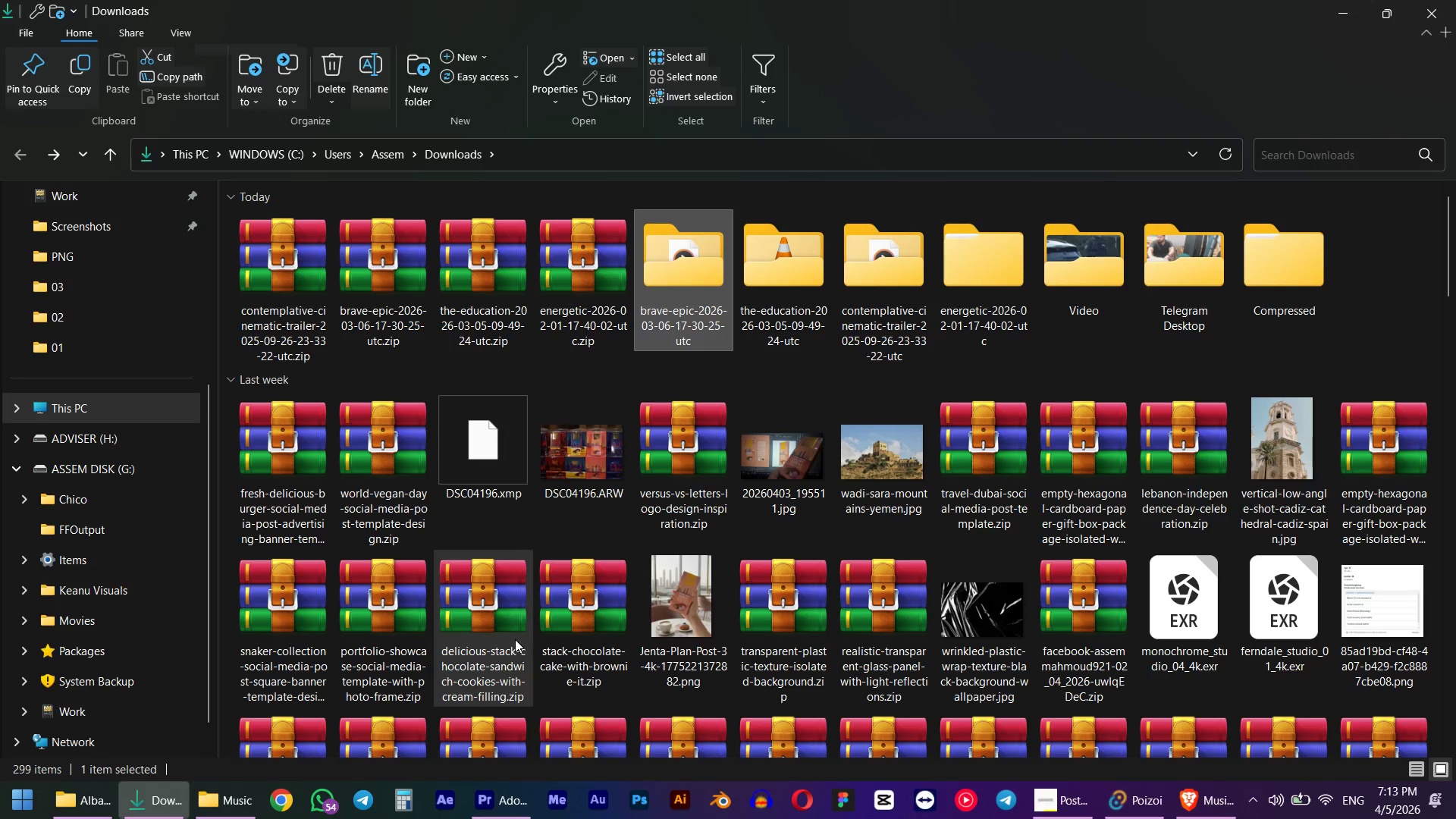 
wait(5.38)
 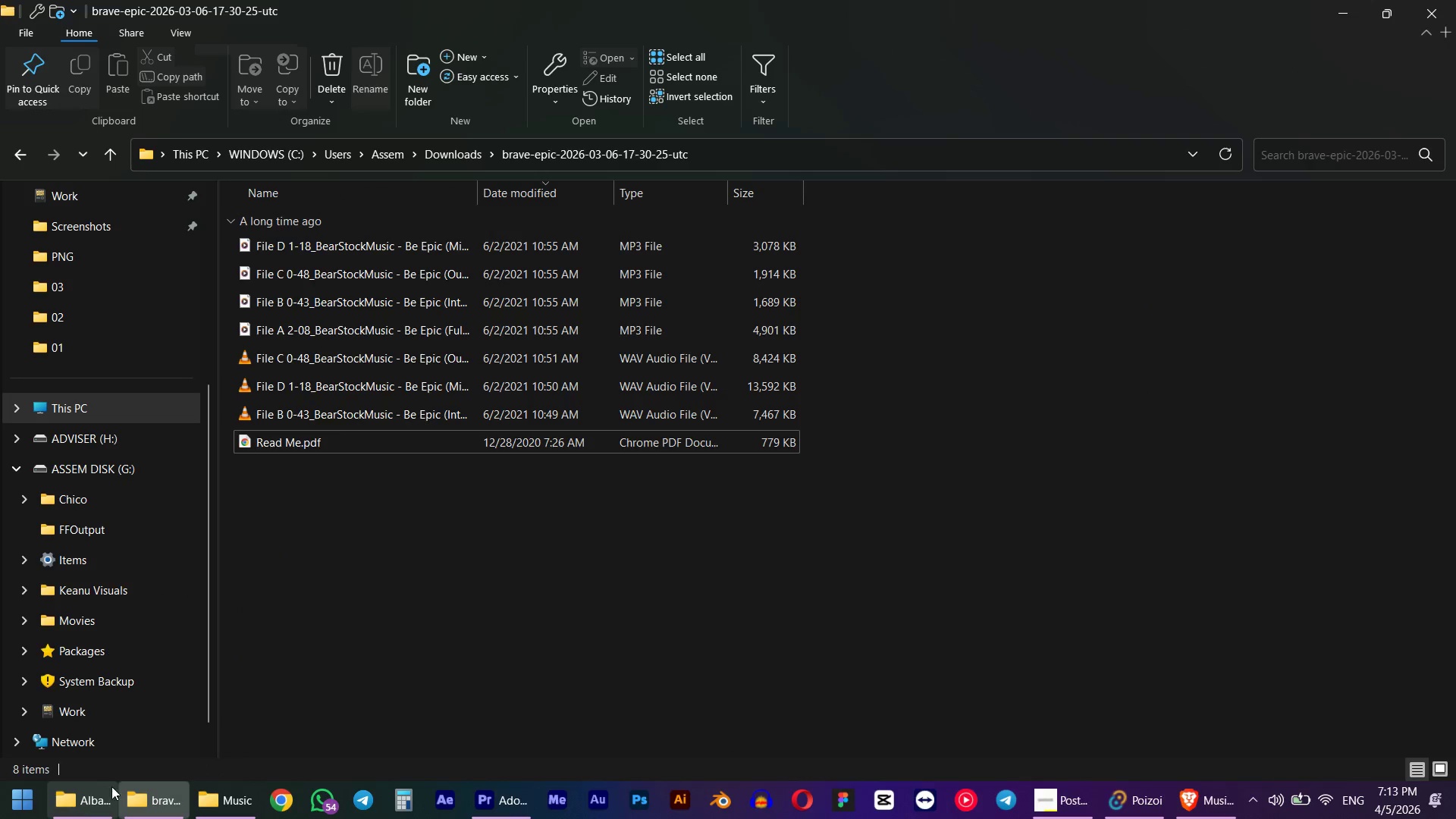 
double_click([682, 270])
 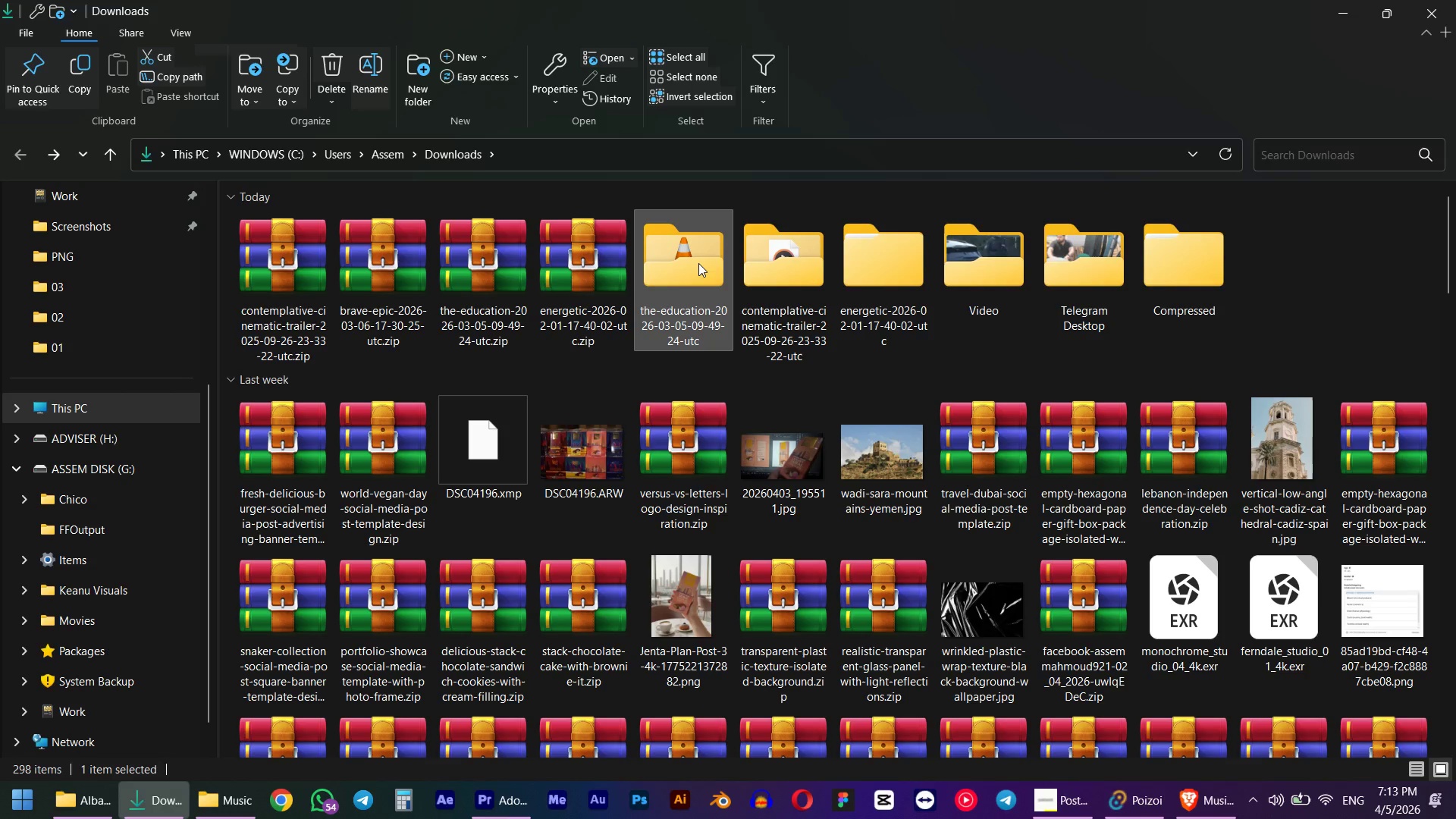 
double_click([698, 263])
 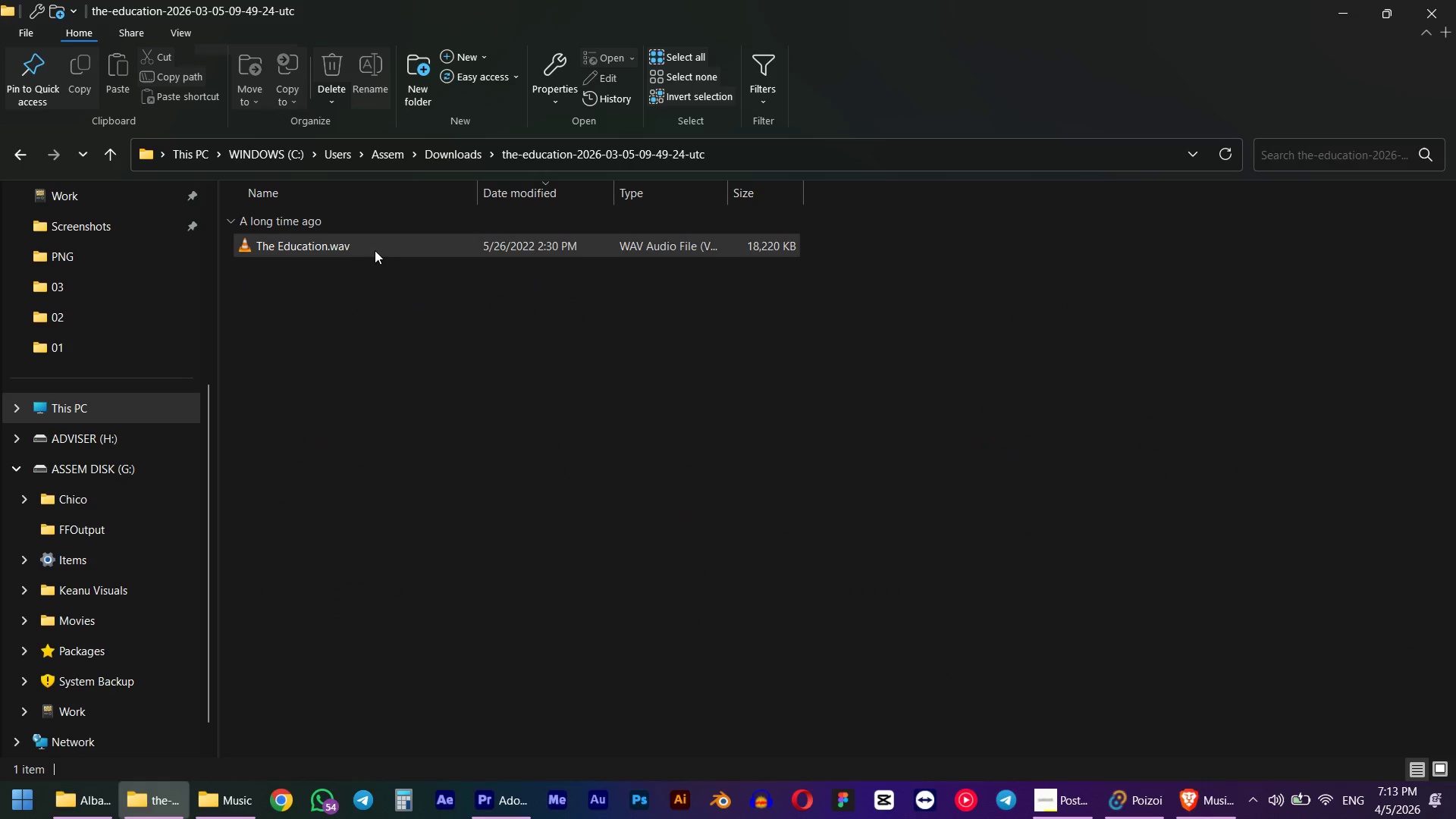 
left_click([367, 246])
 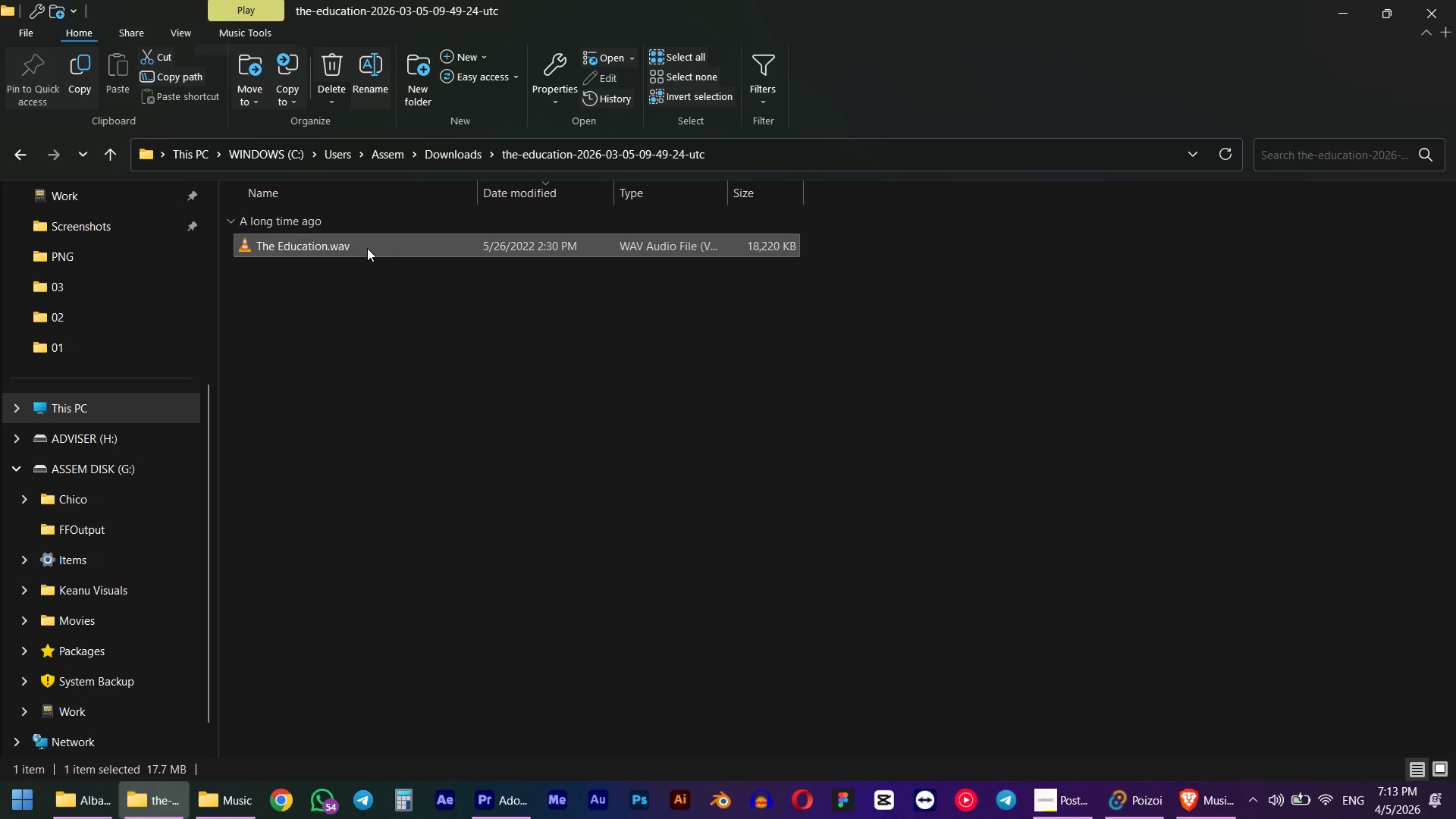 
key(Space)
 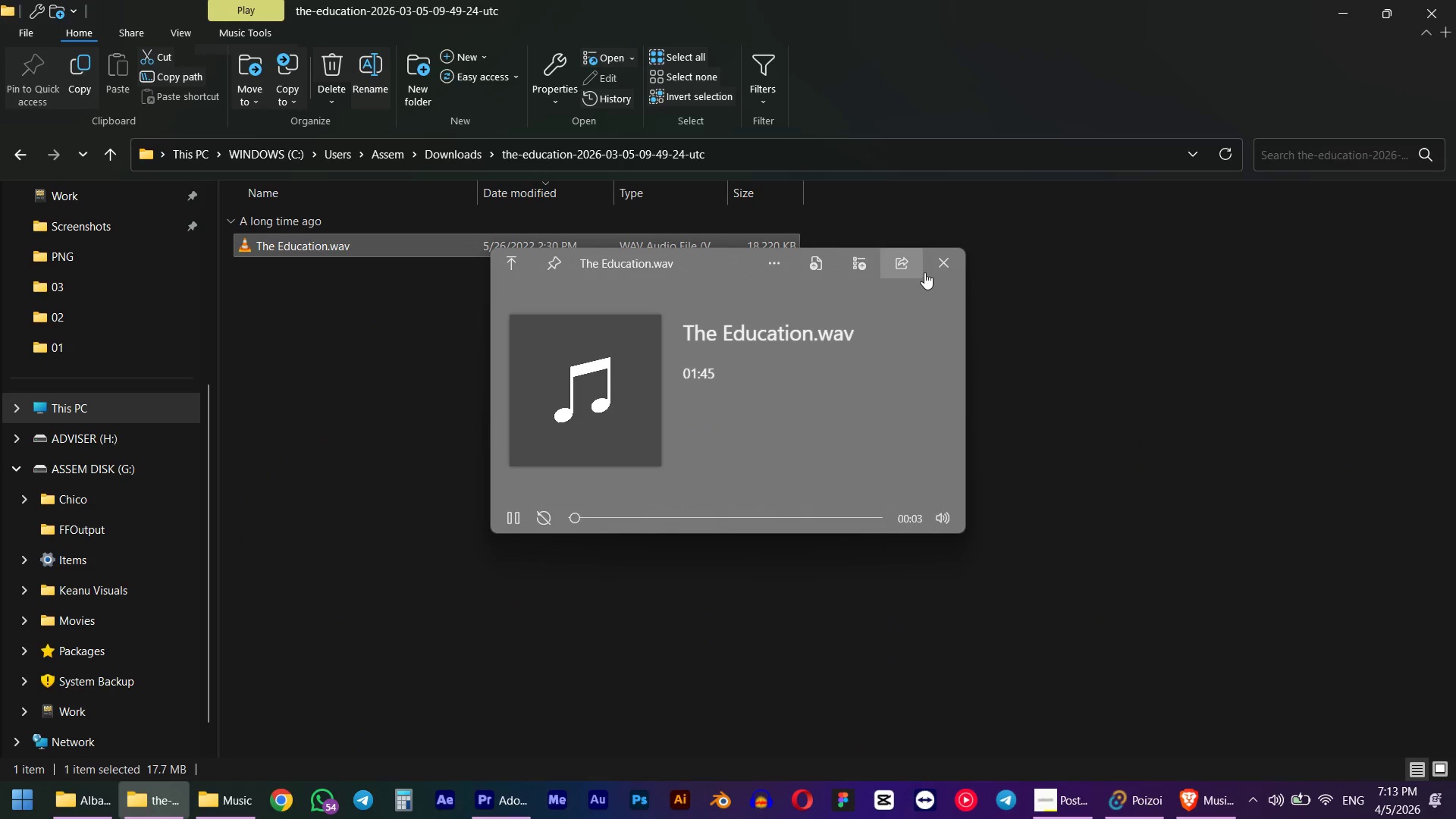 
wait(5.45)
 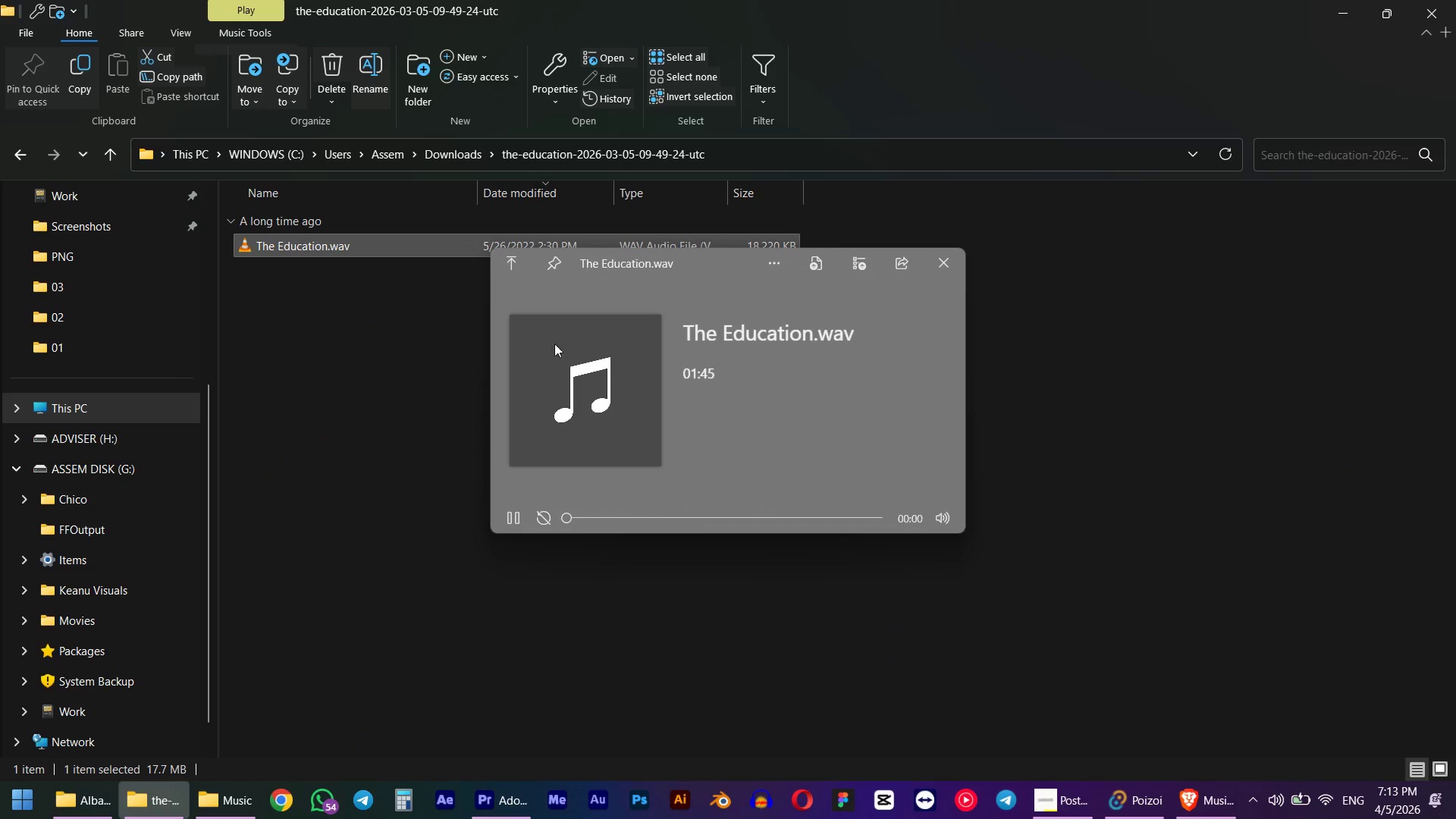 
left_click([930, 269])
 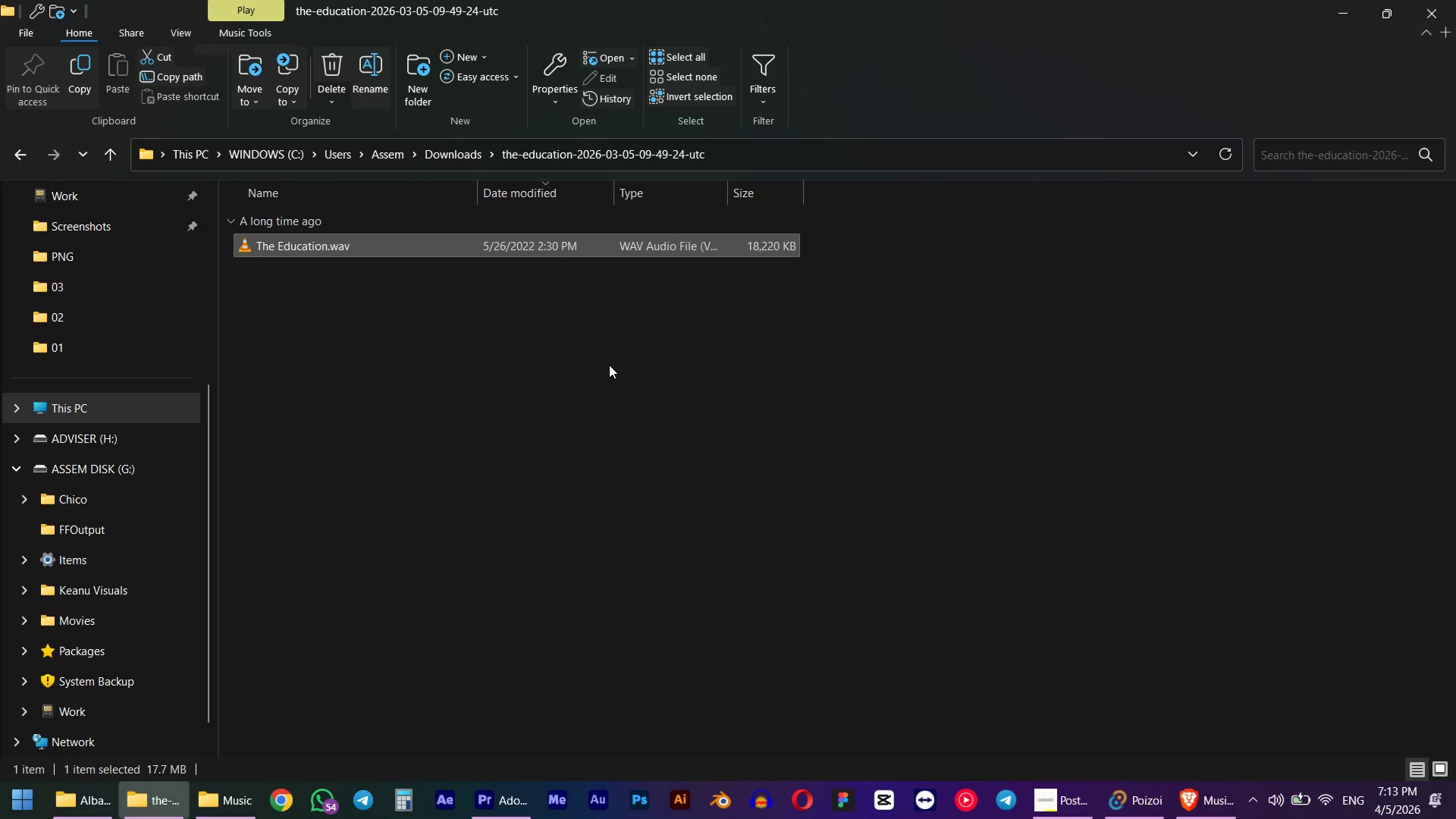 
key(Alt+AltLeft)
 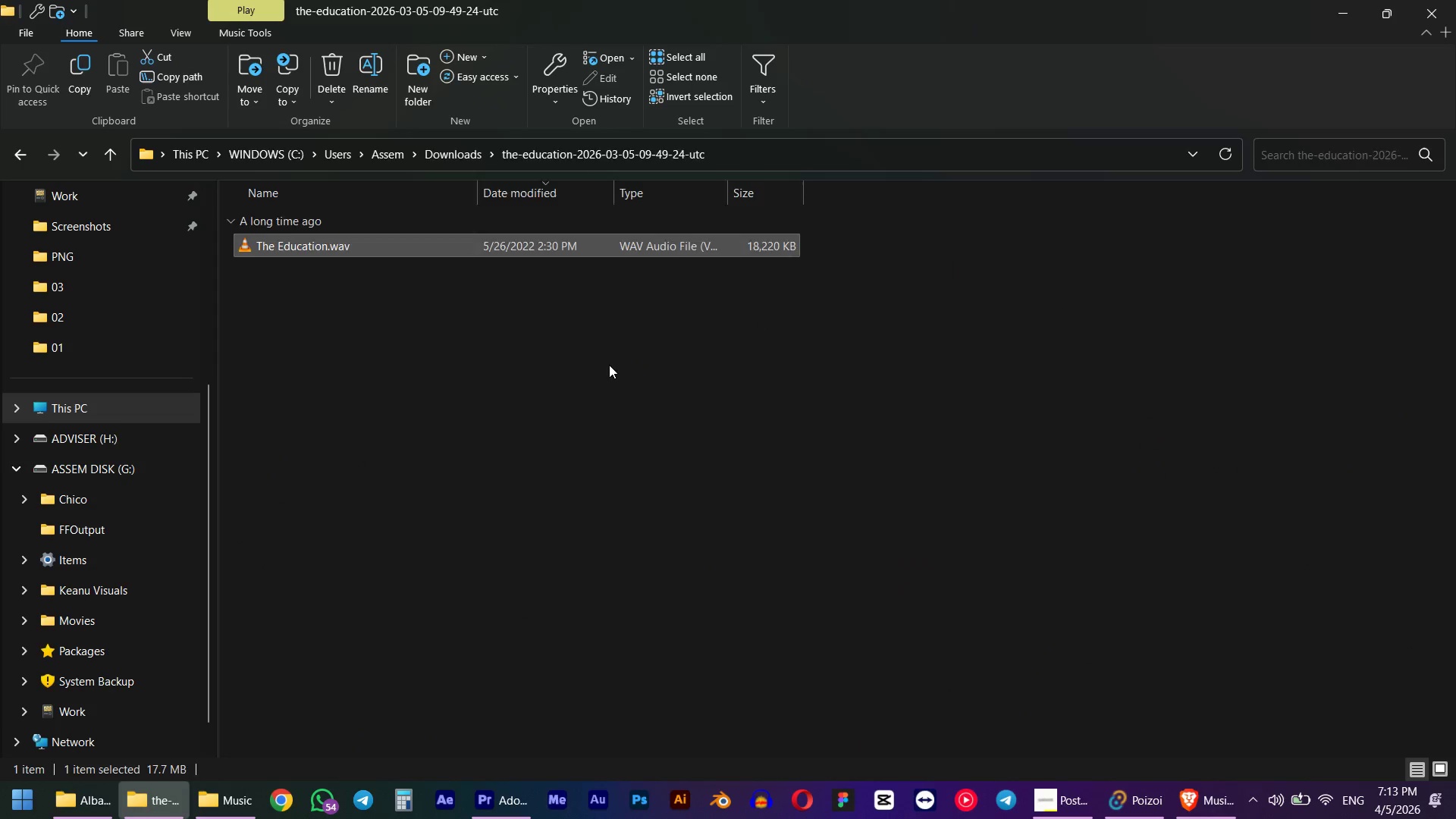 
key(Alt+Tab)
 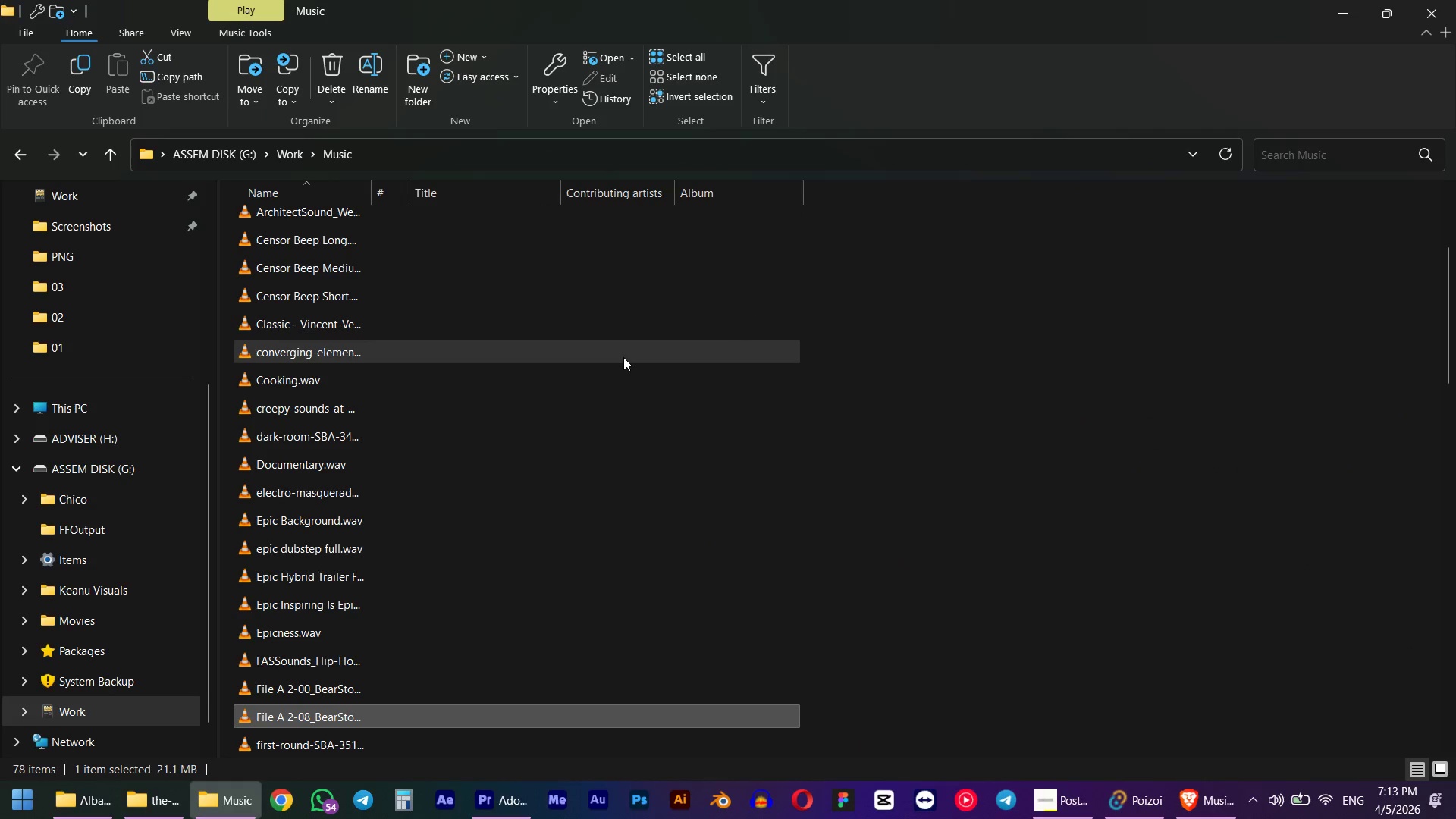 
key(Alt+Tab)
 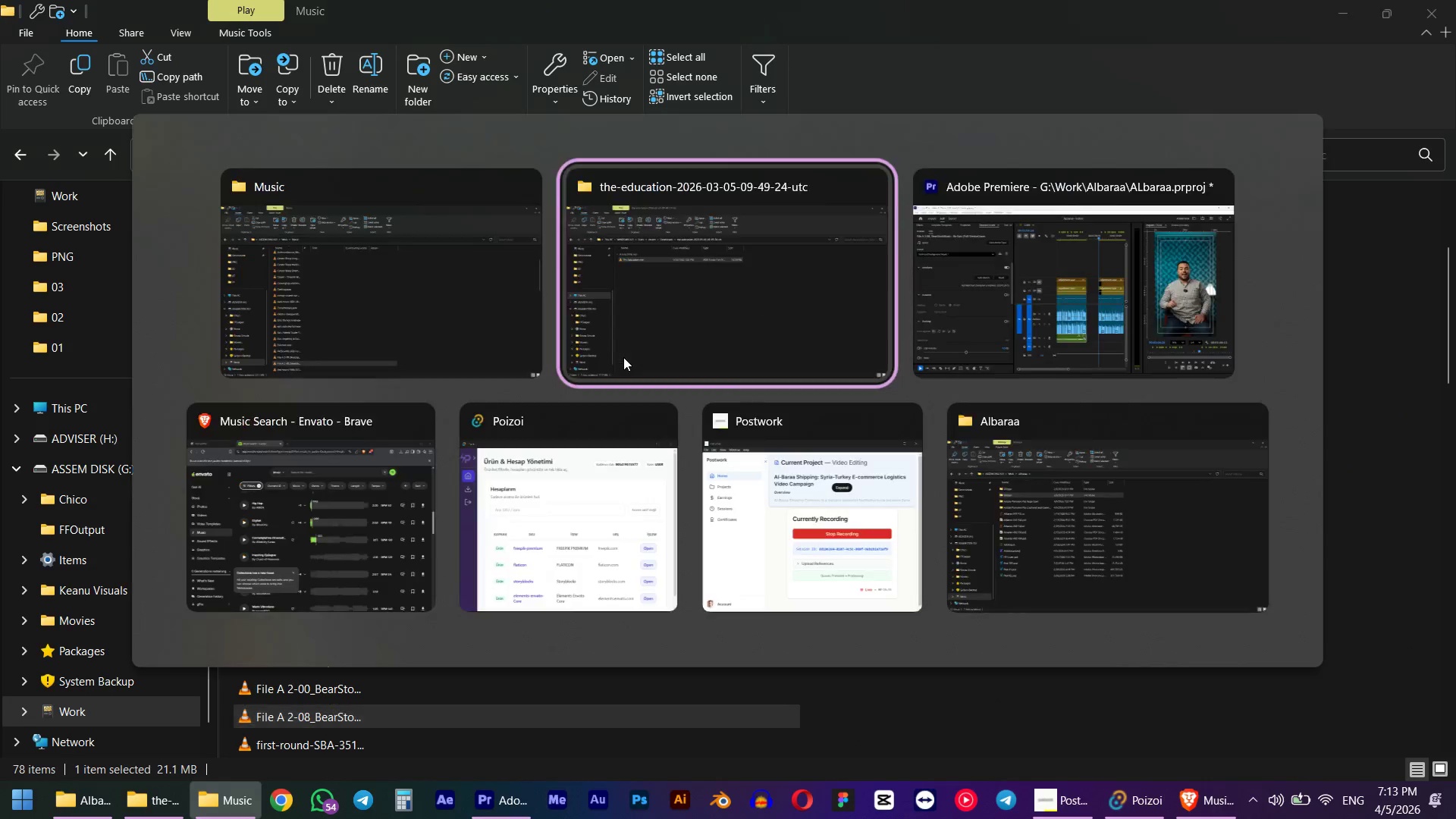 
key(Alt+Tab)
 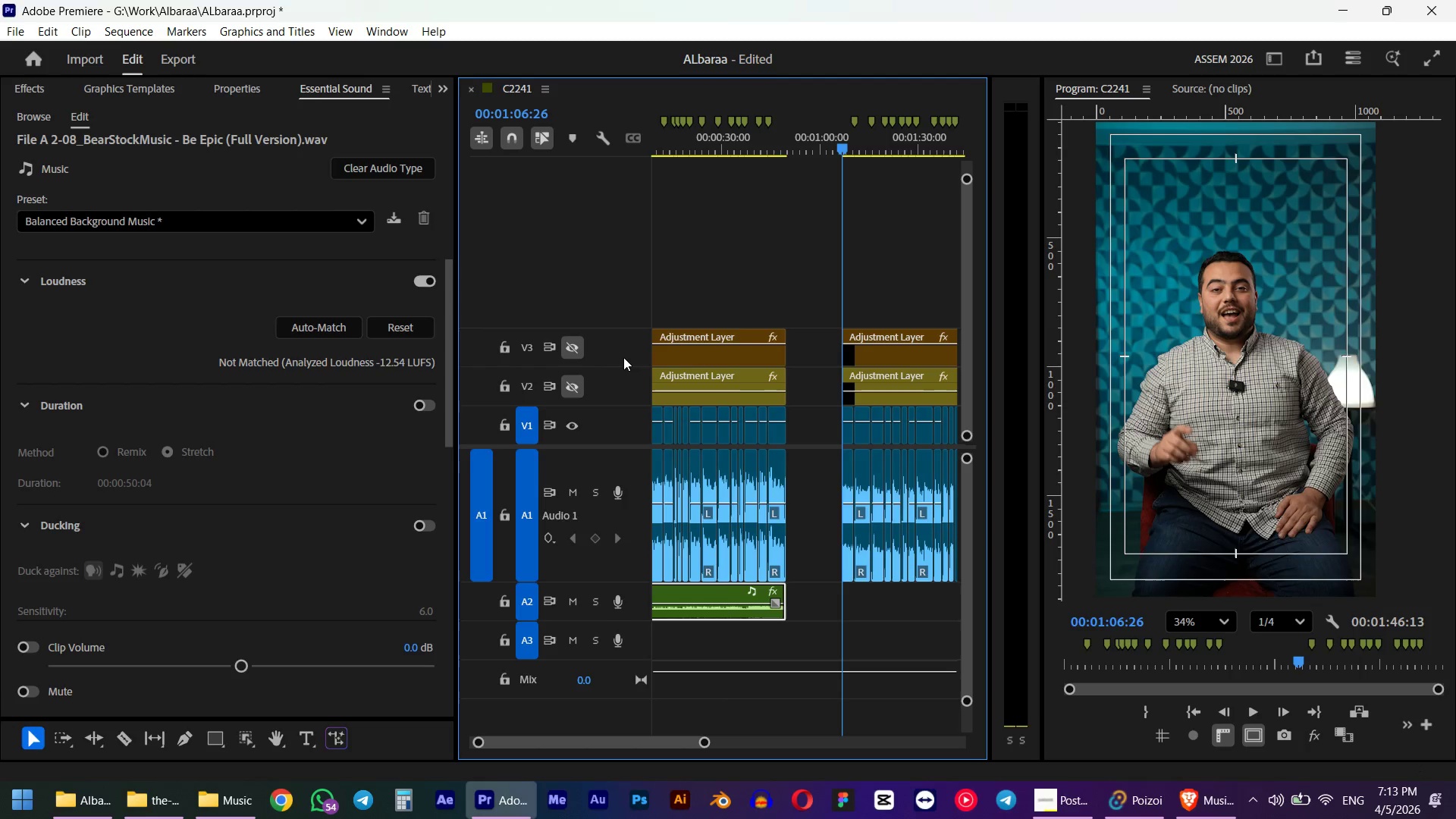 
key(Space)
 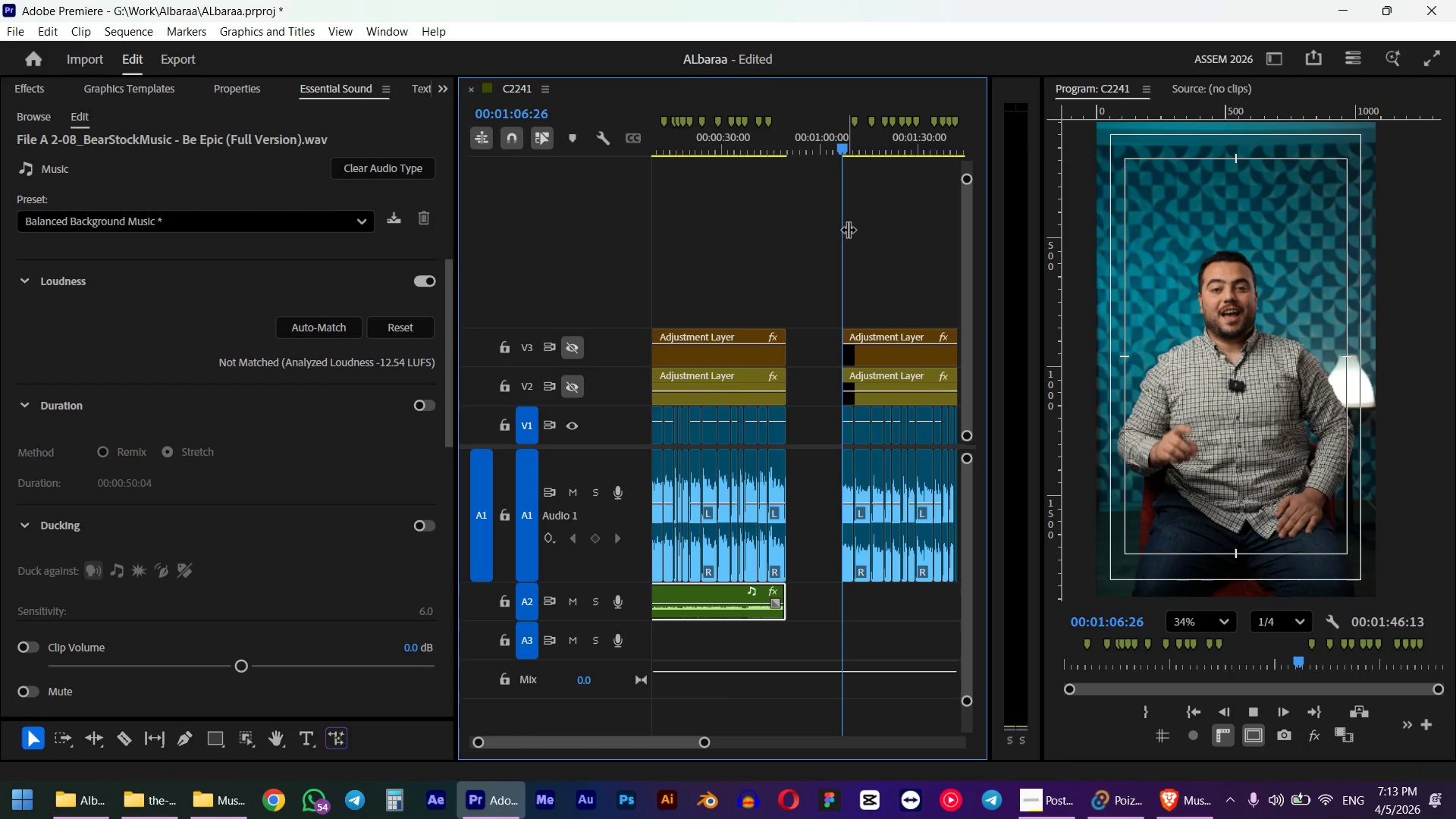 
key(Space)
 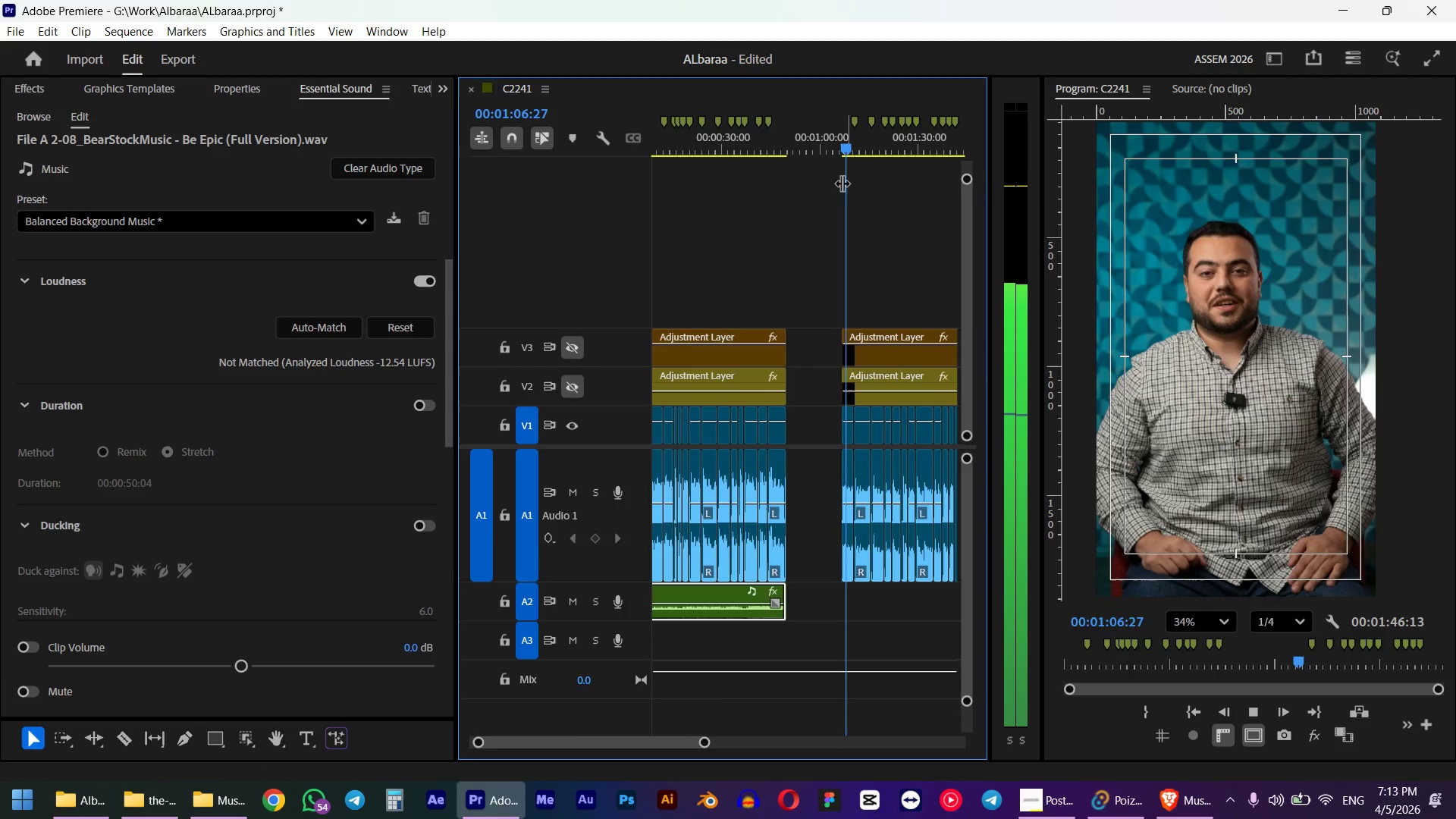 
key(Alt+AltLeft)
 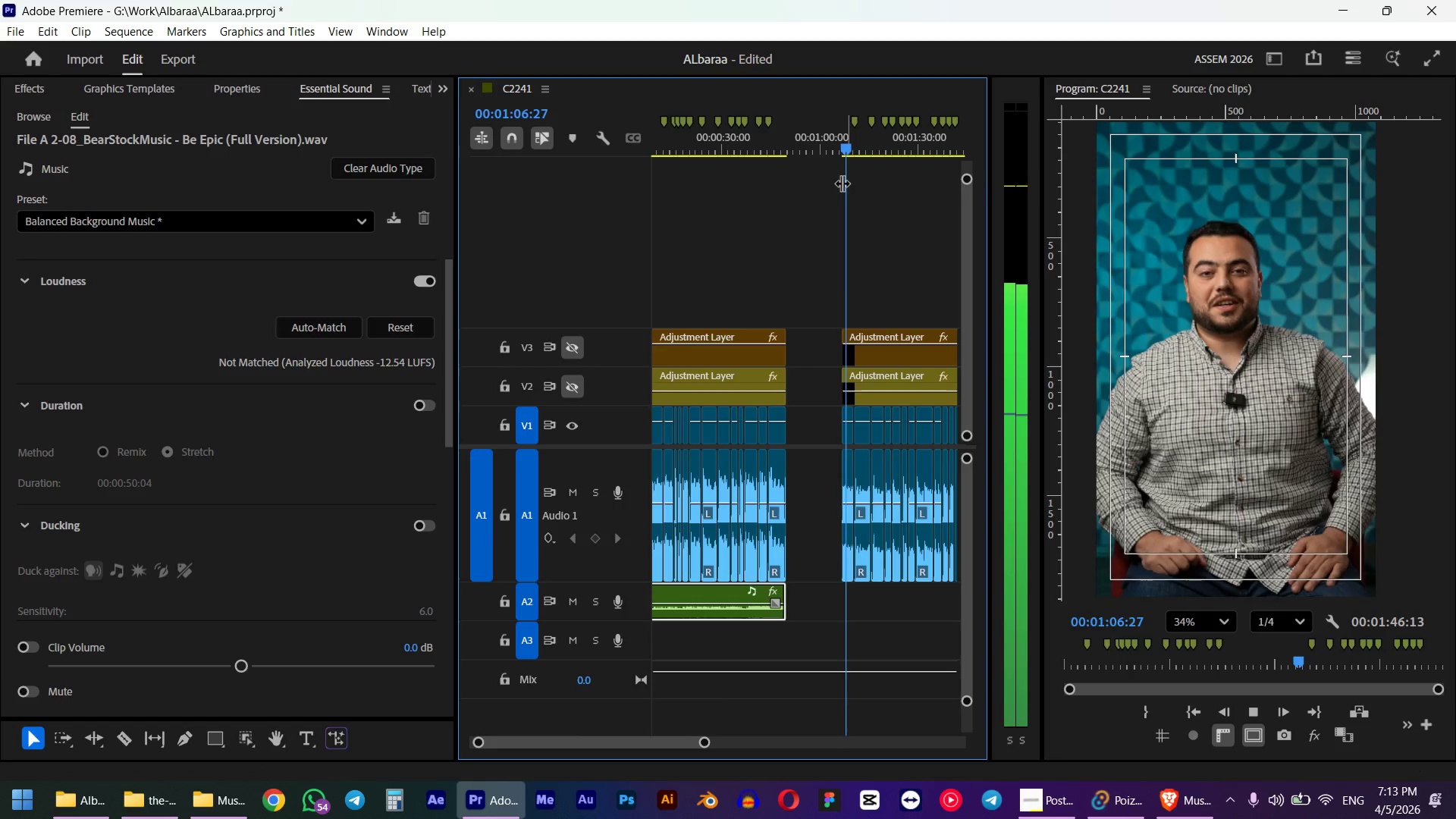 
key(Alt+Tab)
 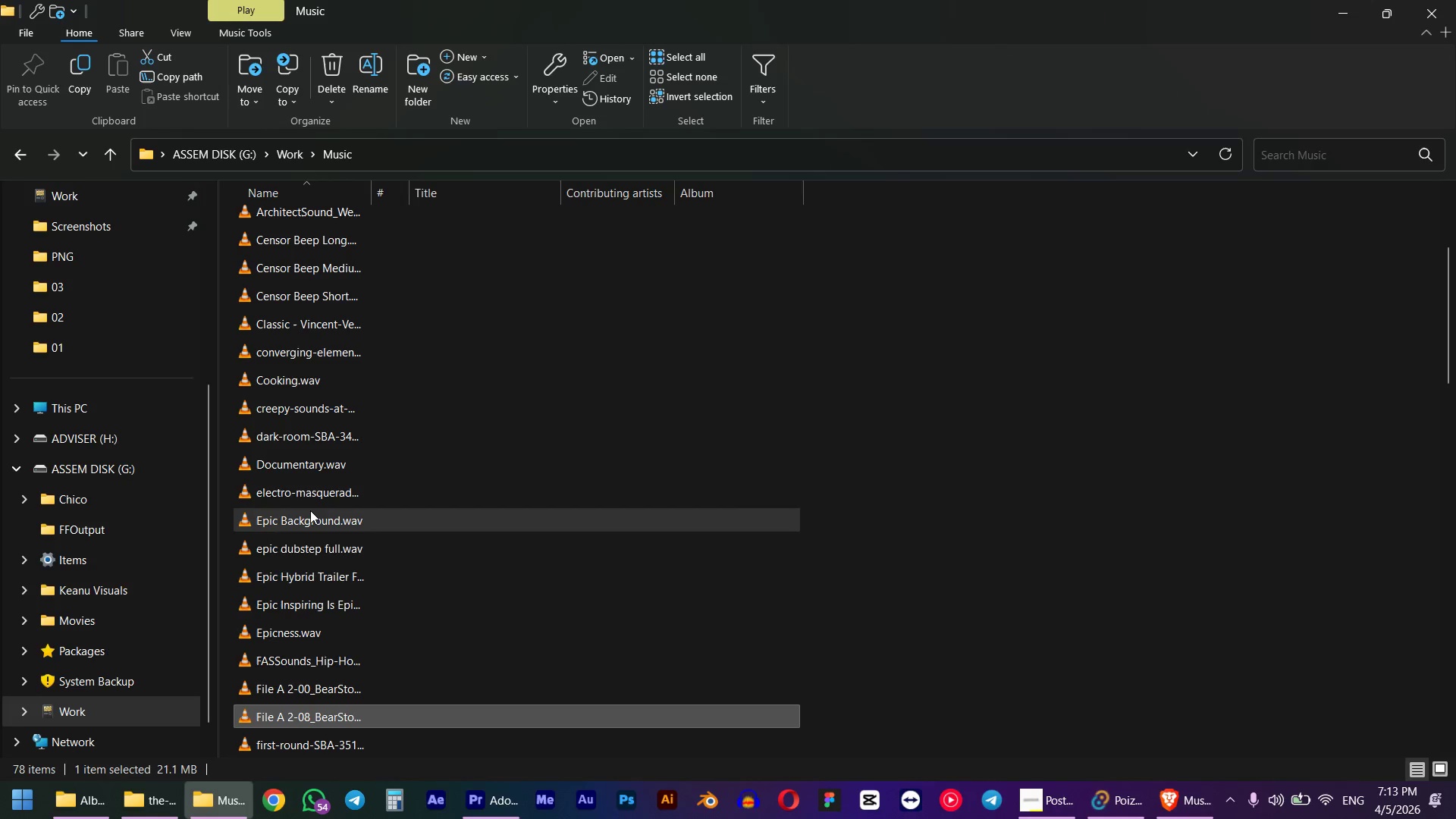 
key(Alt+Tab)
 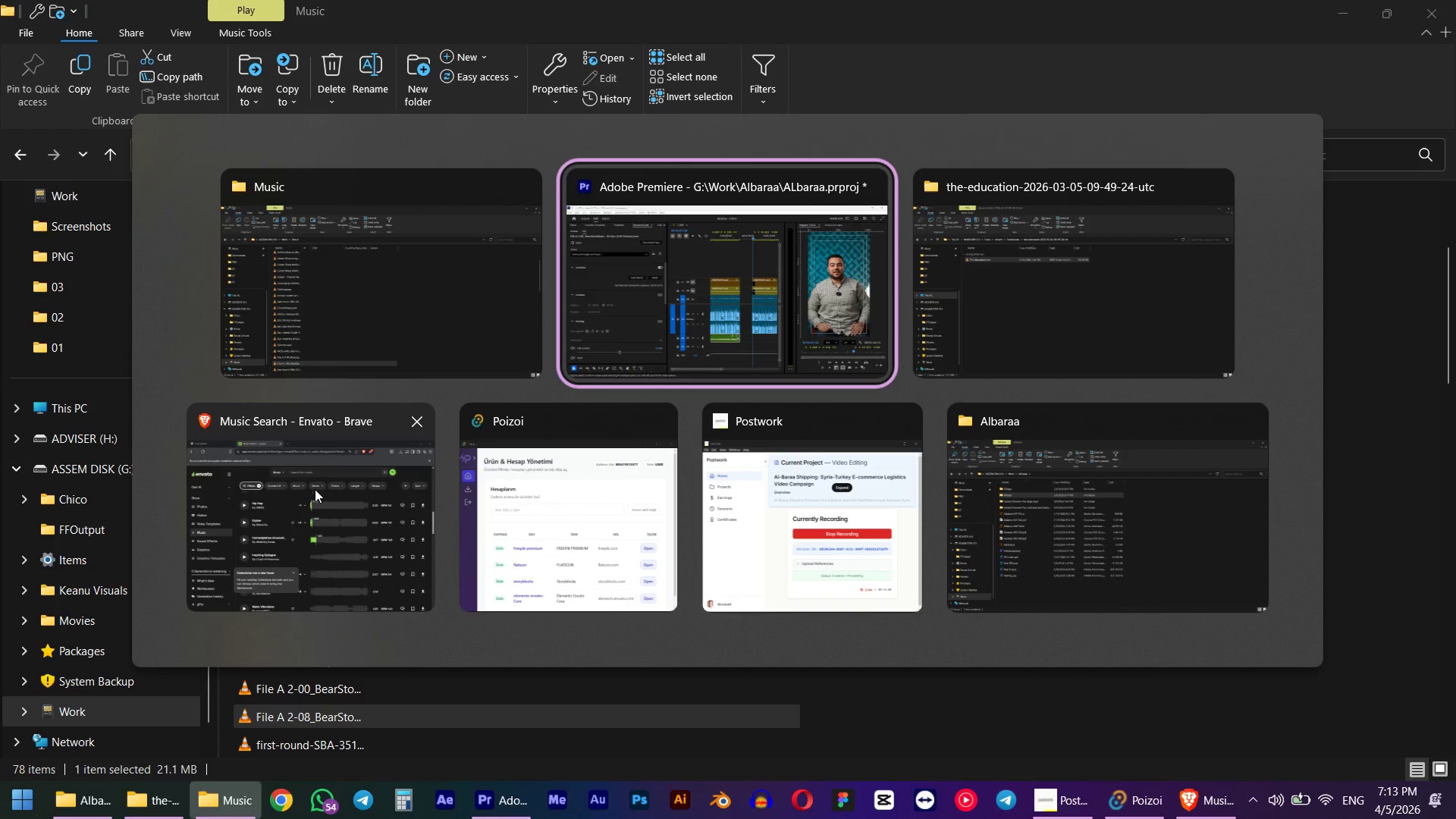 
key(Alt+Tab)
 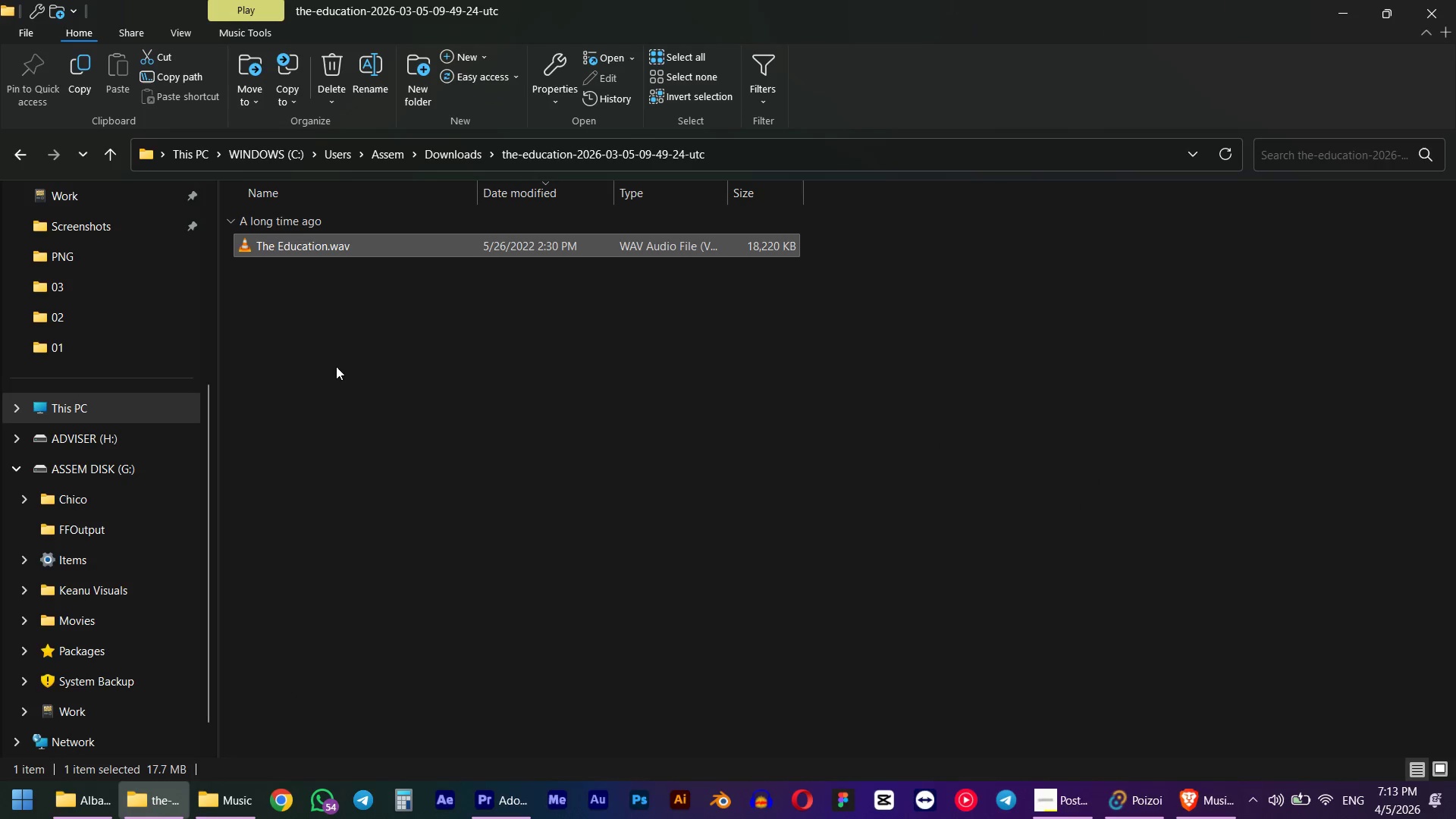 
key(Control+X)
 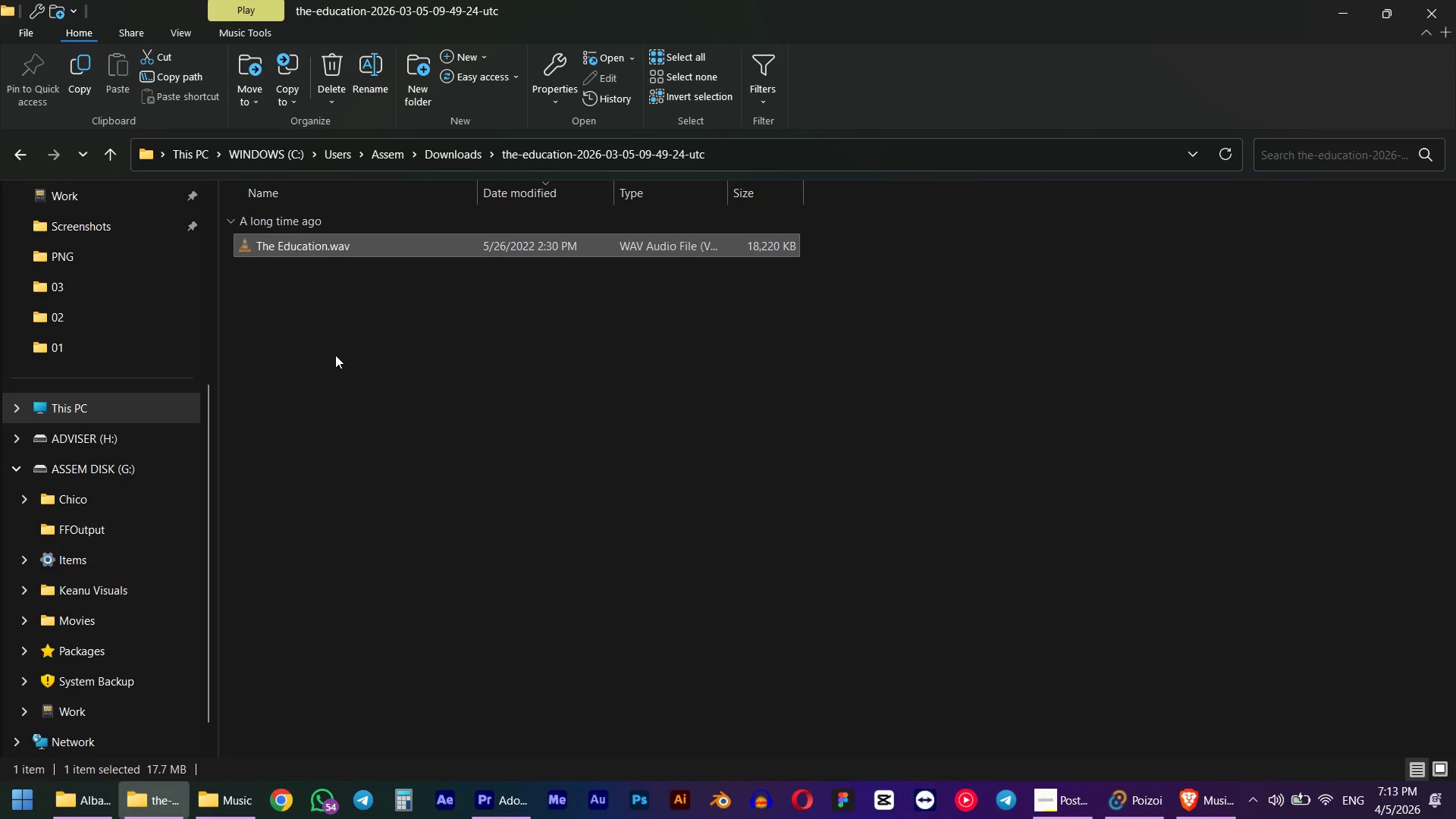 
key(Alt+AltLeft)
 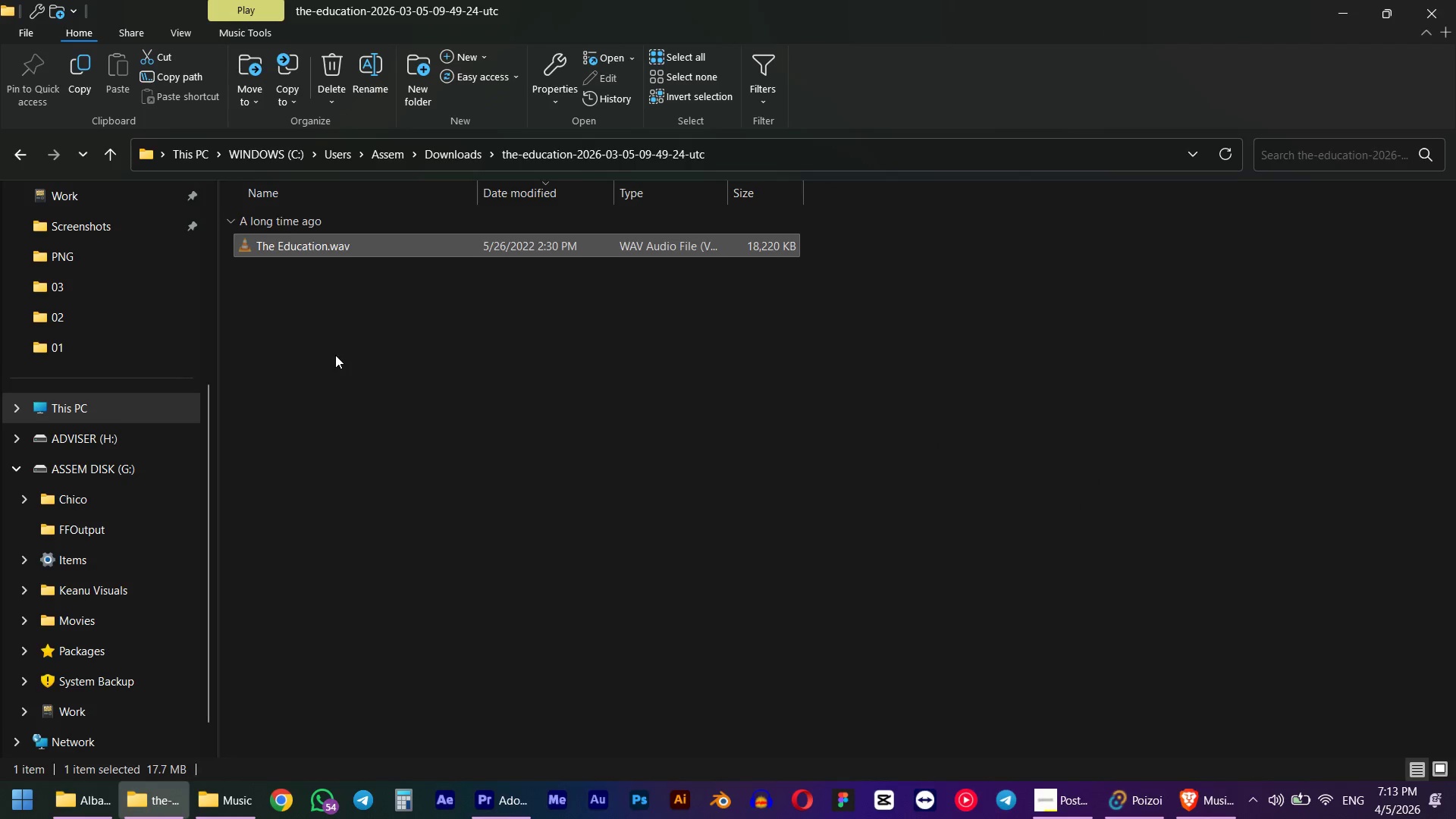 
key(Alt+Tab)
 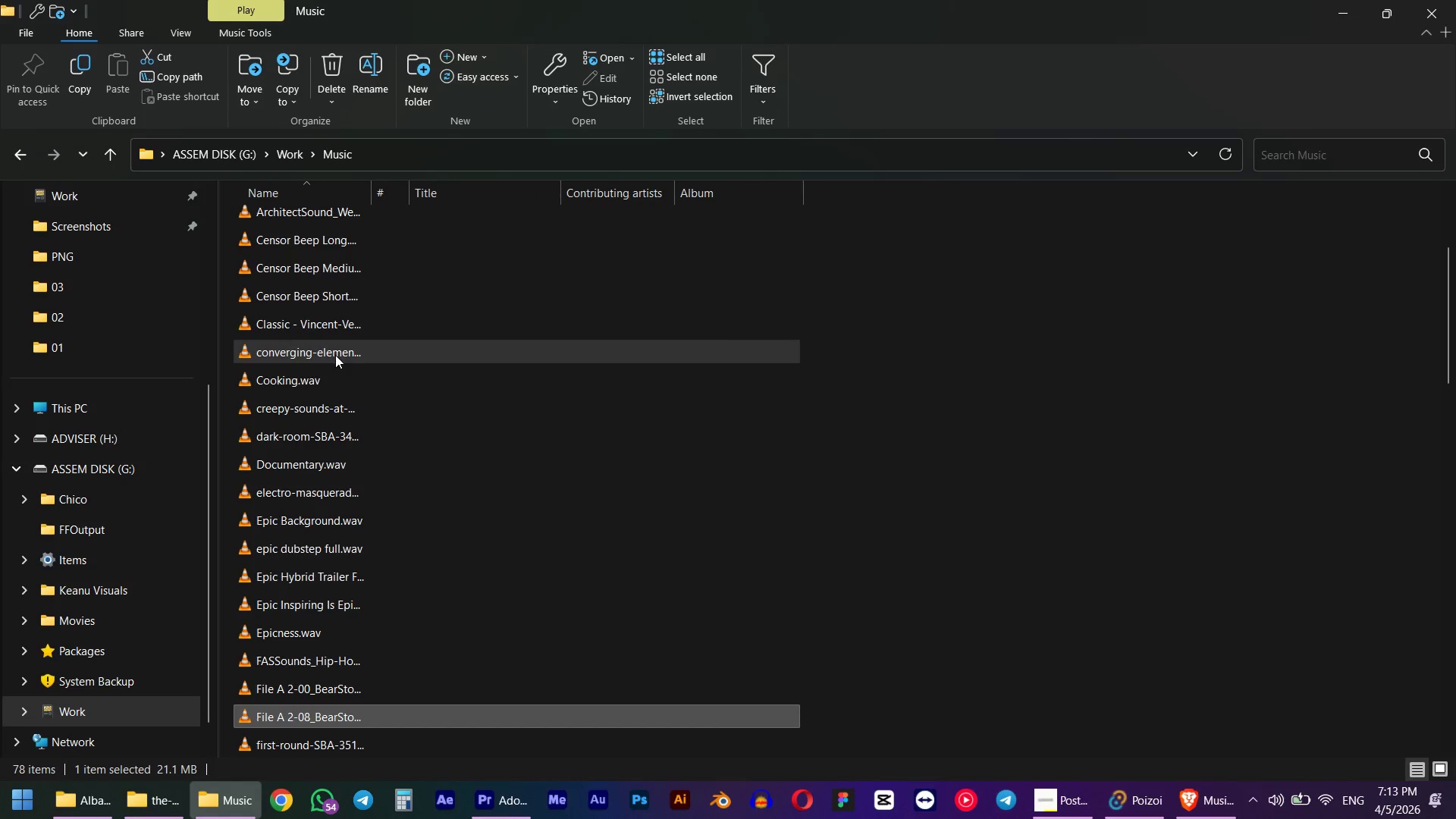 
key(Control+V)
 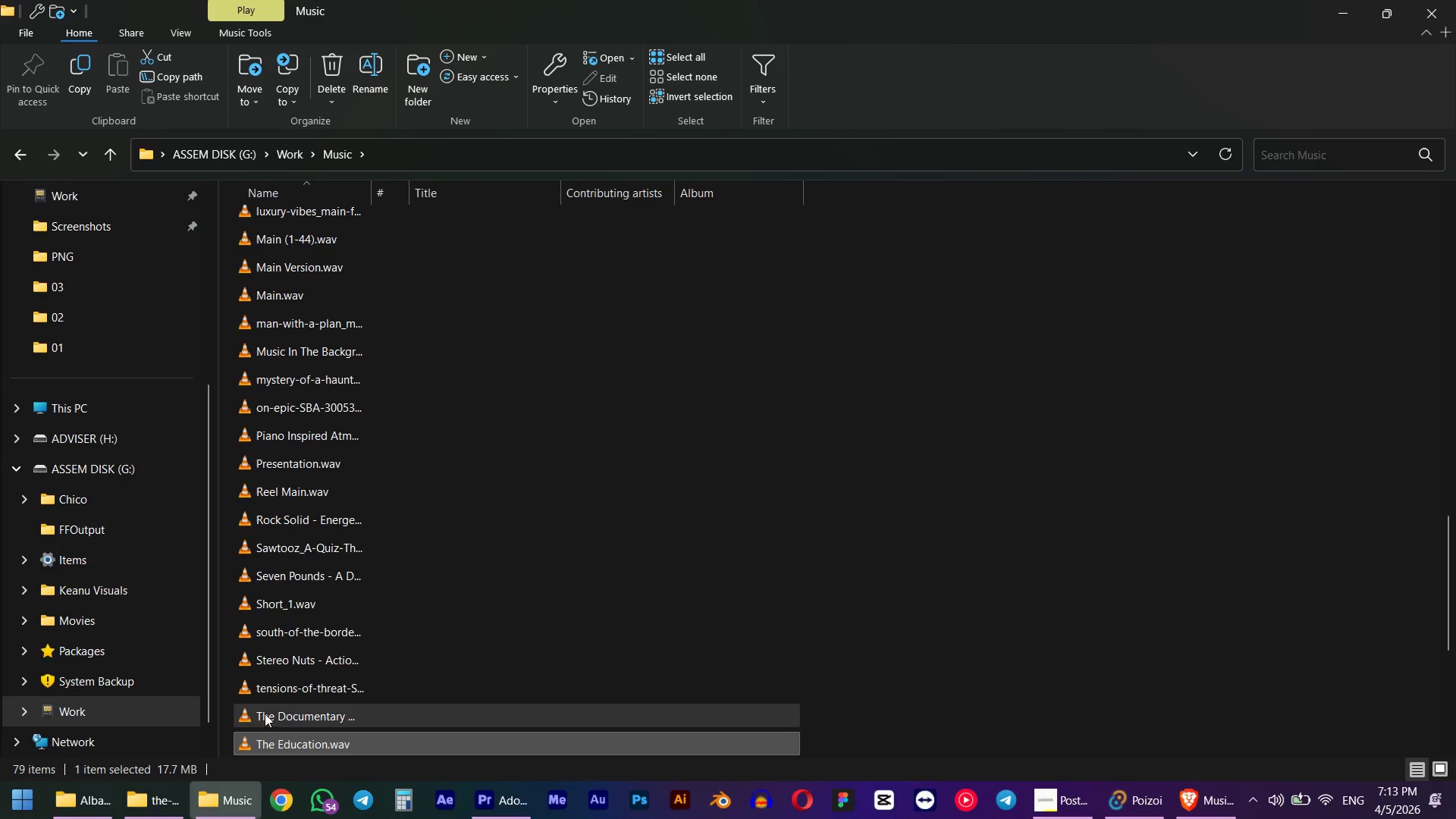 
left_click_drag(start_coordinate=[279, 748], to_coordinate=[842, 595])
 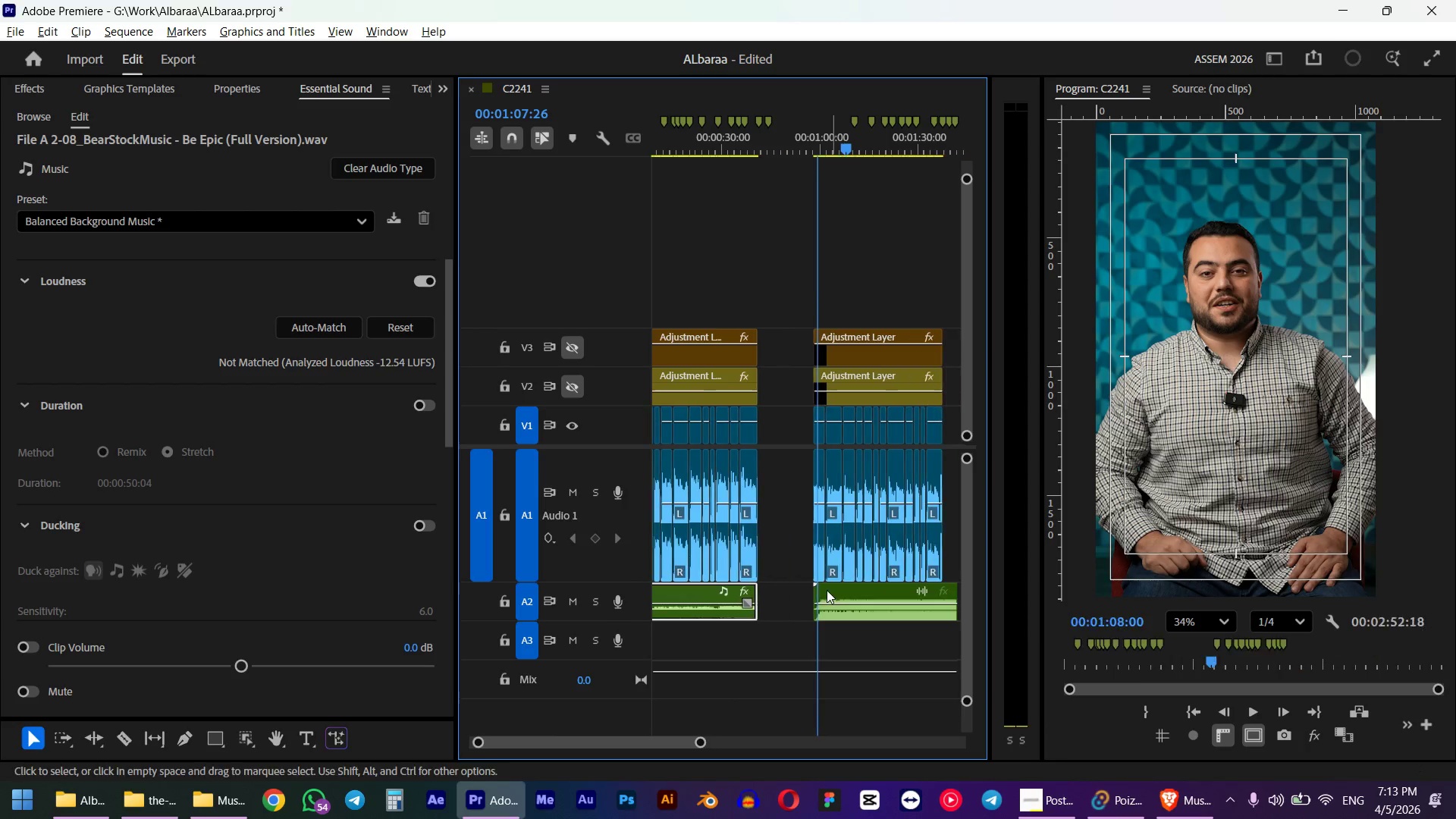 
key(Alt+Control+Tab)
 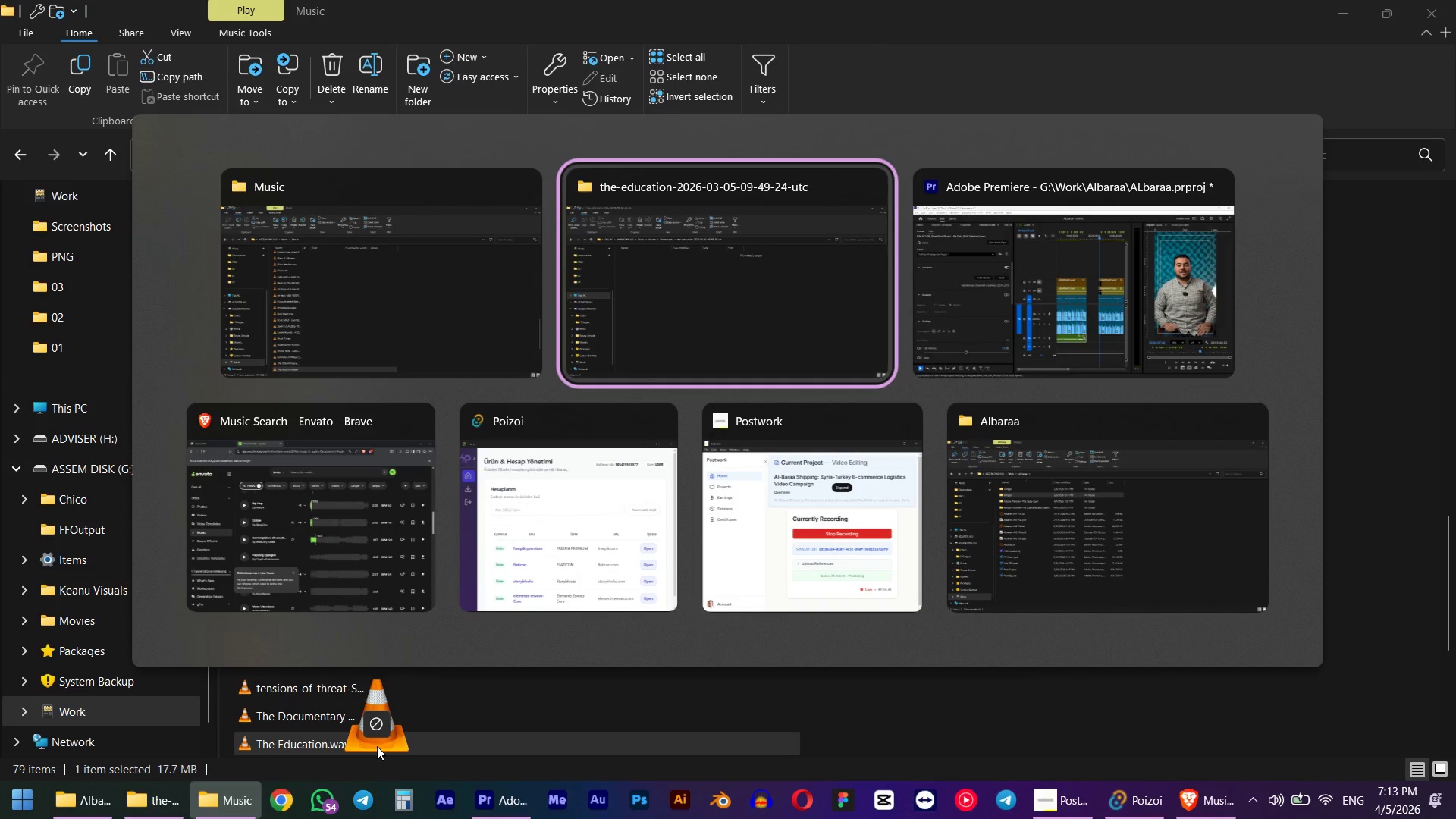 
key(Alt+Tab)
 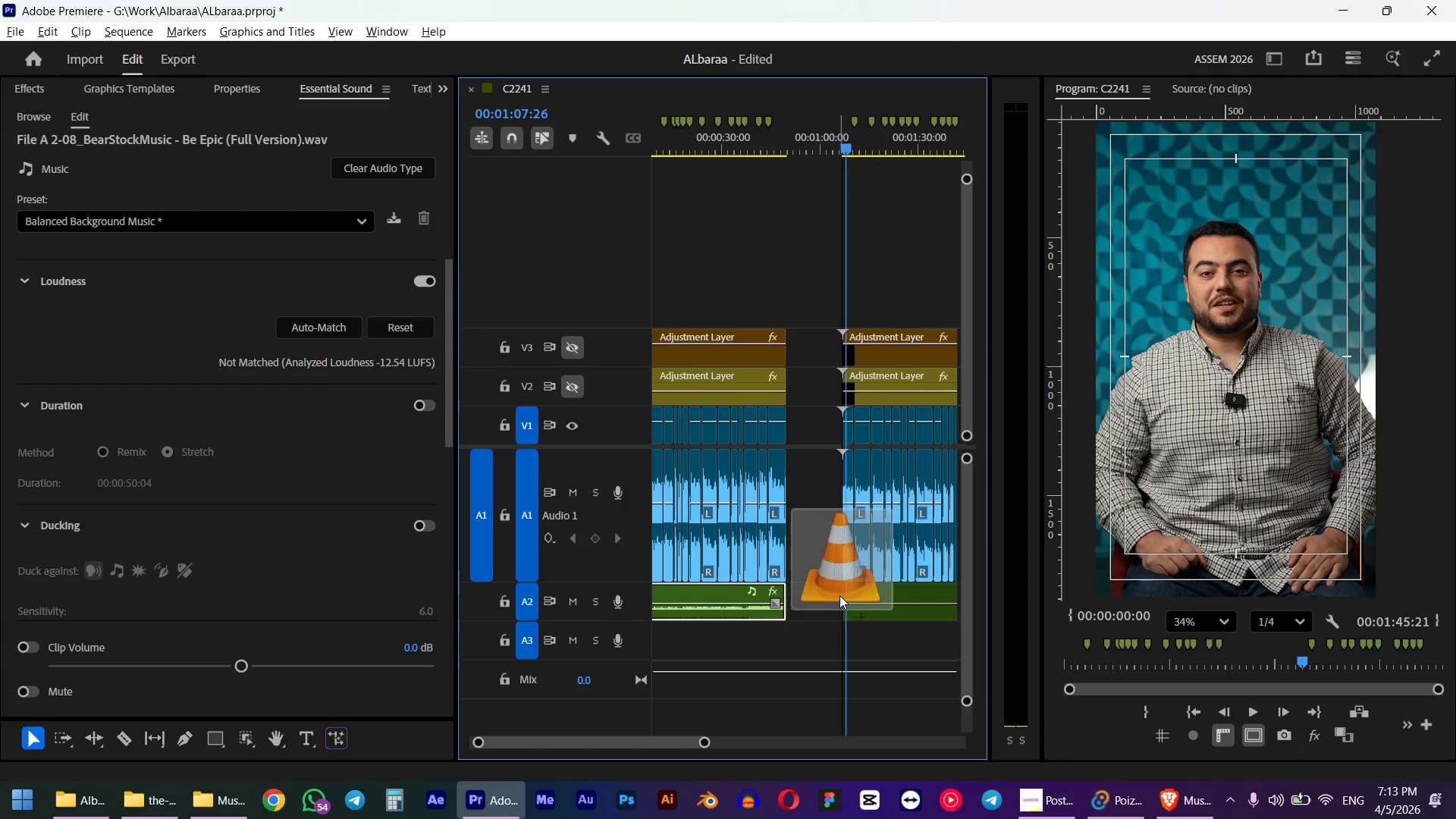 
scroll: coordinate [827, 590], scroll_direction: down, amount: 6.0
 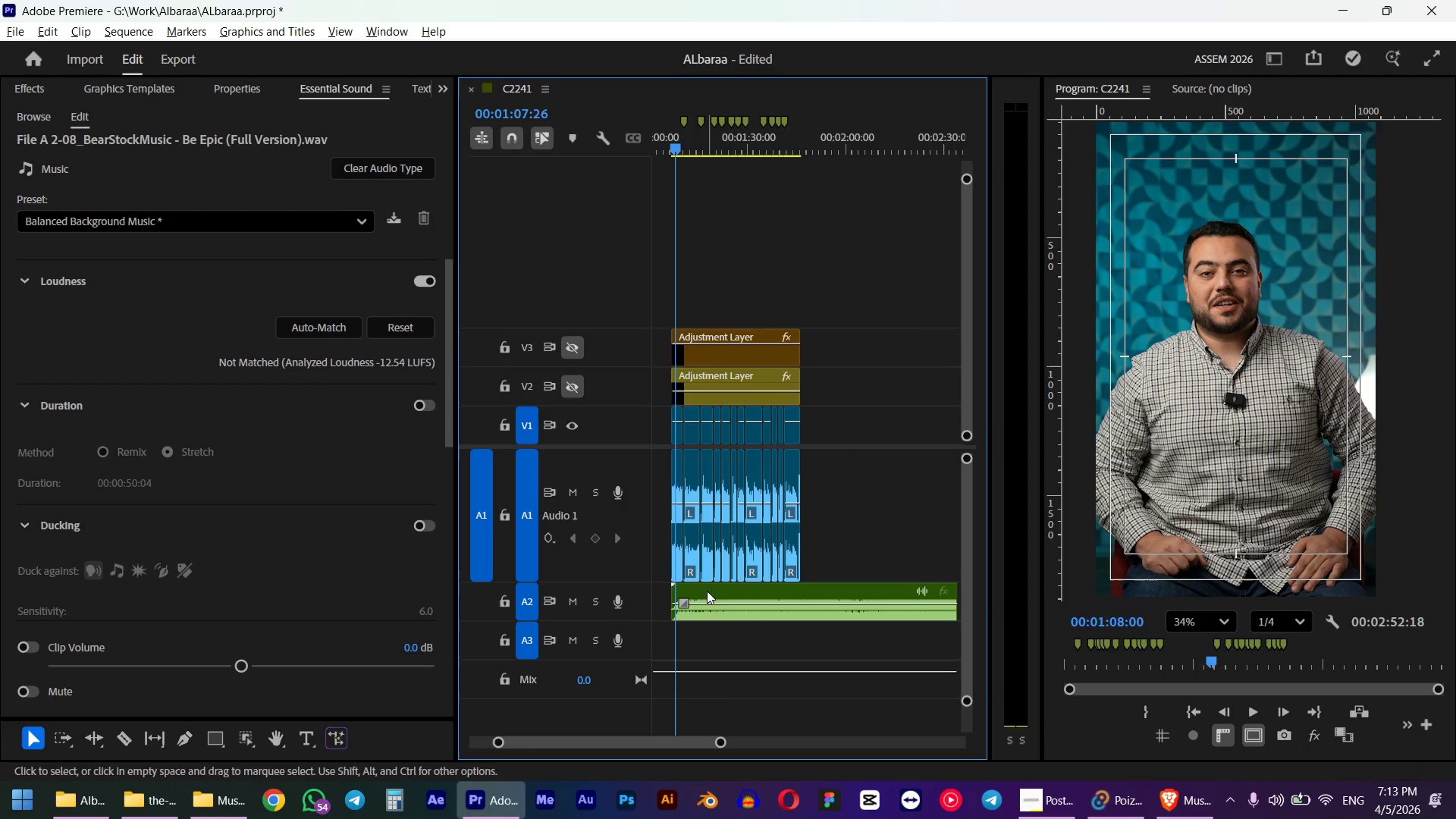 
scroll: coordinate [756, 610], scroll_direction: up, amount: 2.0
 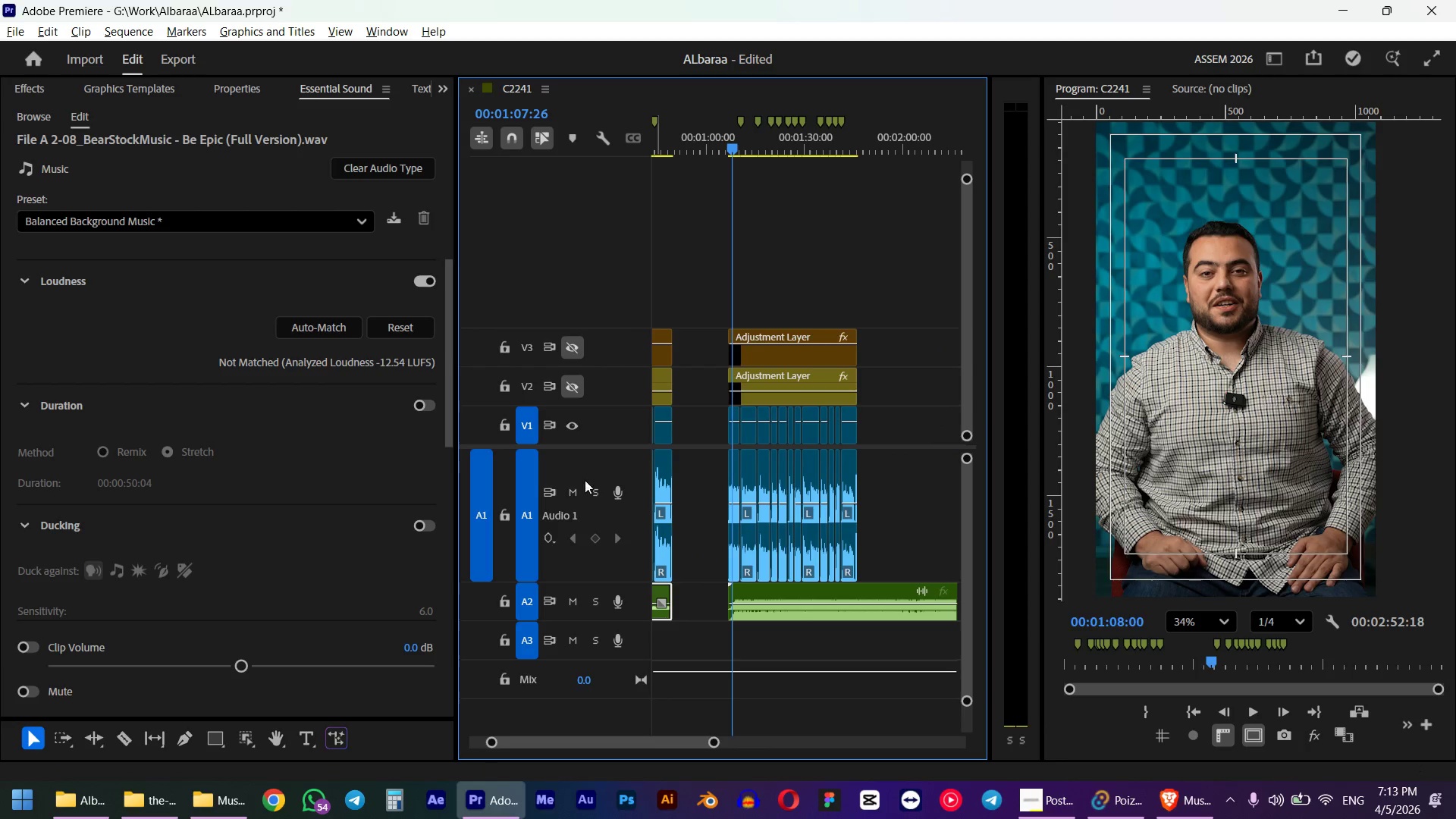 
left_click([587, 484])
 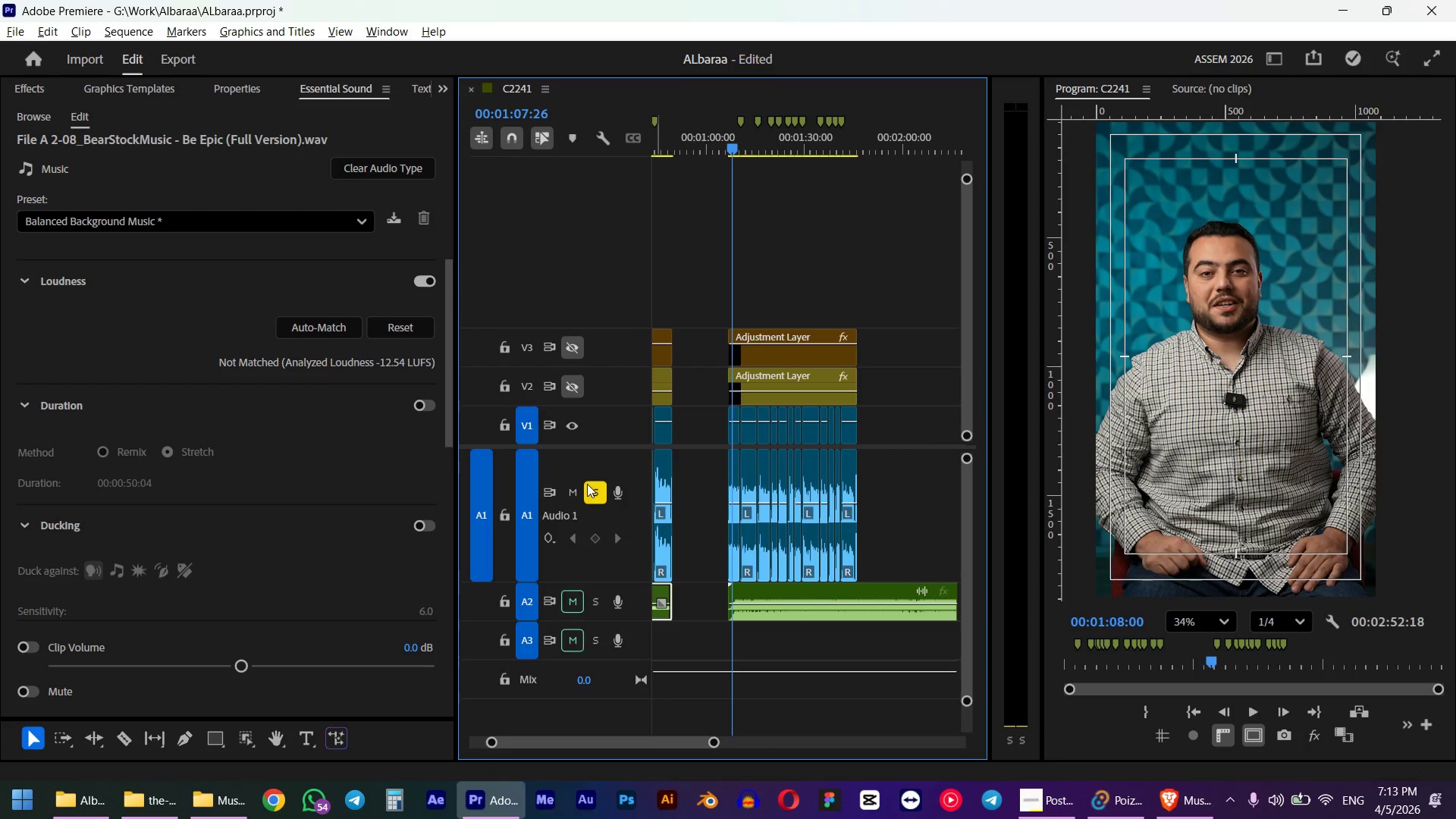 
key(Space)
 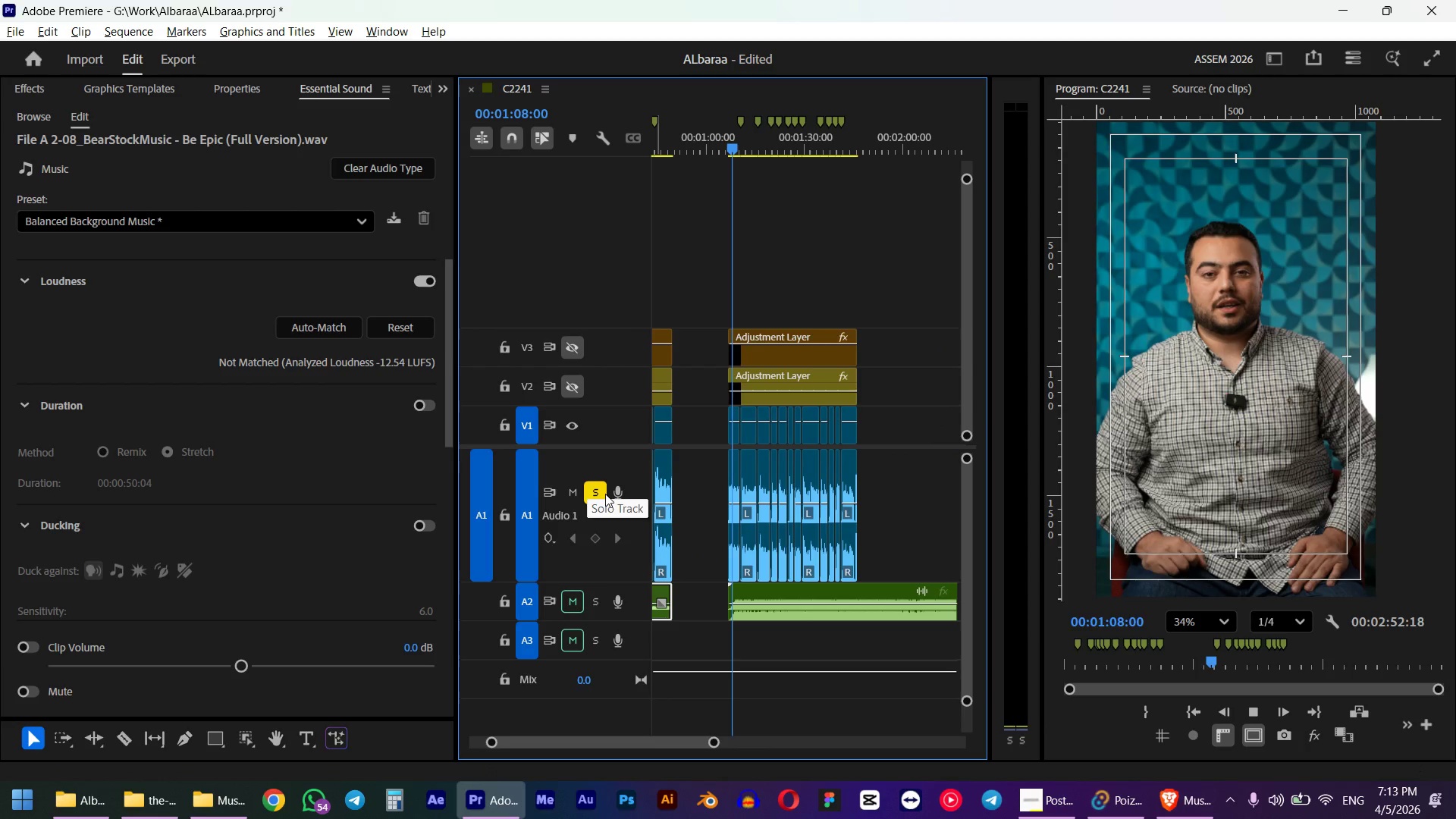 
key(Space)
 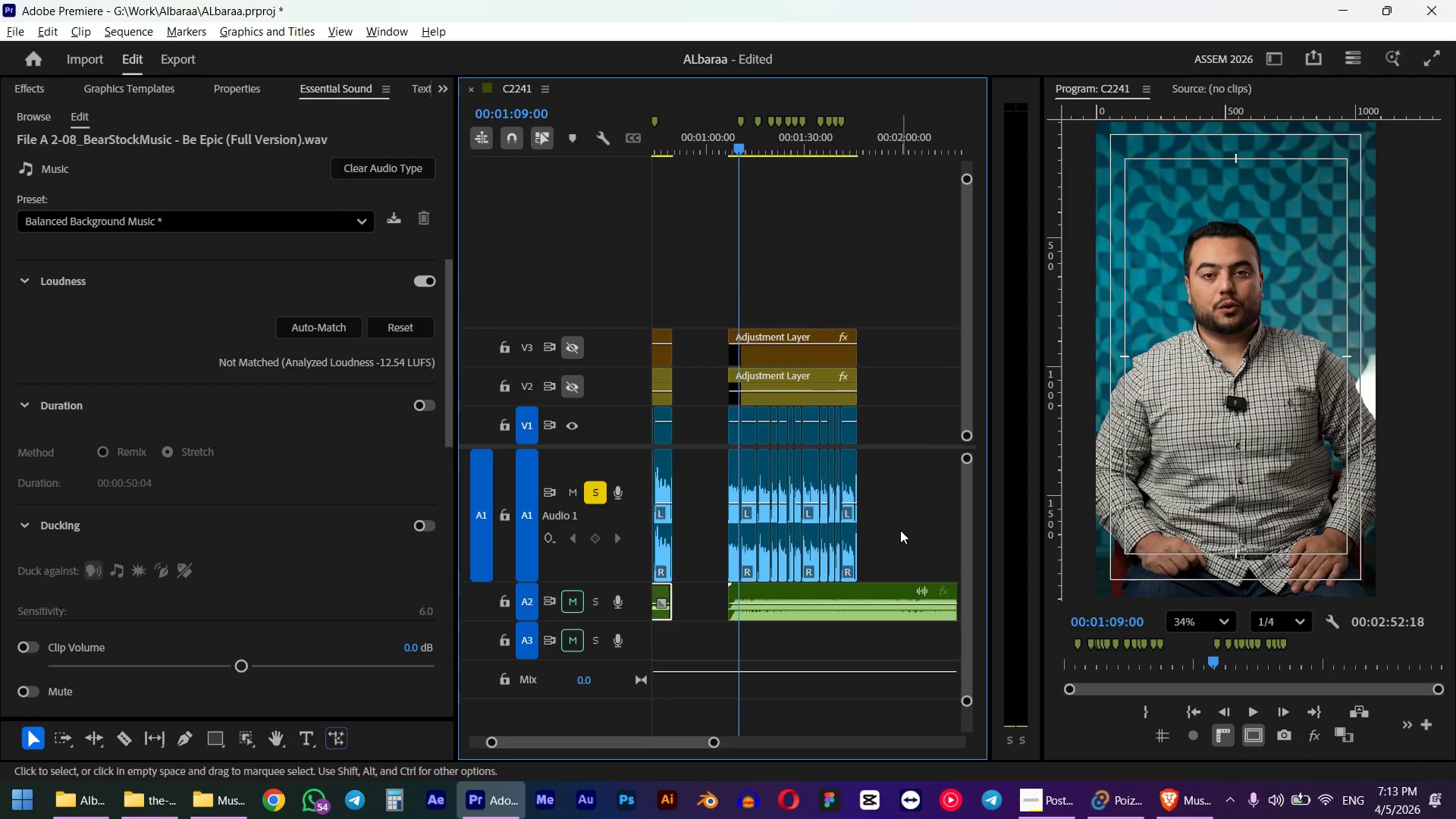 
left_click_drag(start_coordinate=[908, 516], to_coordinate=[732, 541])
 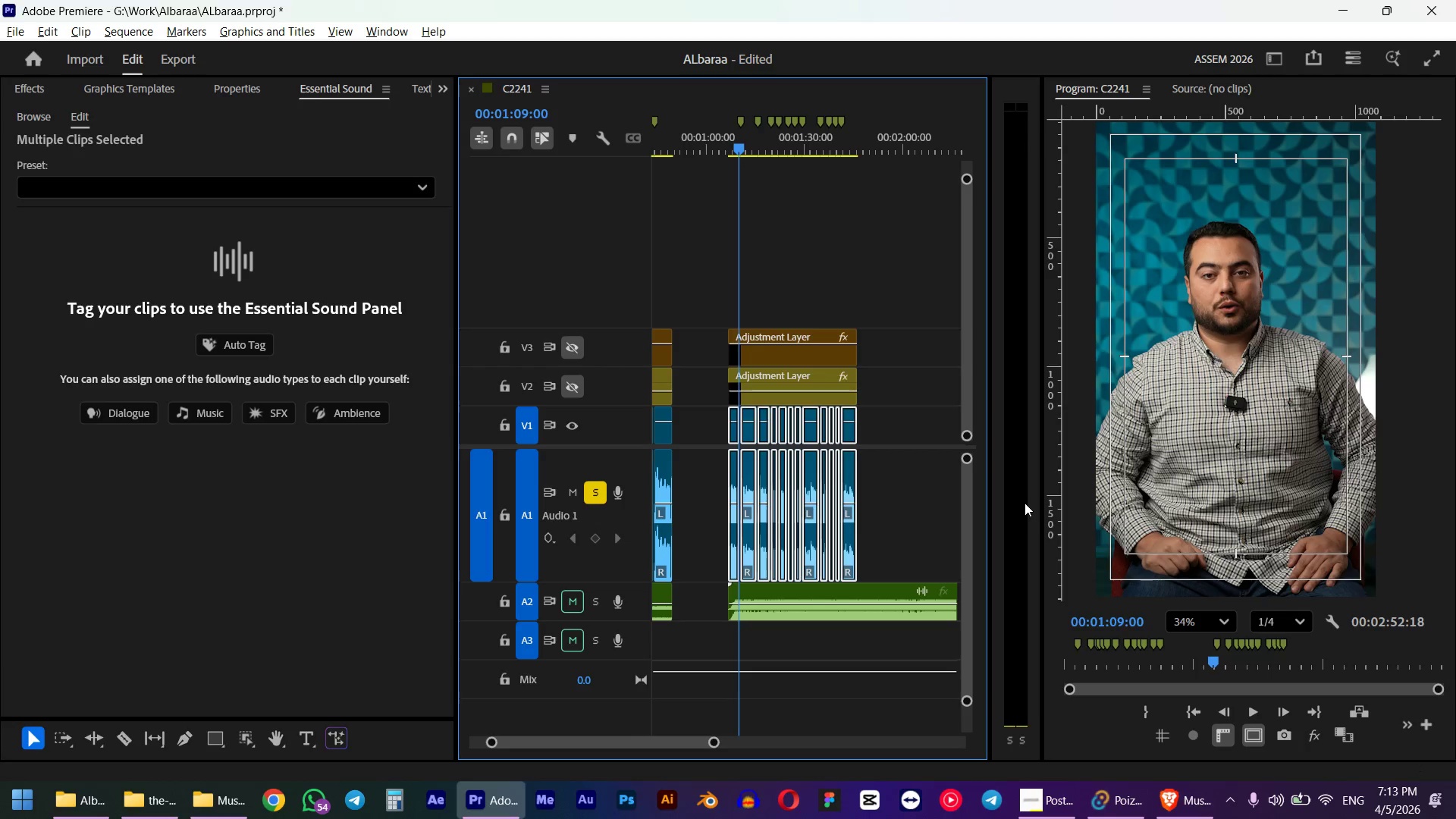 
key(G)
 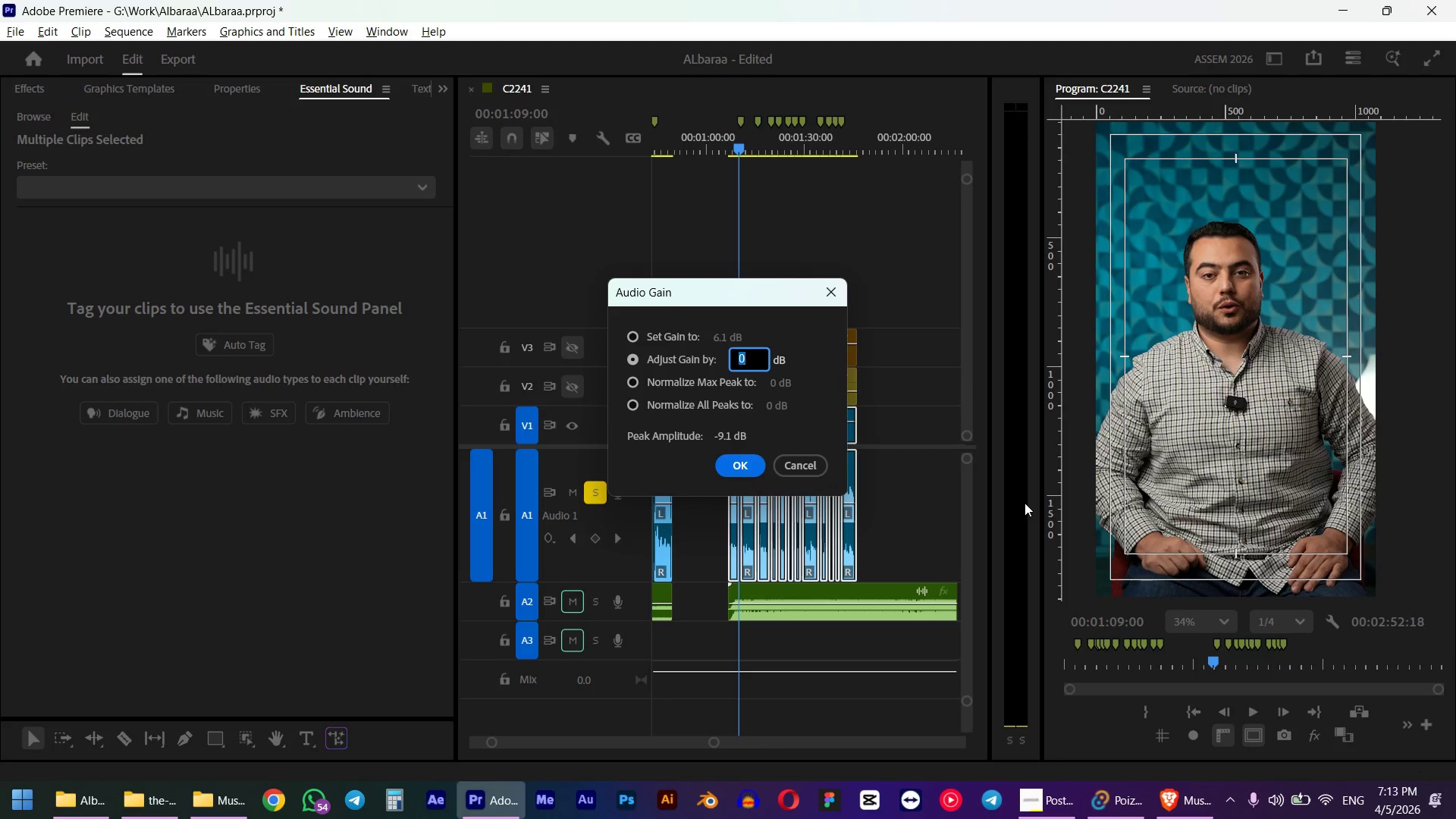 
key(NumpadAdd)
 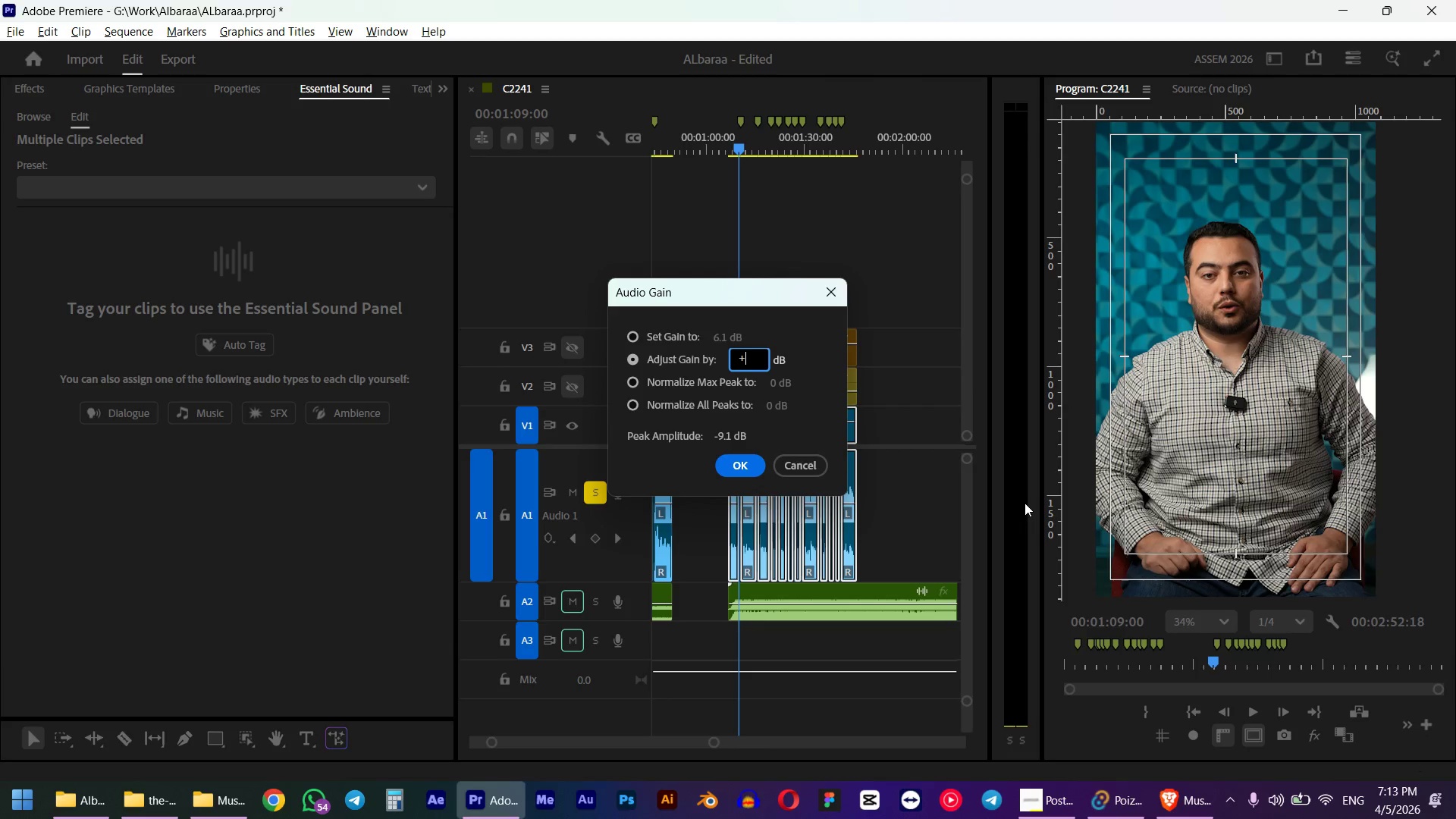 
key(Numpad3)
 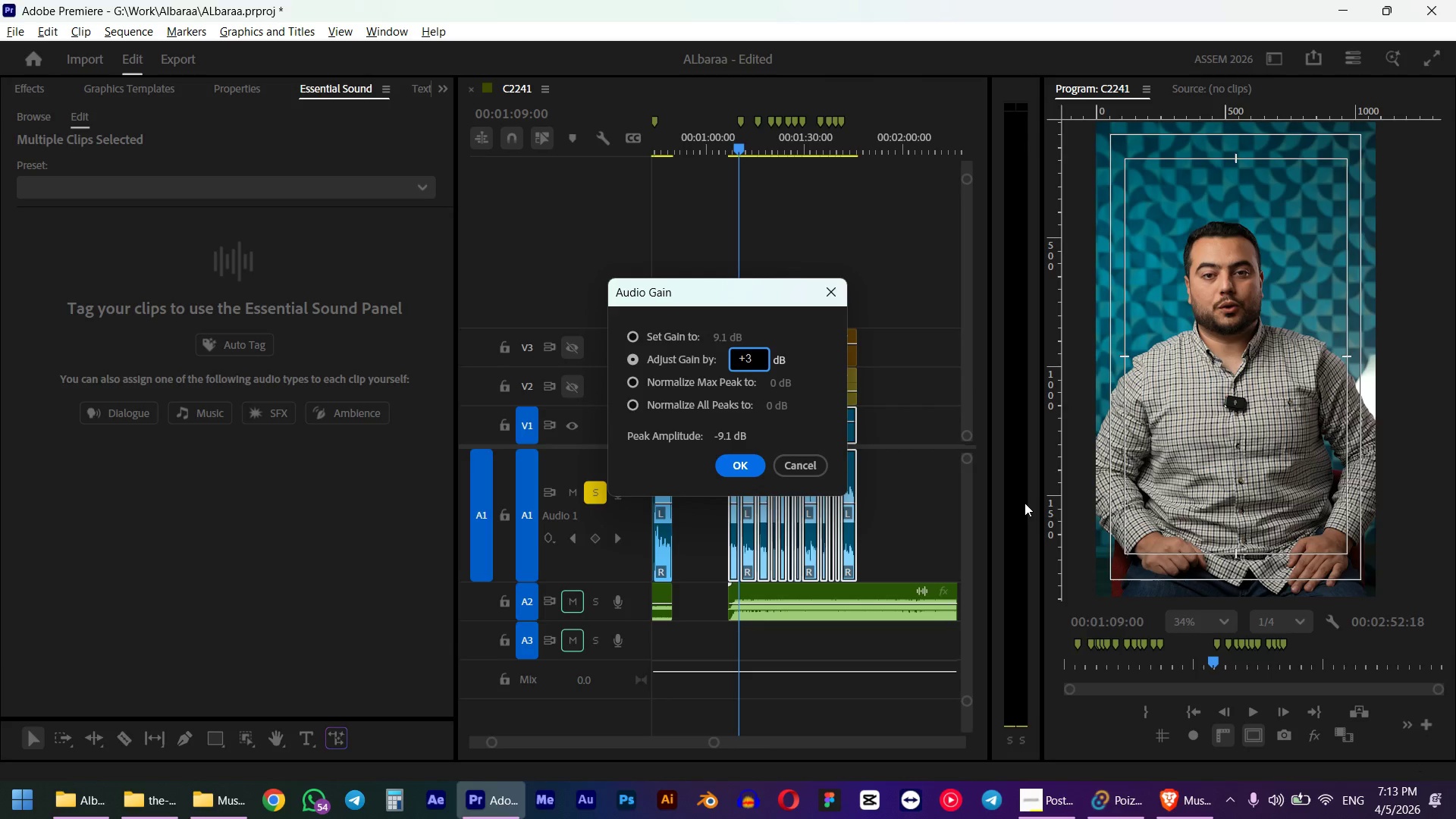 
key(NumpadEnter)
 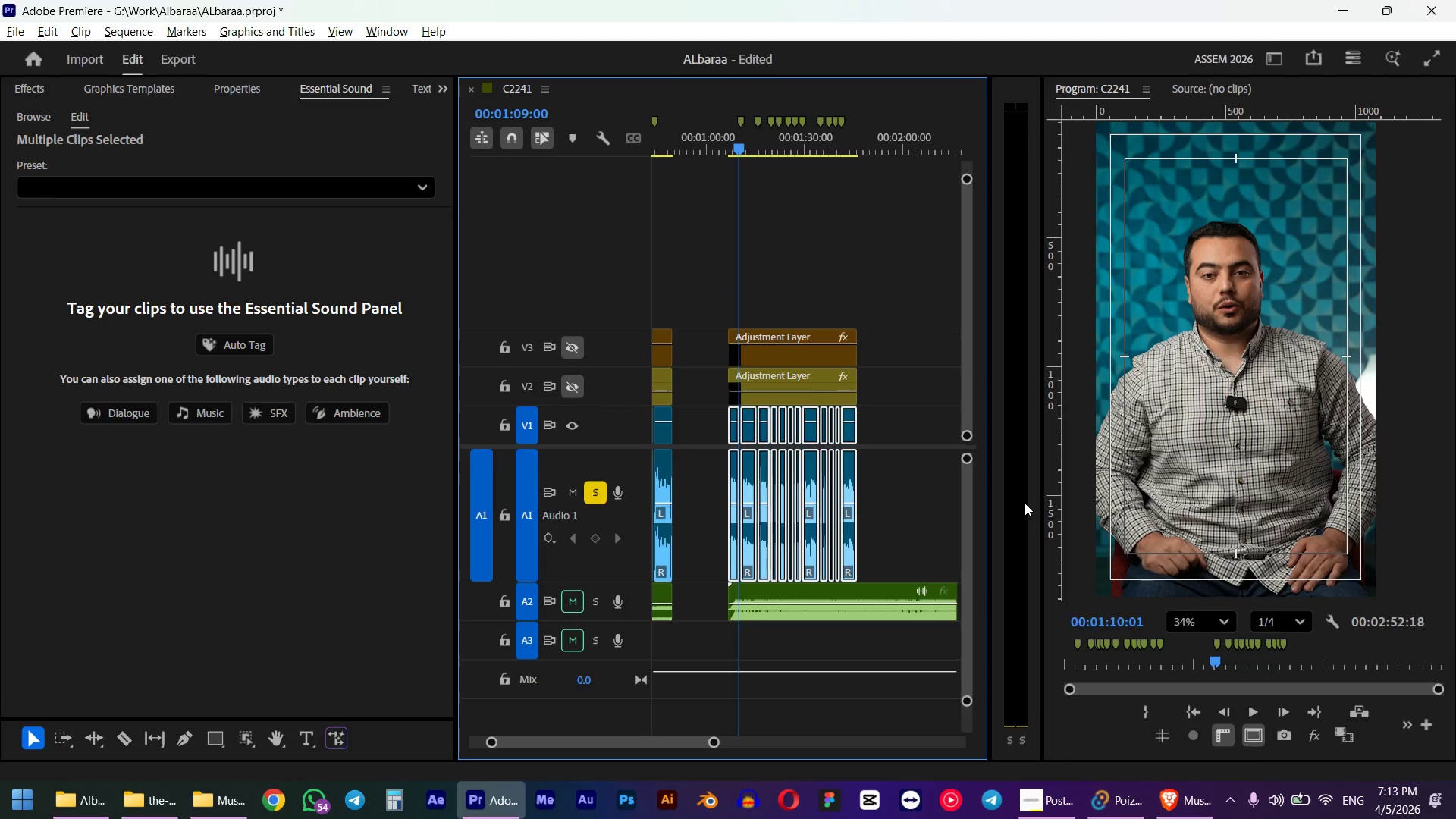 
key(Space)
 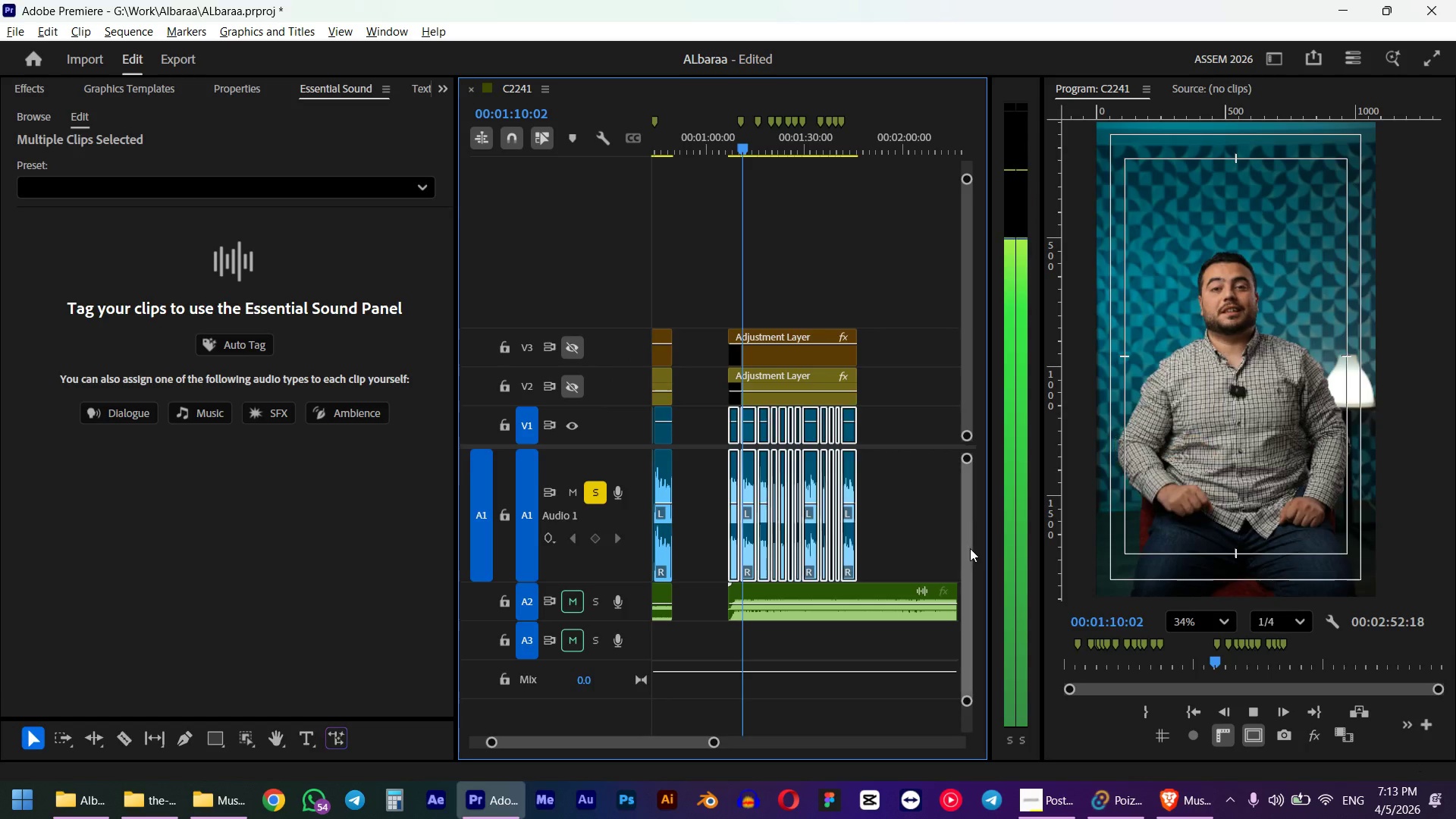 
key(Space)
 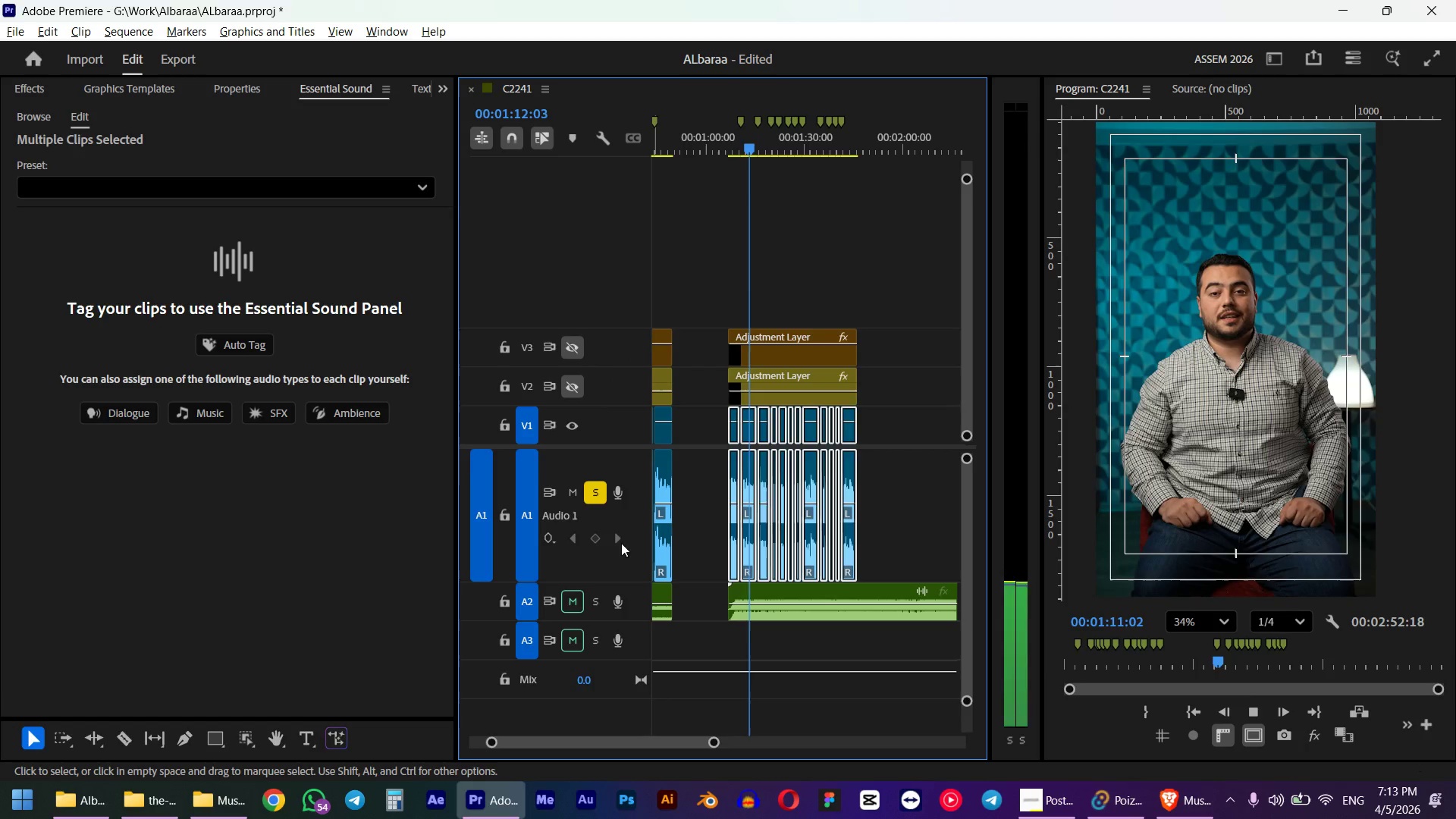 
hold_key(key=AltLeft, duration=1.39)
scroll: coordinate [758, 617], scroll_direction: up, amount: 15.0
 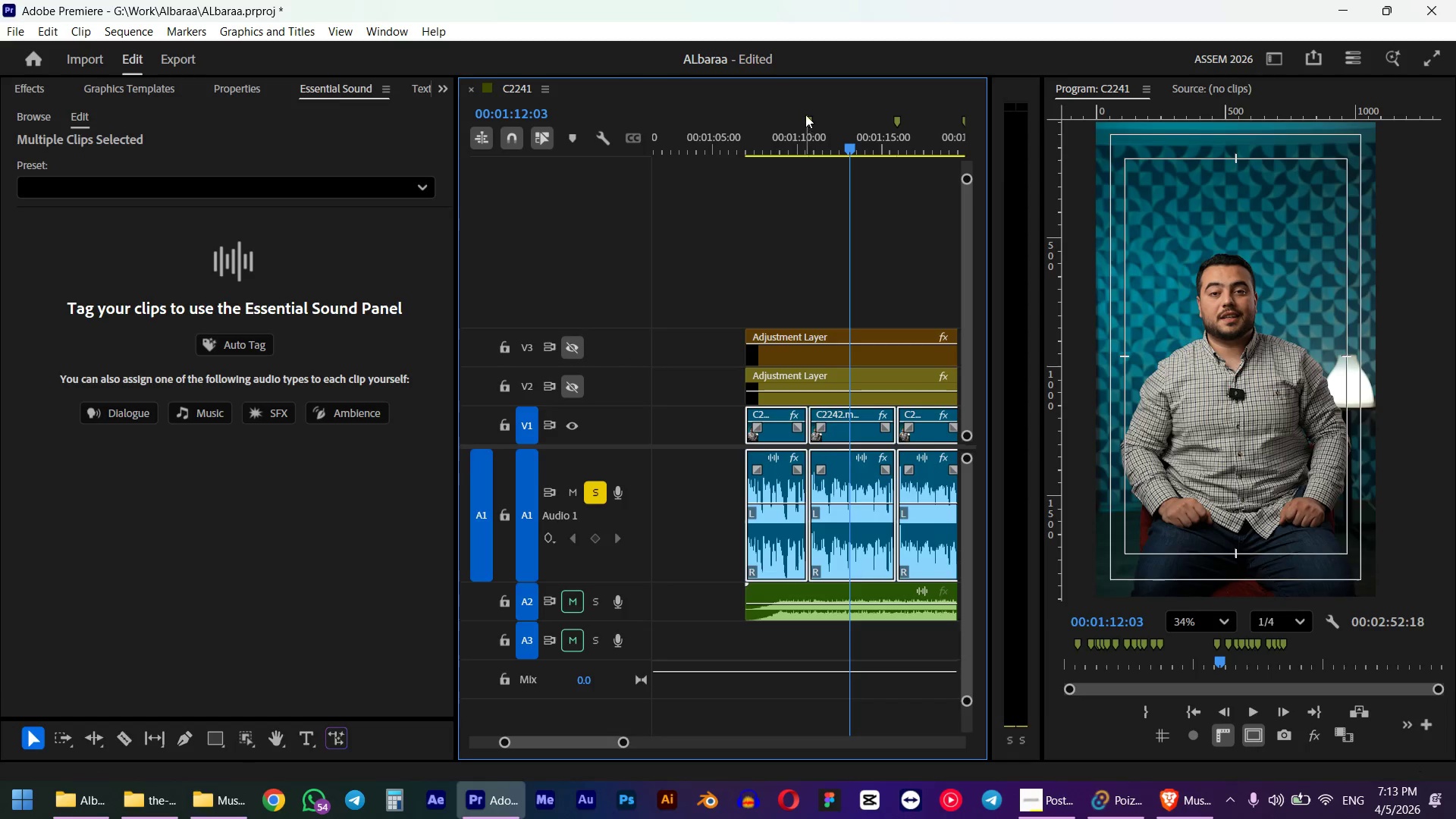 
left_click_drag(start_coordinate=[808, 137], to_coordinate=[781, 161])
 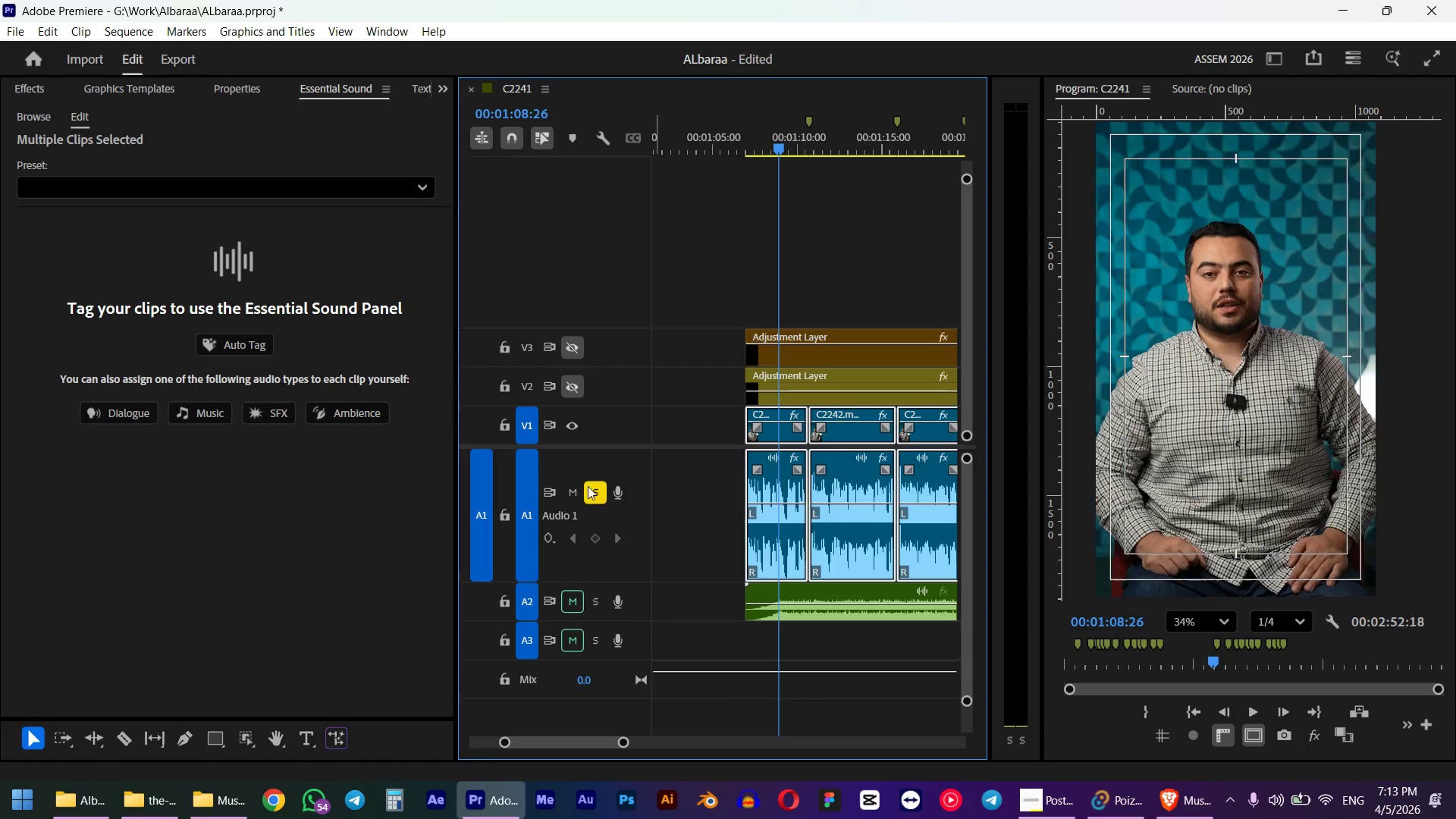 
left_click_drag(start_coordinate=[588, 486], to_coordinate=[592, 488])
 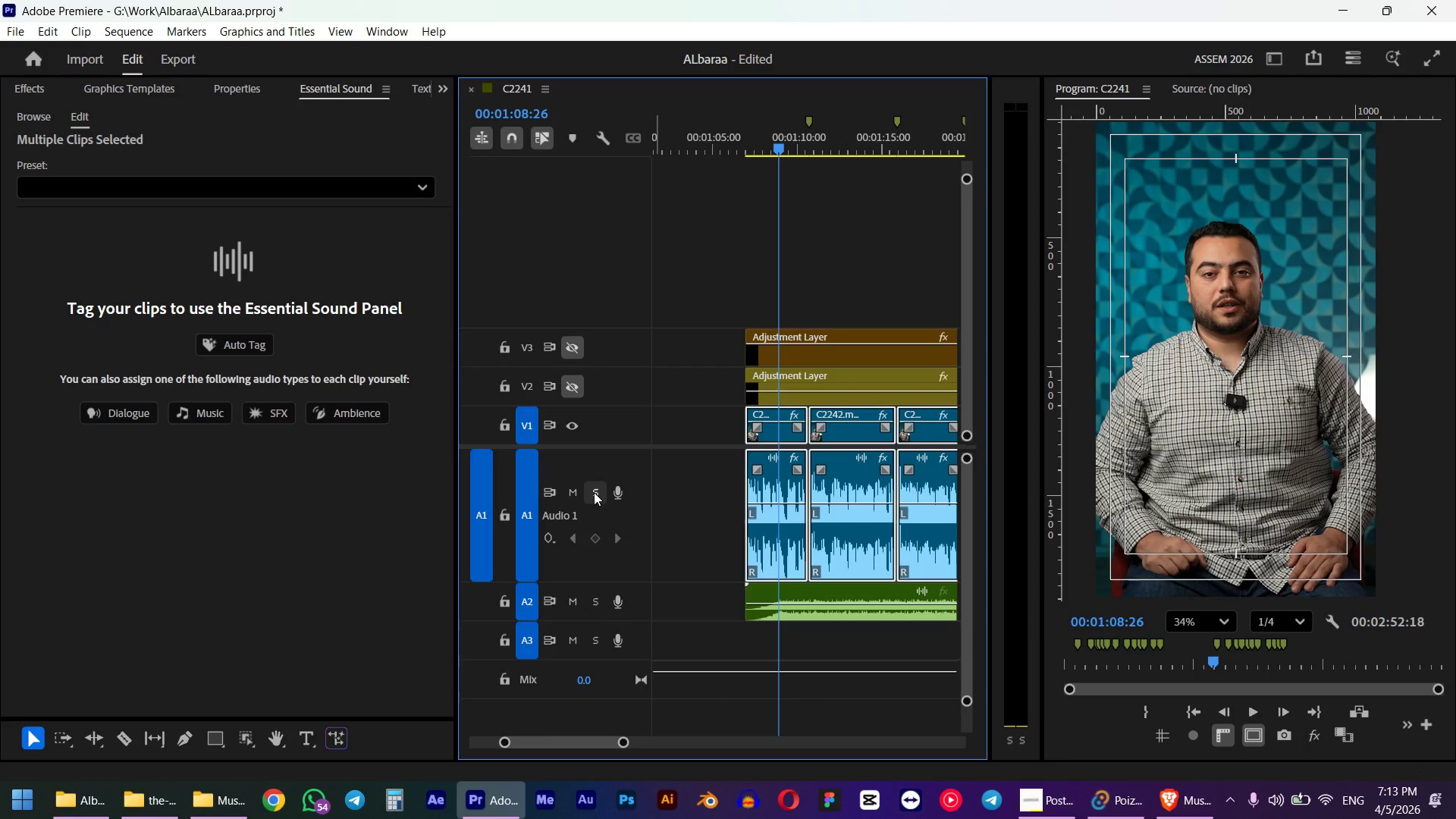 
left_click([820, 602])
 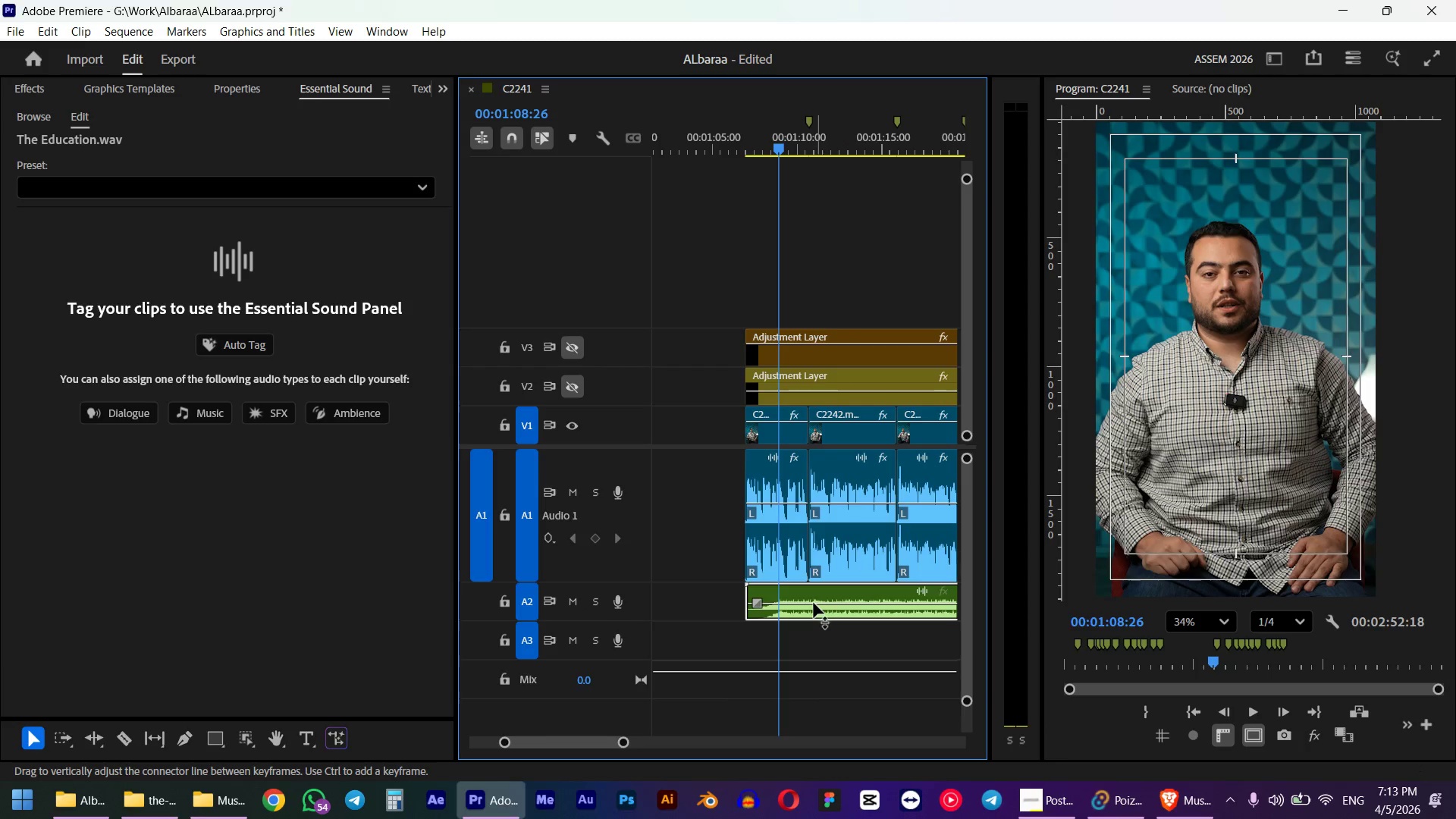 
key(W)
 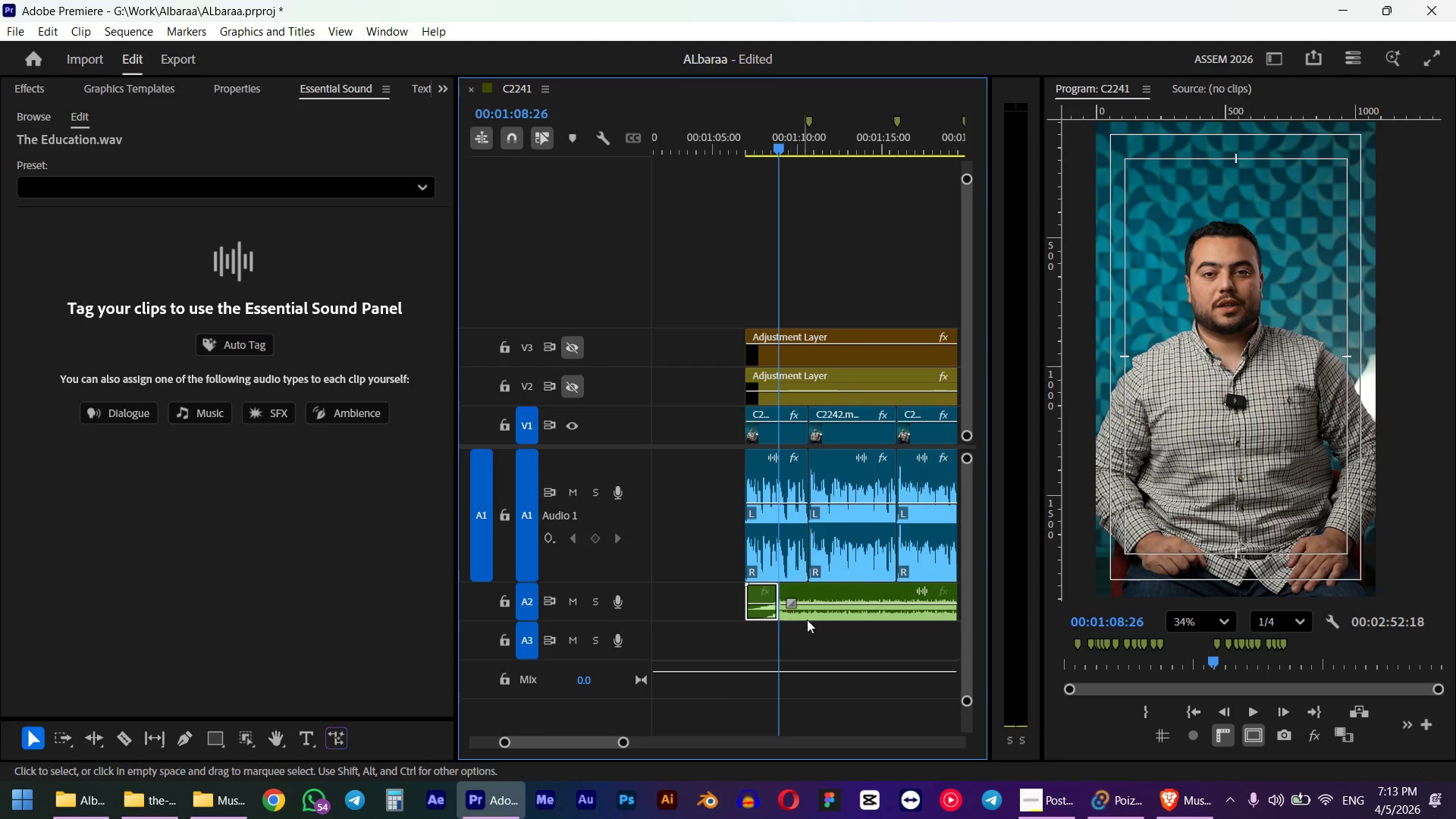 
key(Delete)
 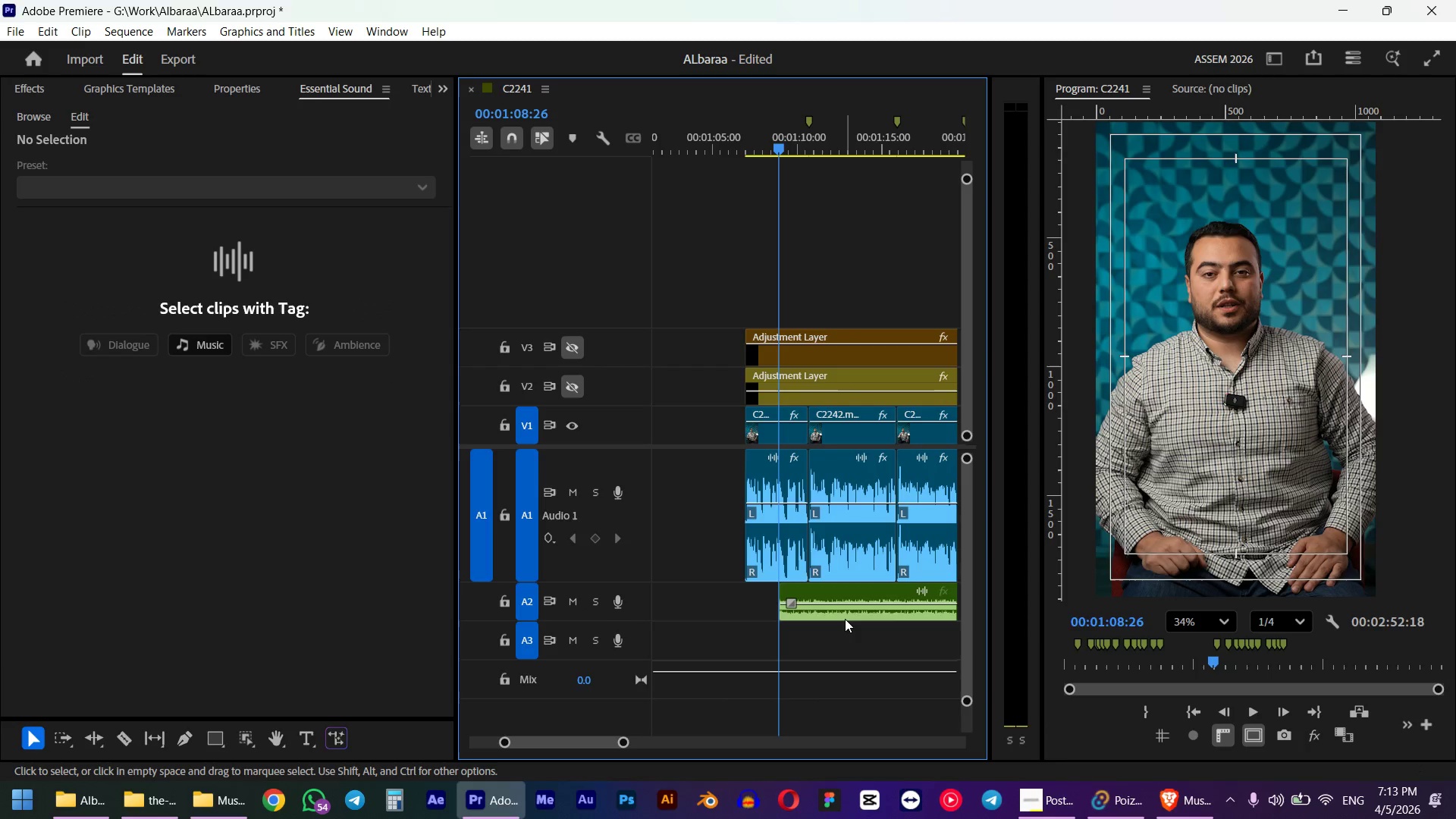 
left_click_drag(start_coordinate=[845, 619], to_coordinate=[807, 617])
 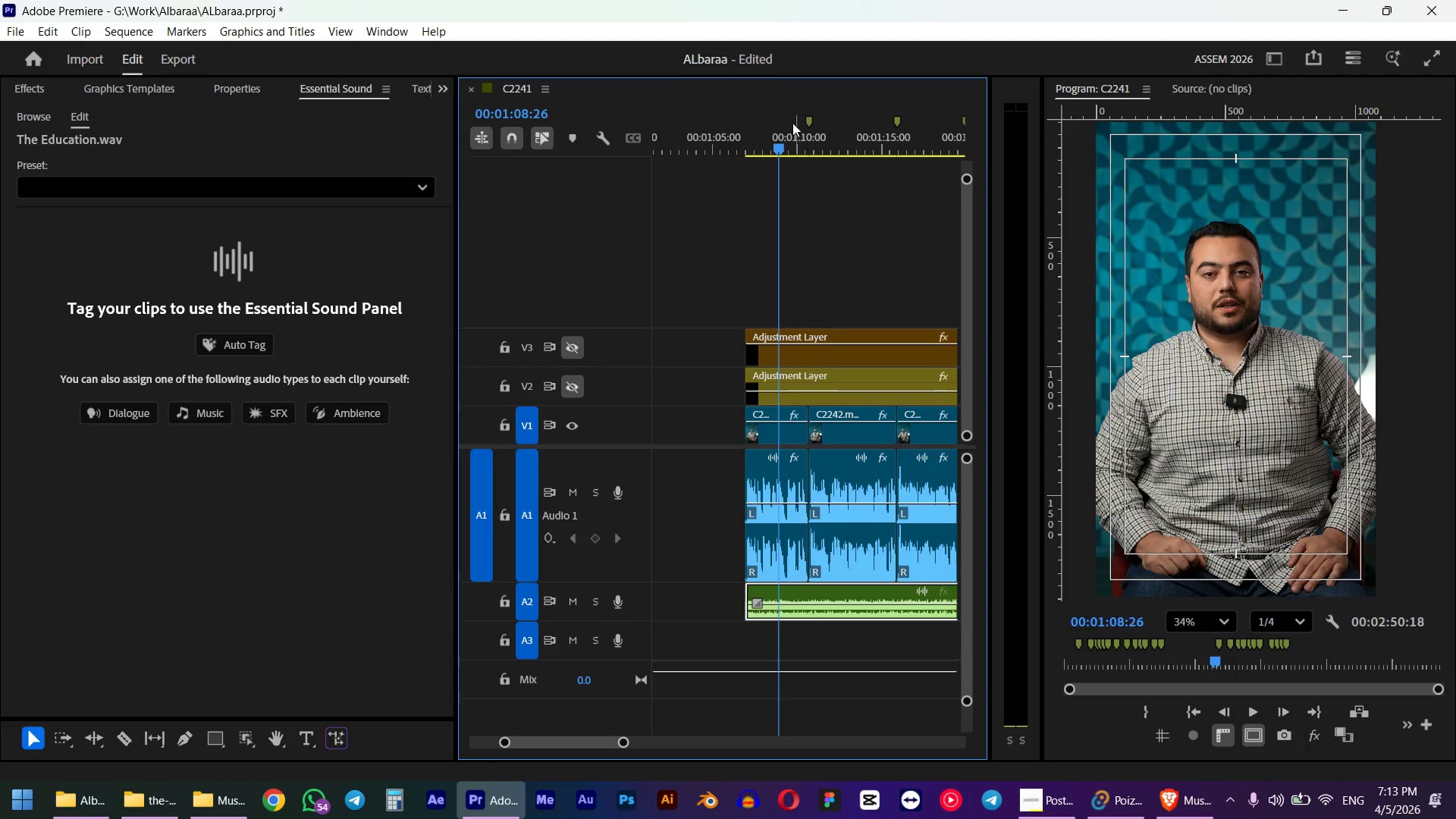 
left_click_drag(start_coordinate=[785, 131], to_coordinate=[738, 145])
 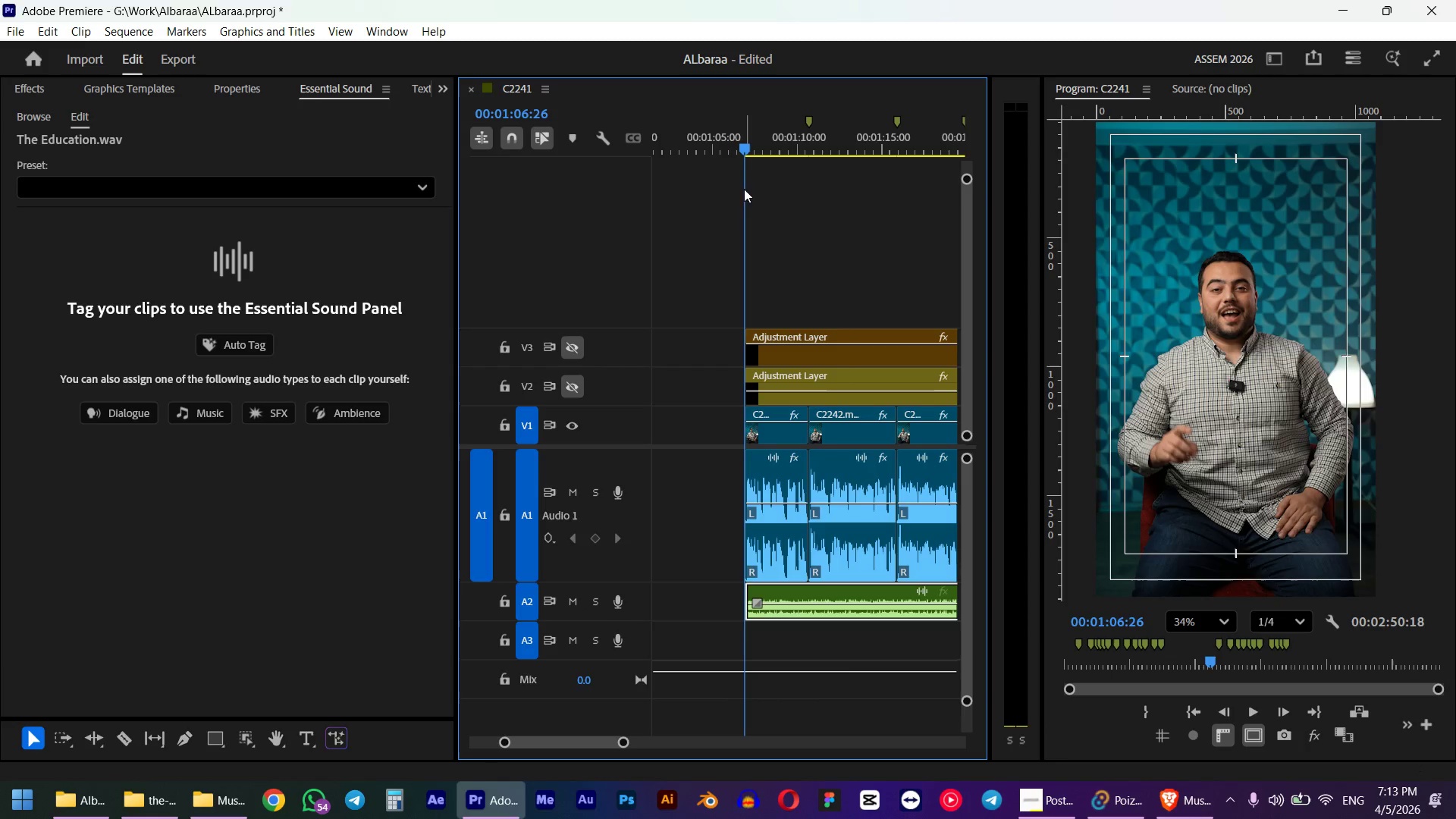 
hold_key(key=ShiftLeft, duration=0.73)
 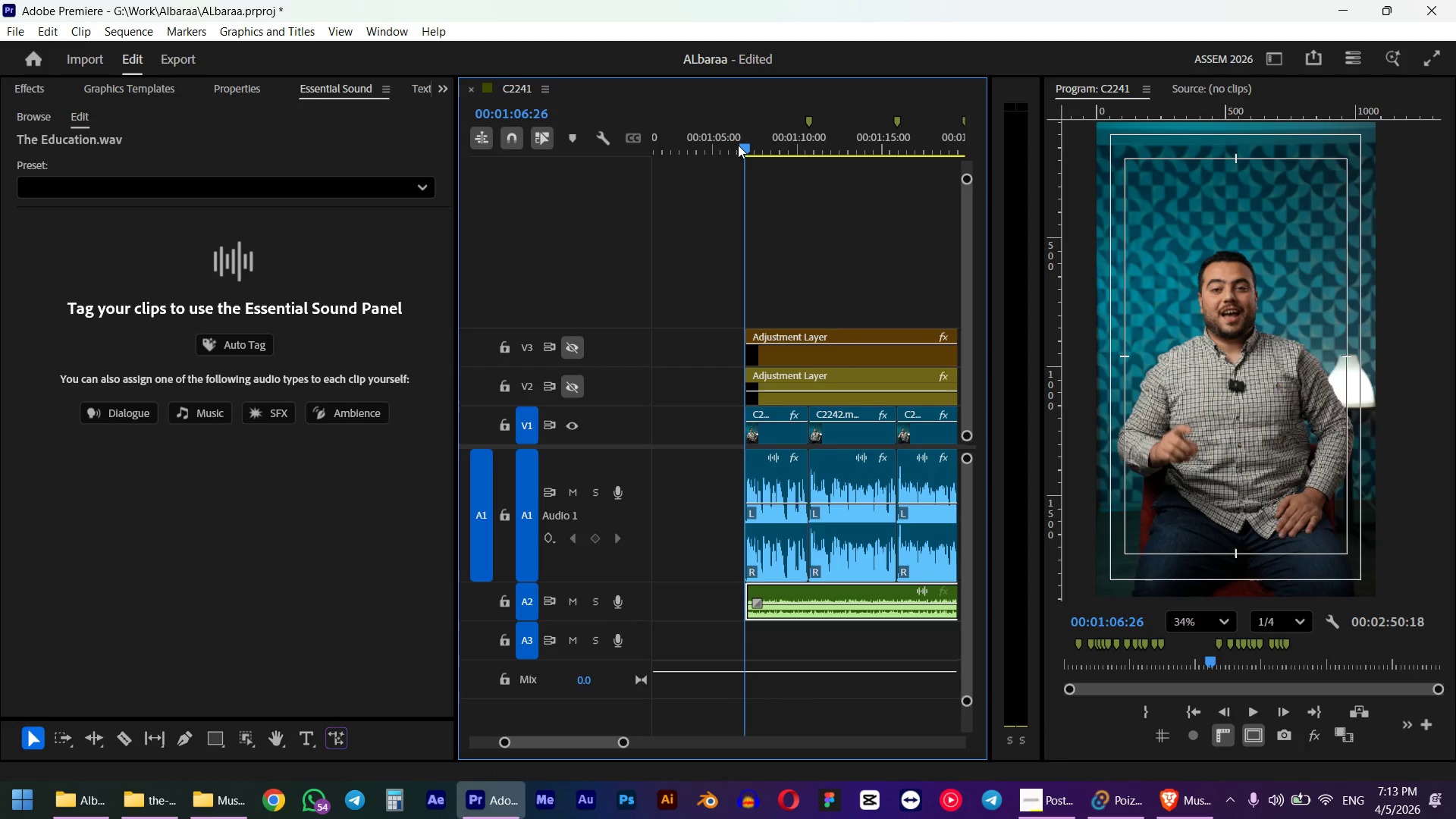 
key(Space)
 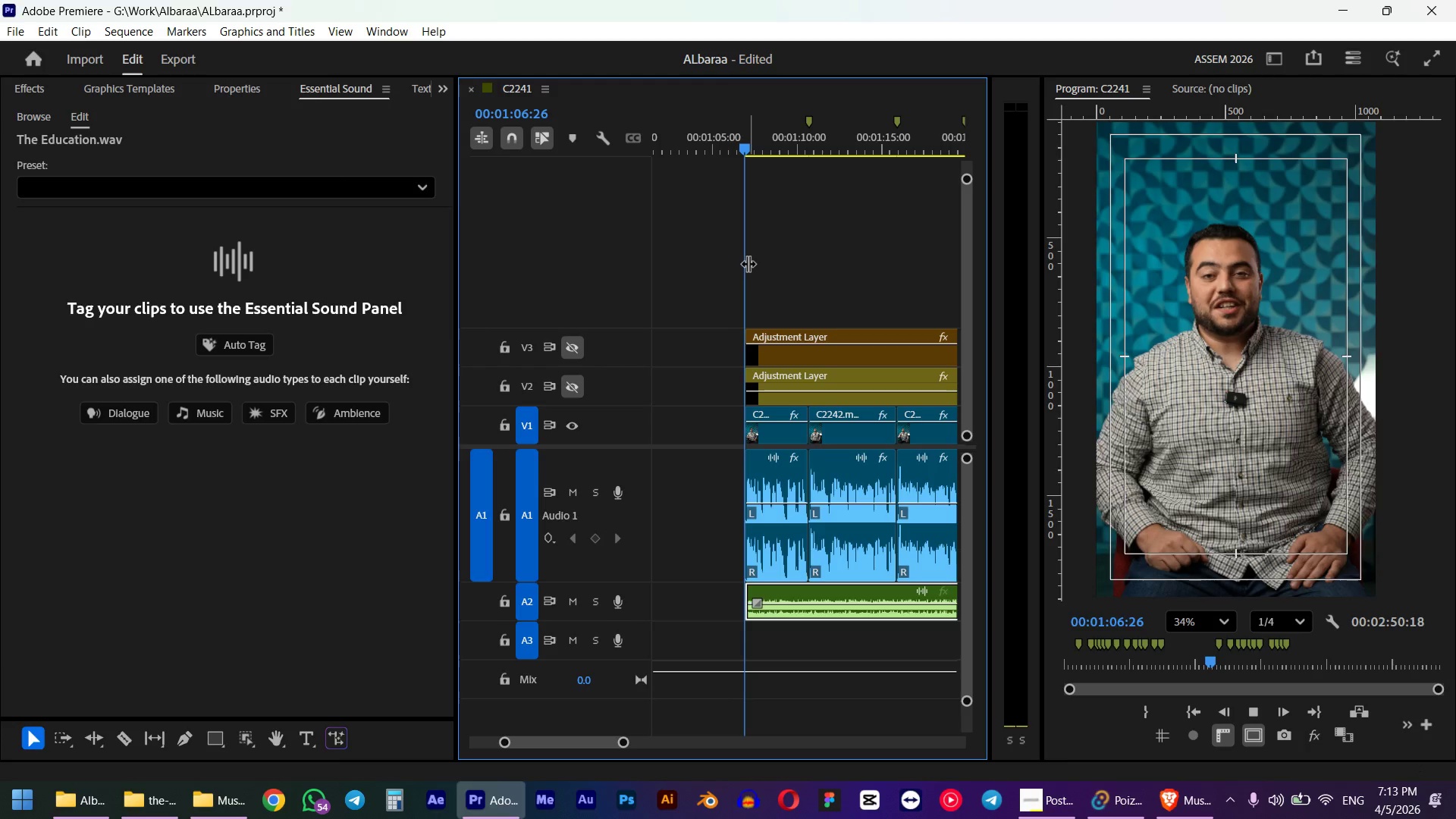 
left_click([207, 419])
 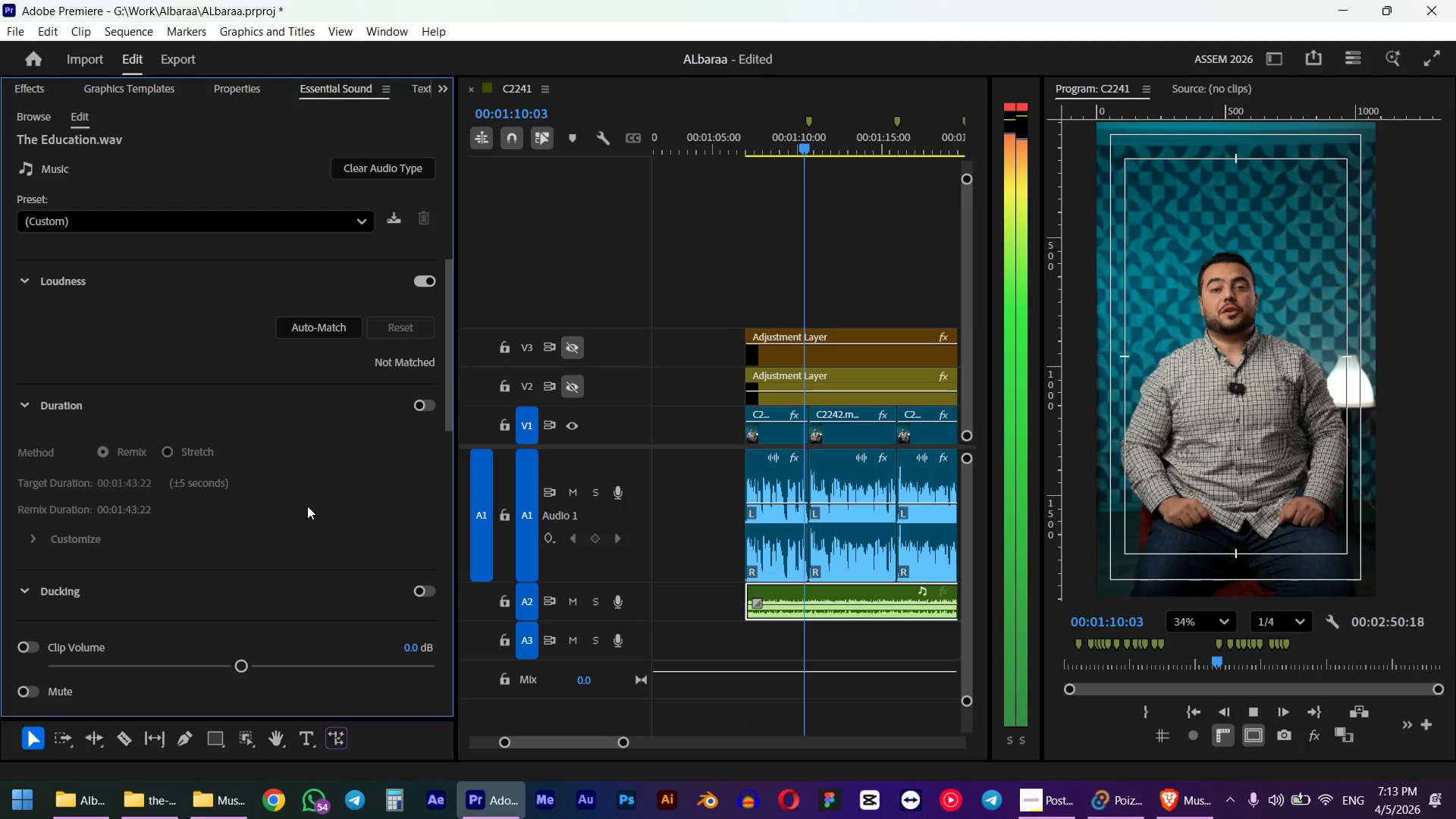 
left_click([90, 224])
 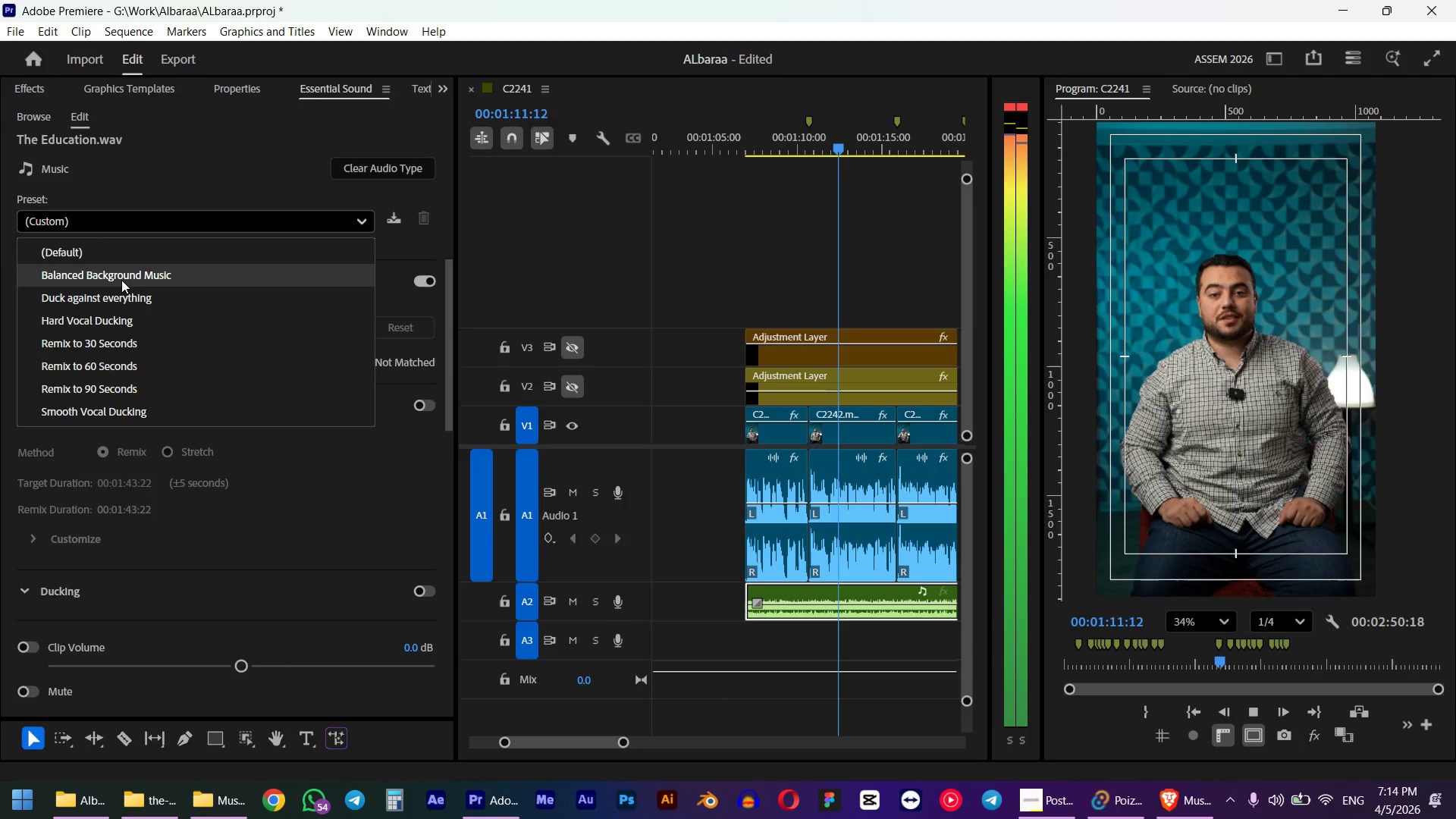 
left_click([123, 280])
 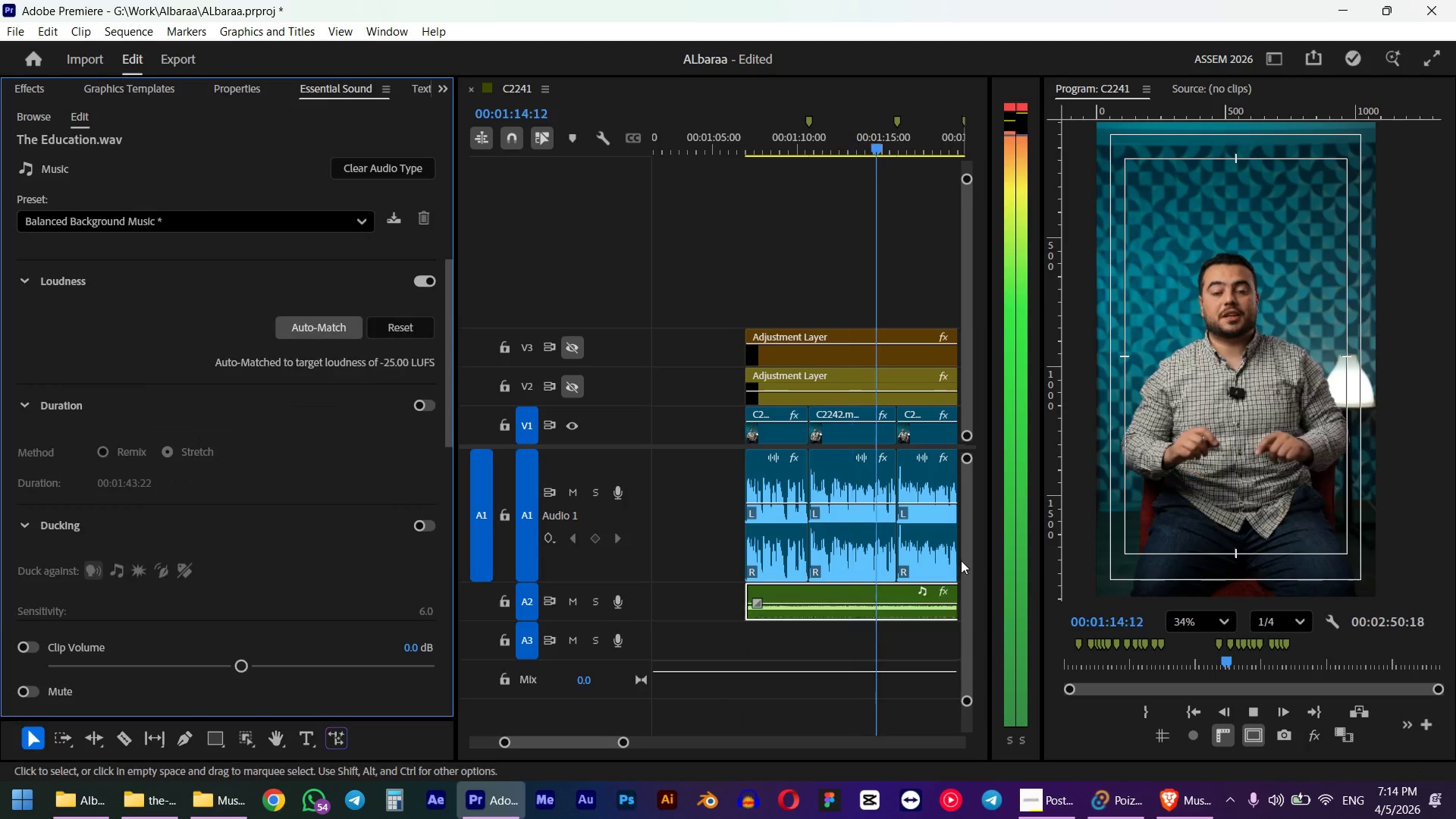 
hold_key(key=AltLeft, duration=0.86)
scroll: coordinate [782, 570], scroll_direction: down, amount: 10.0
 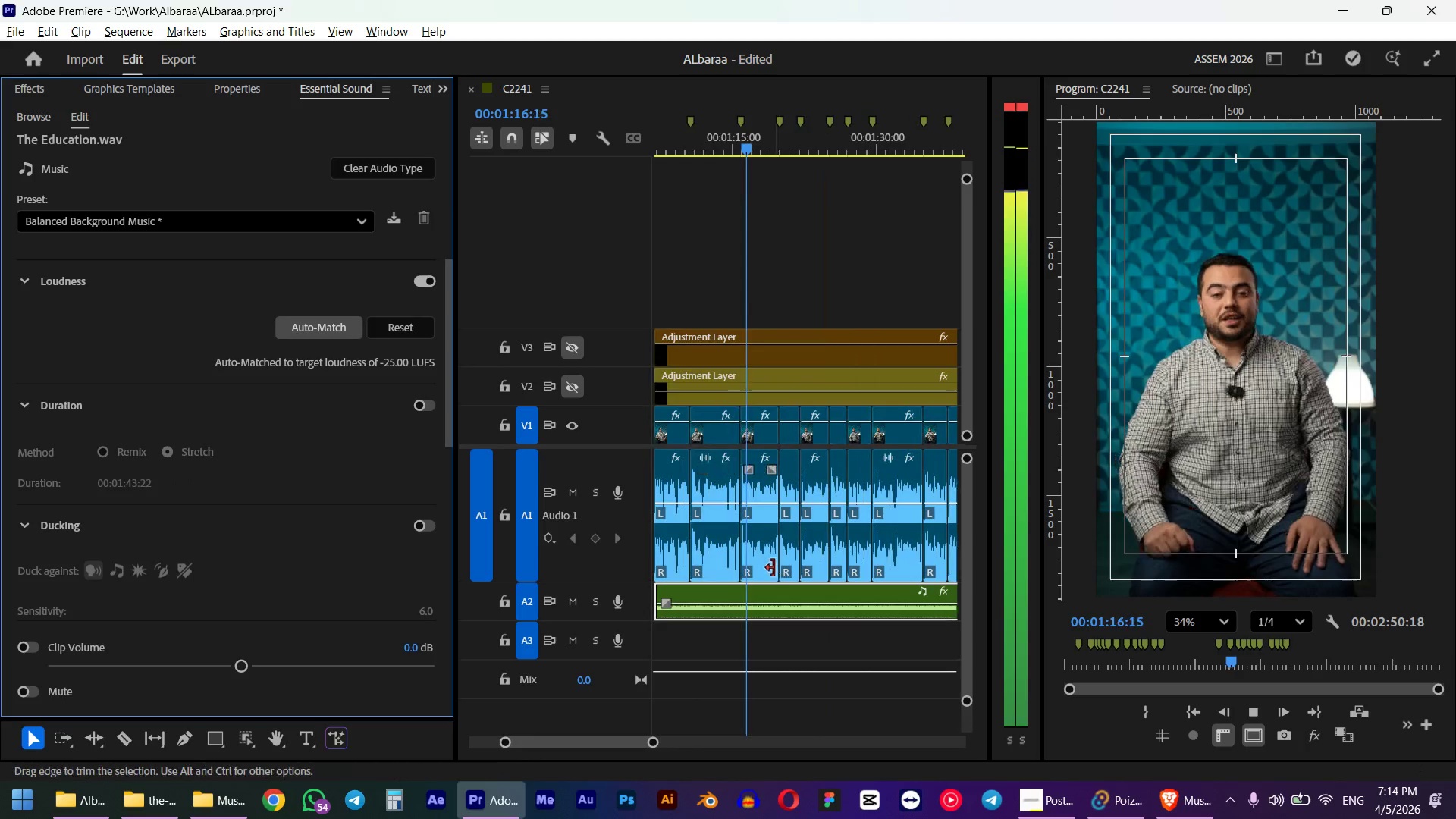 
hold_key(key=AltLeft, duration=0.84)
scroll: coordinate [774, 568], scroll_direction: down, amount: 7.0
 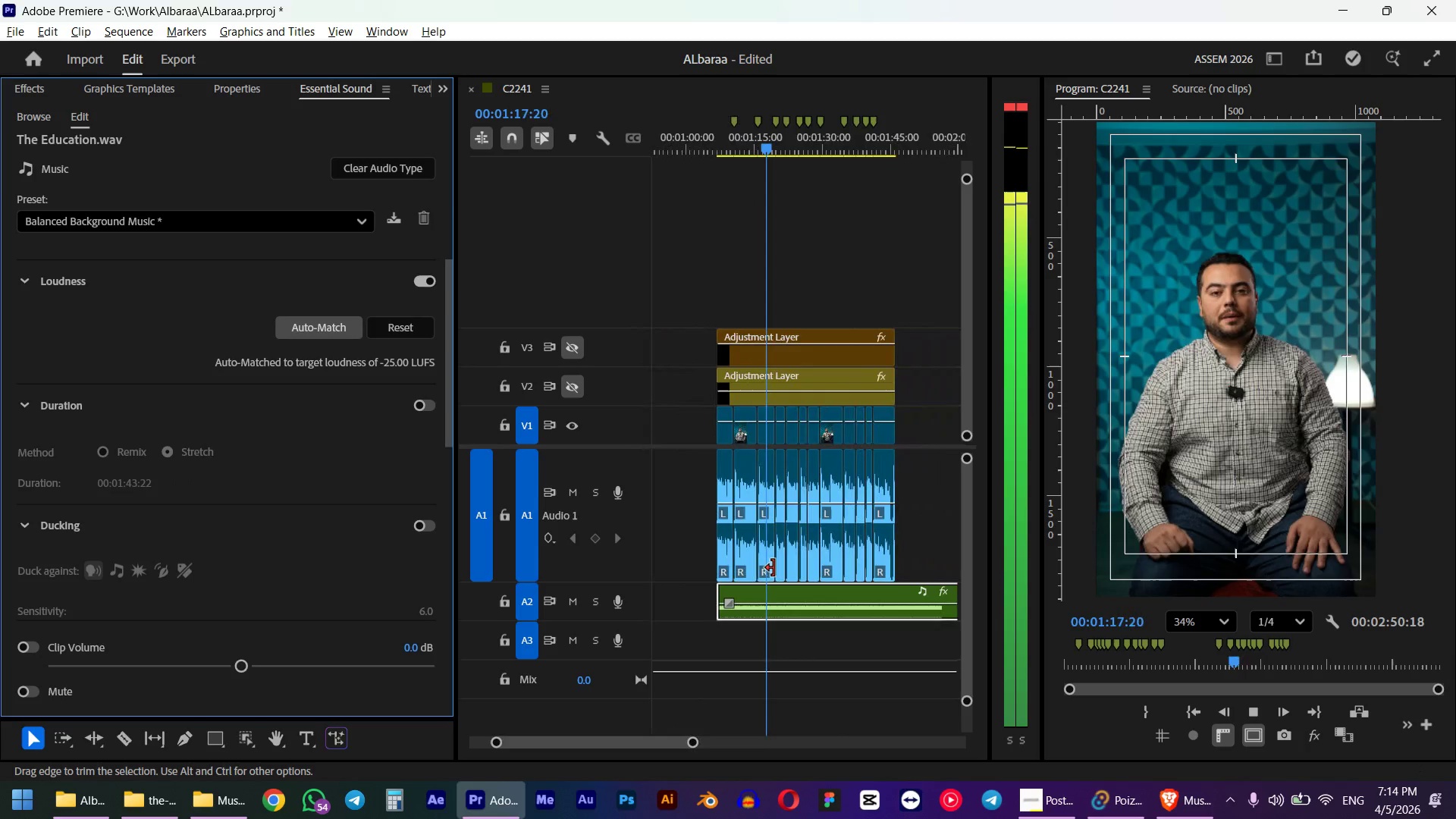 
key(Space)
 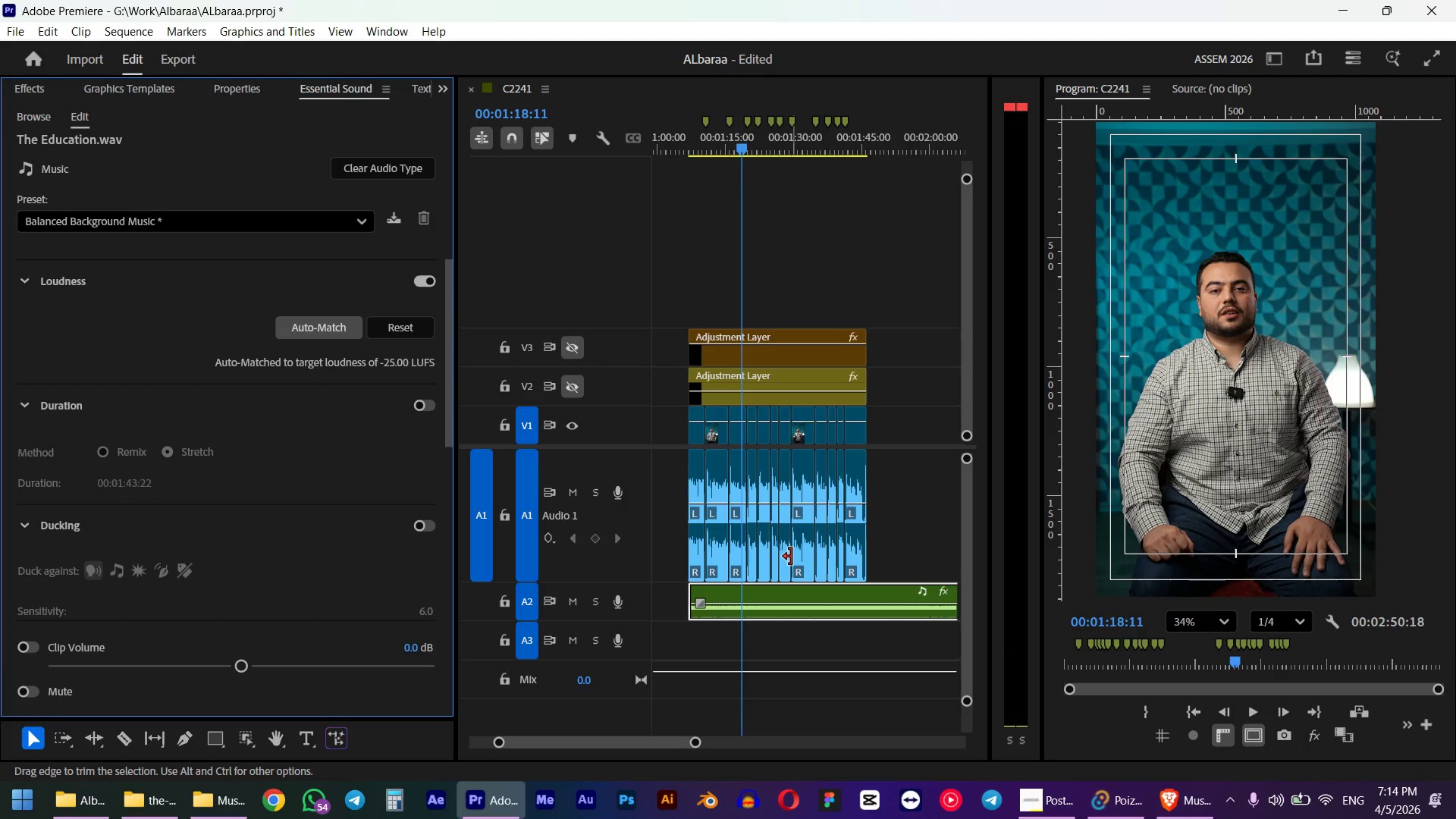 
scroll: coordinate [810, 577], scroll_direction: down, amount: 1.0
 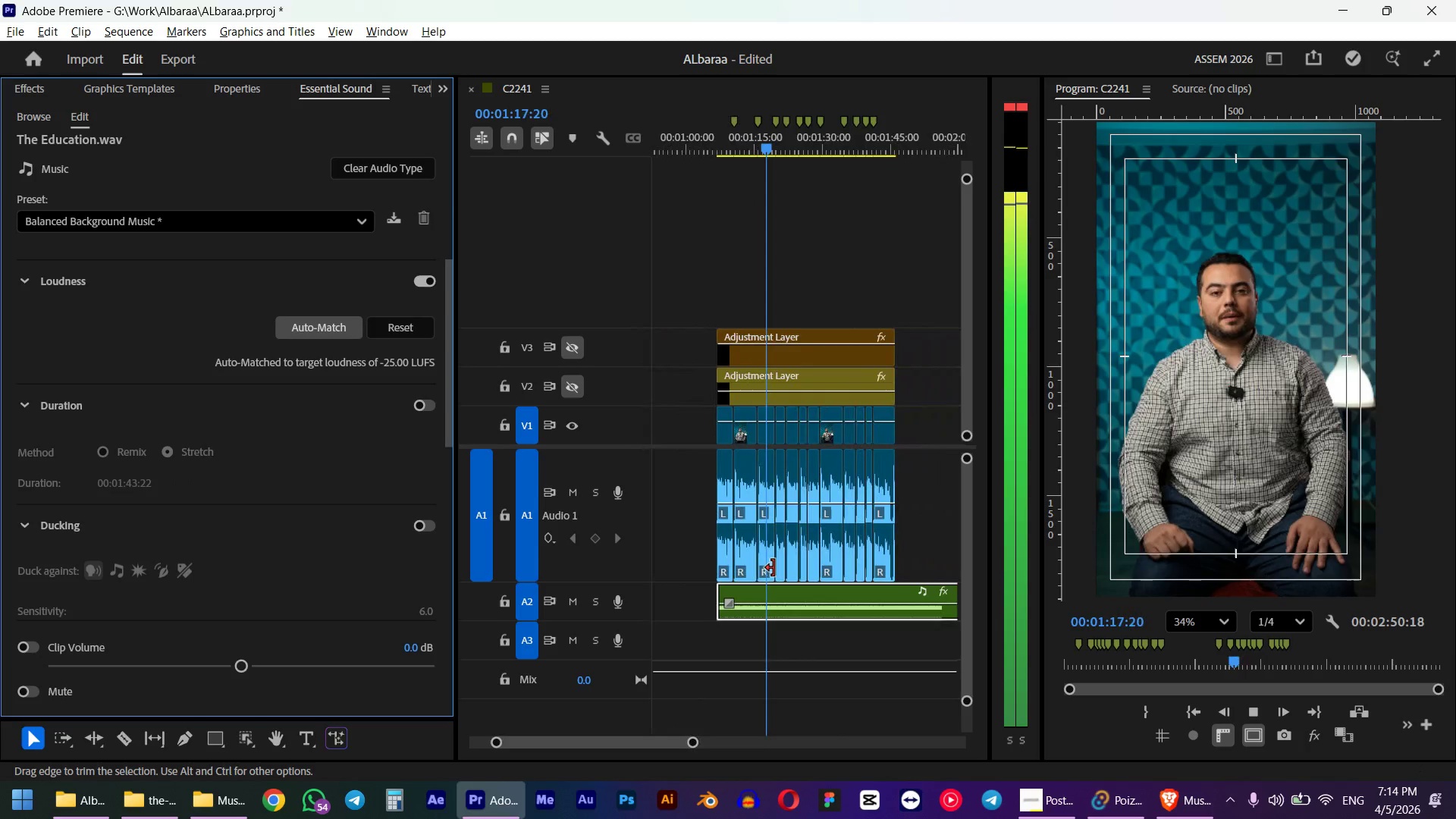 
key(NumpadSubtract)
 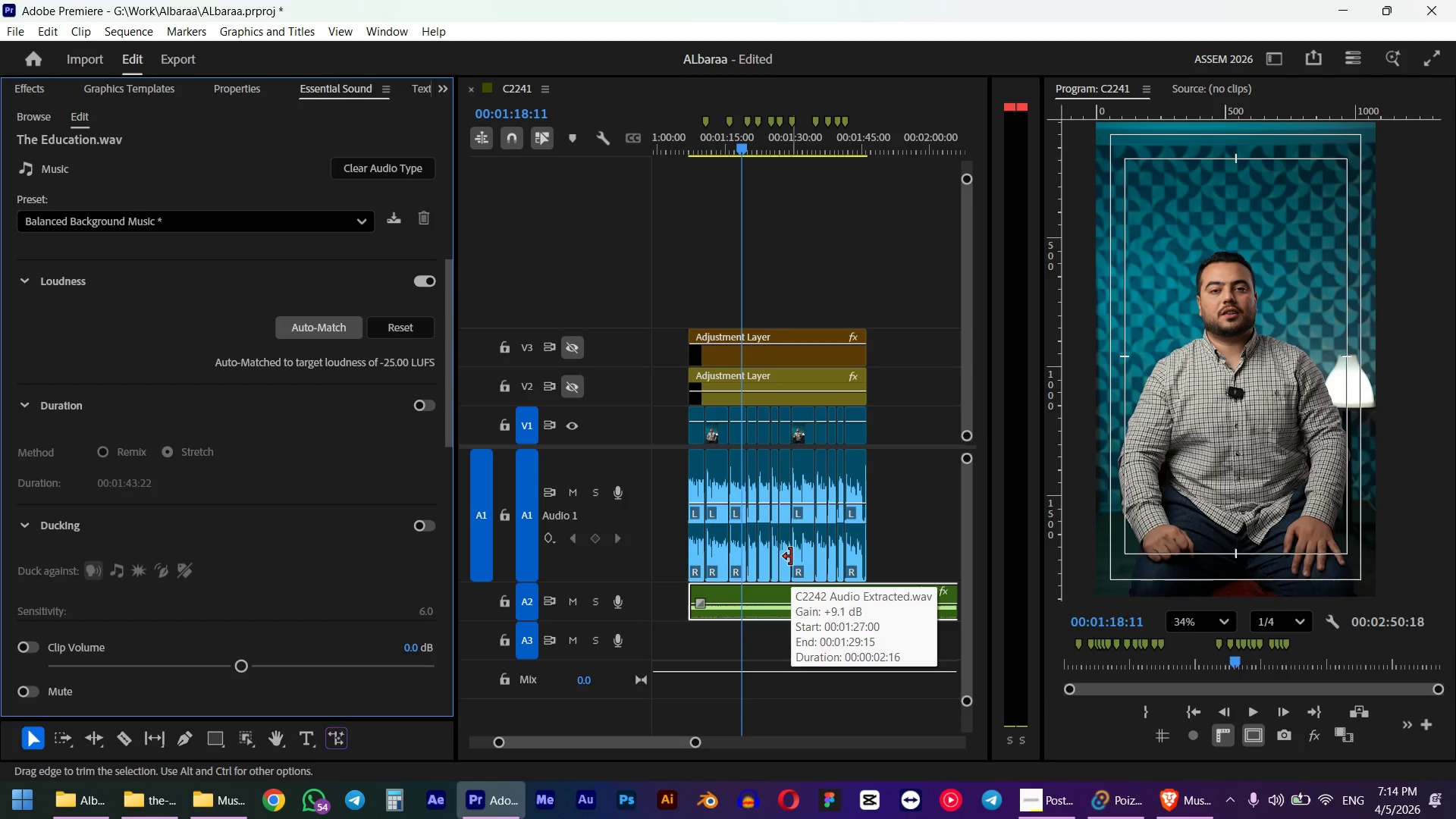 
key(G)
 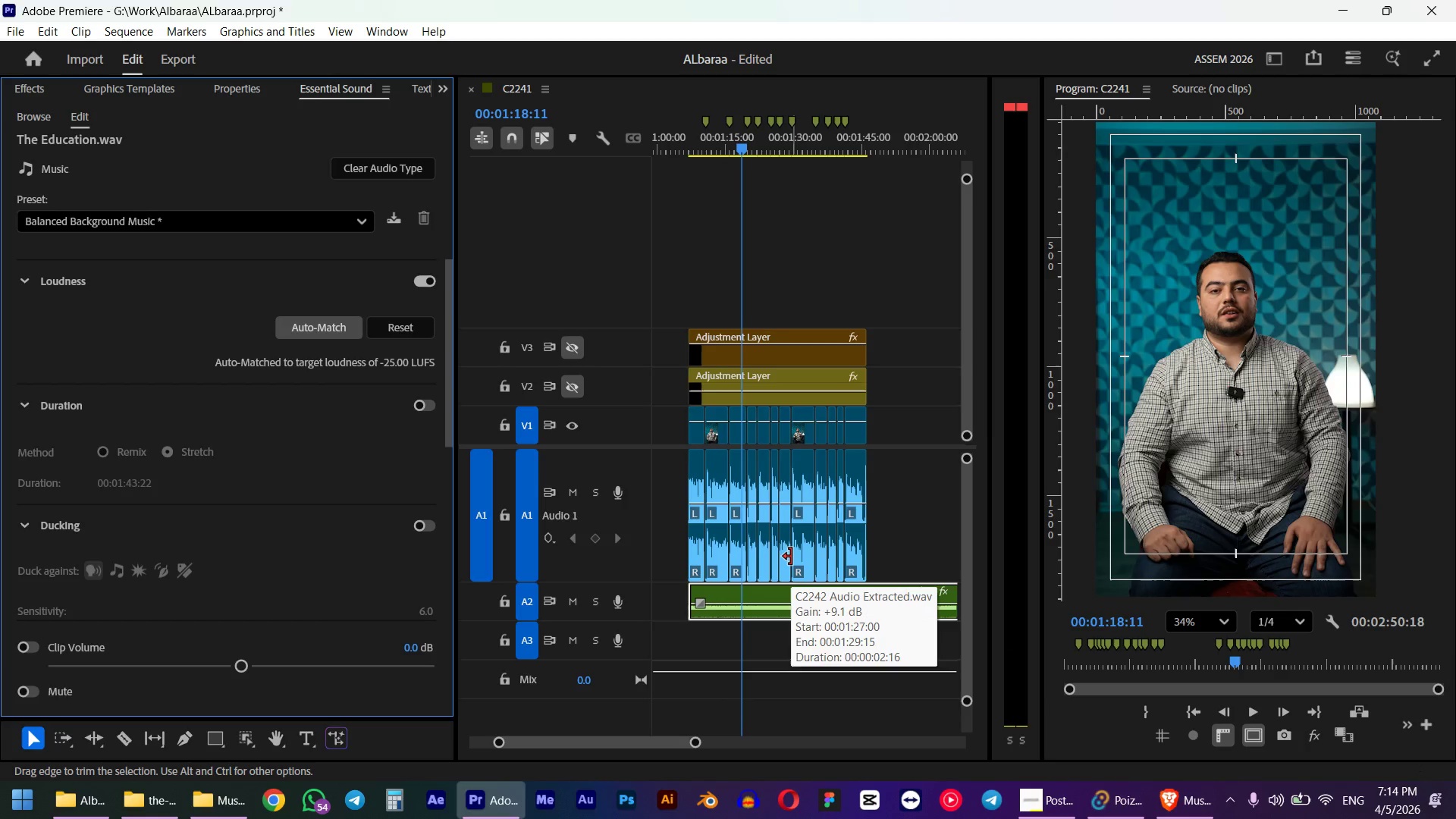 
key(NumpadSubtract)
 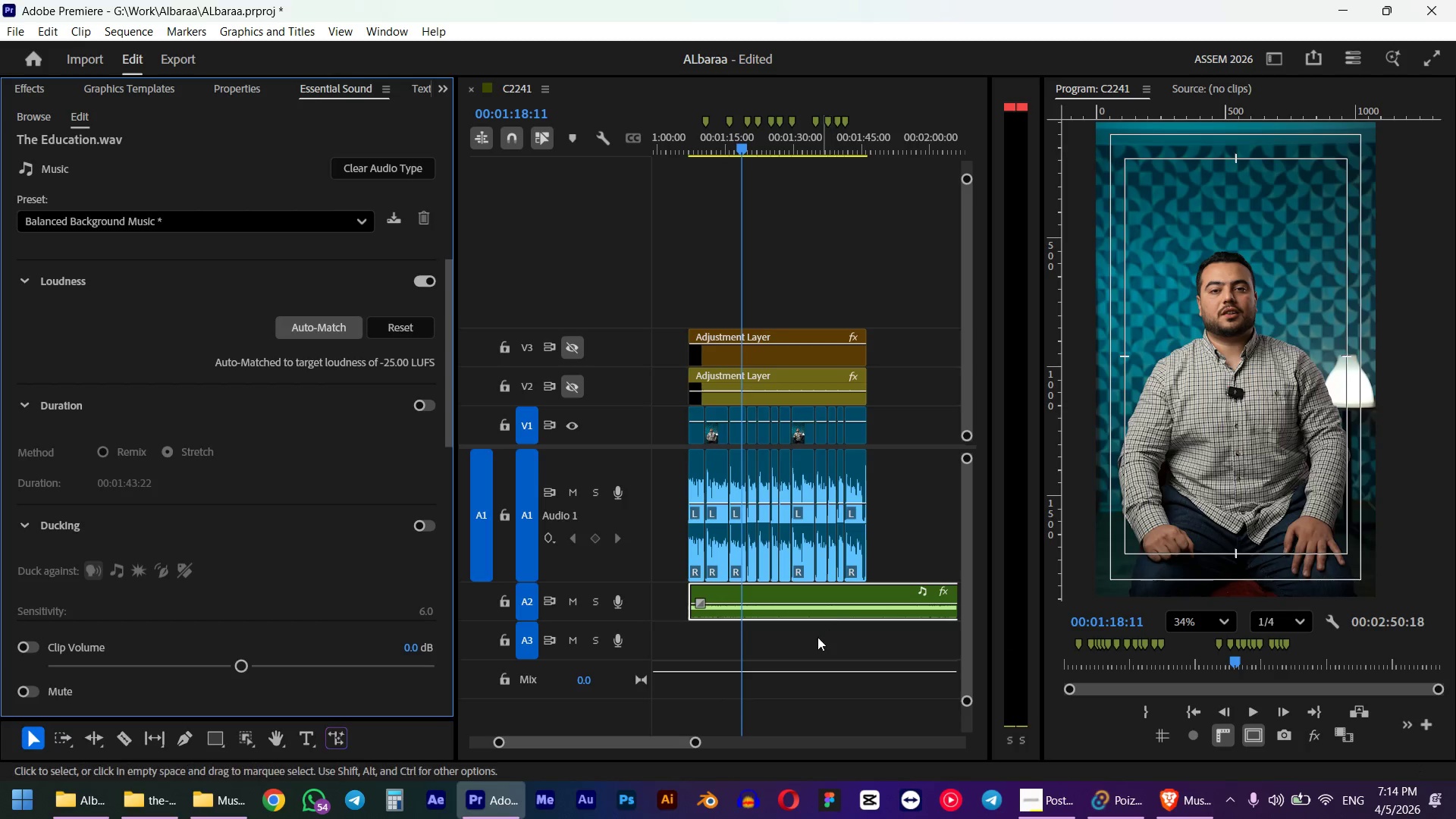 
left_click([778, 600])
 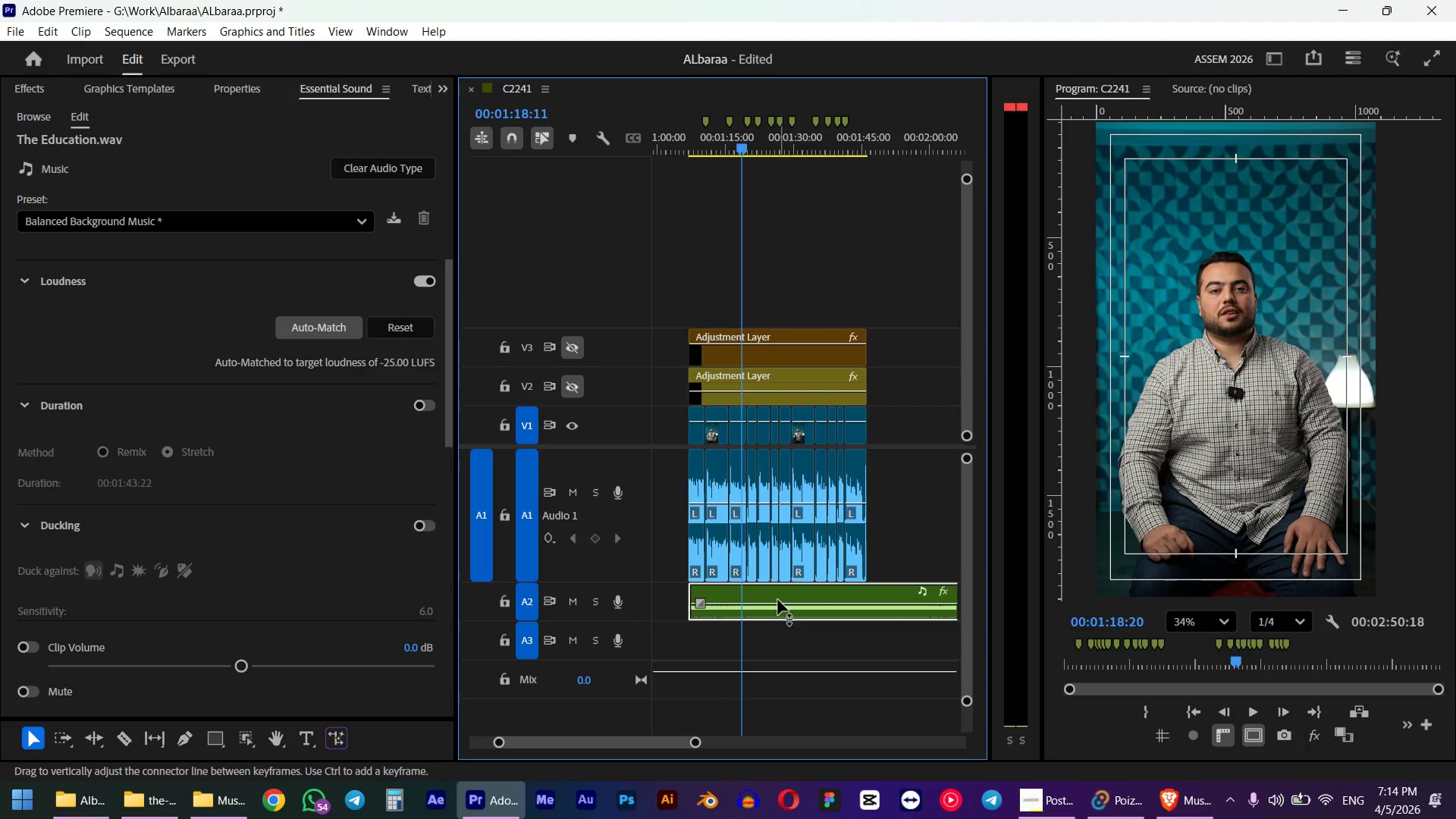 
key(G)
 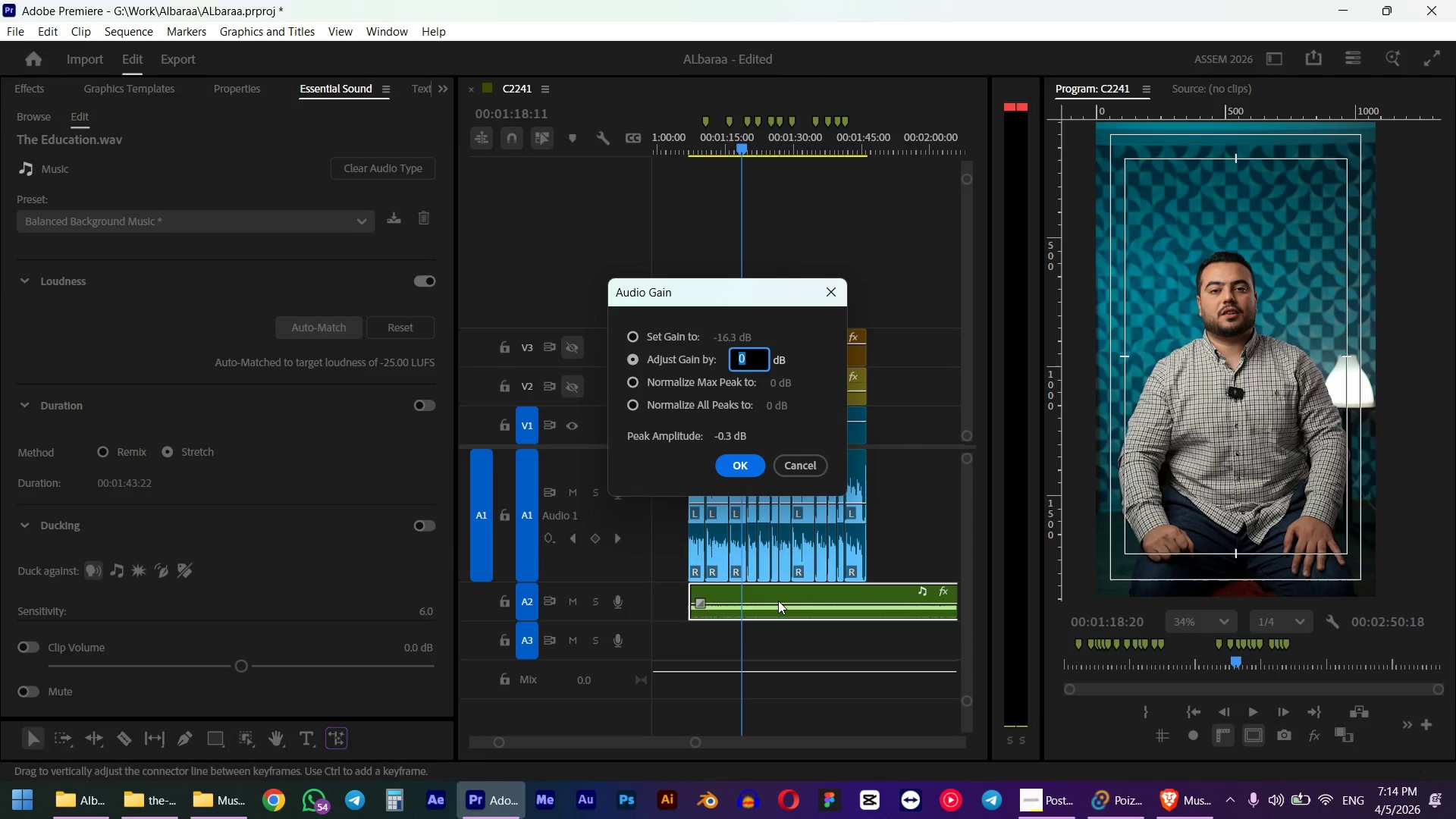 
key(NumpadSubtract)
 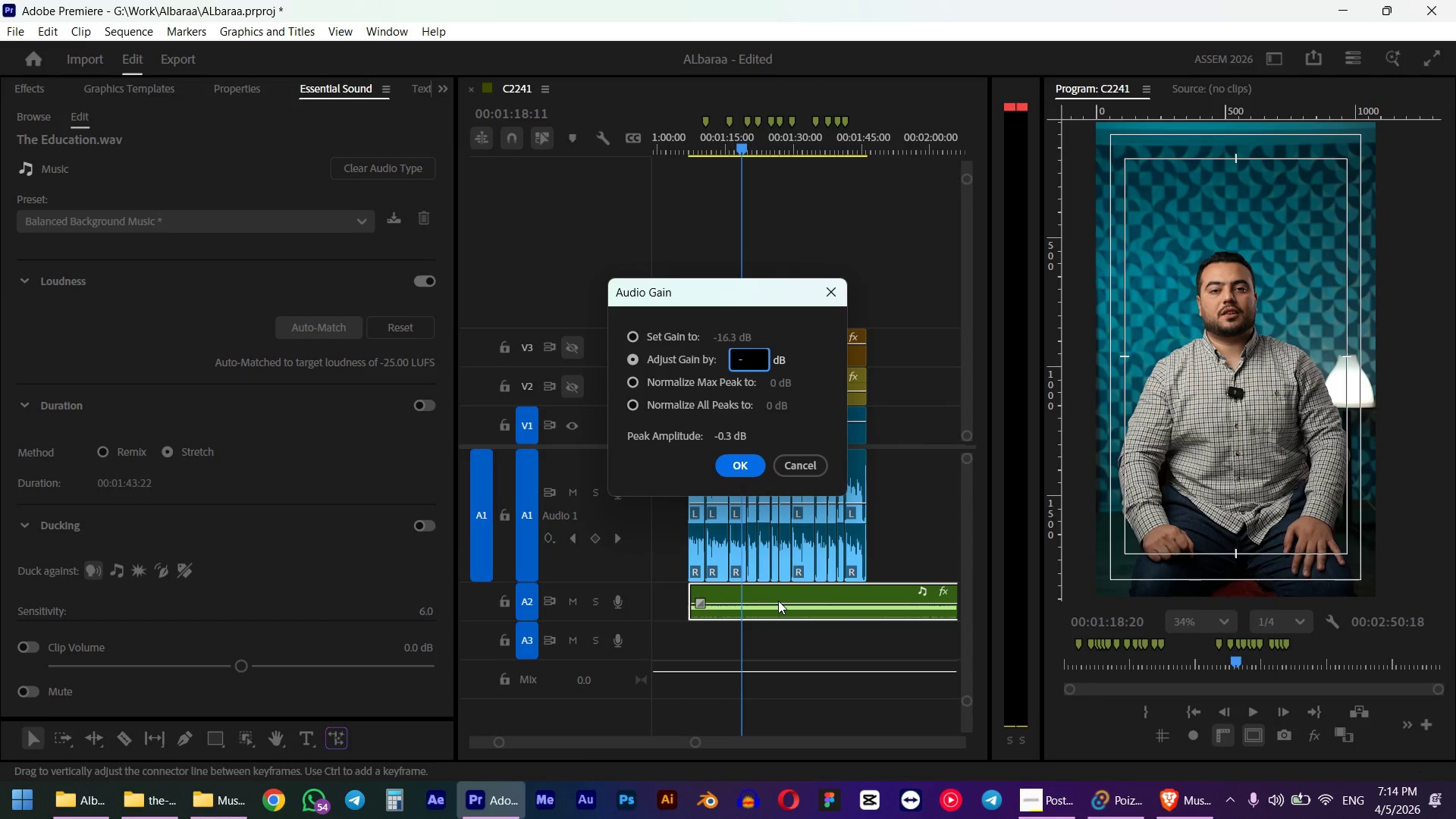 
key(Numpad3)
 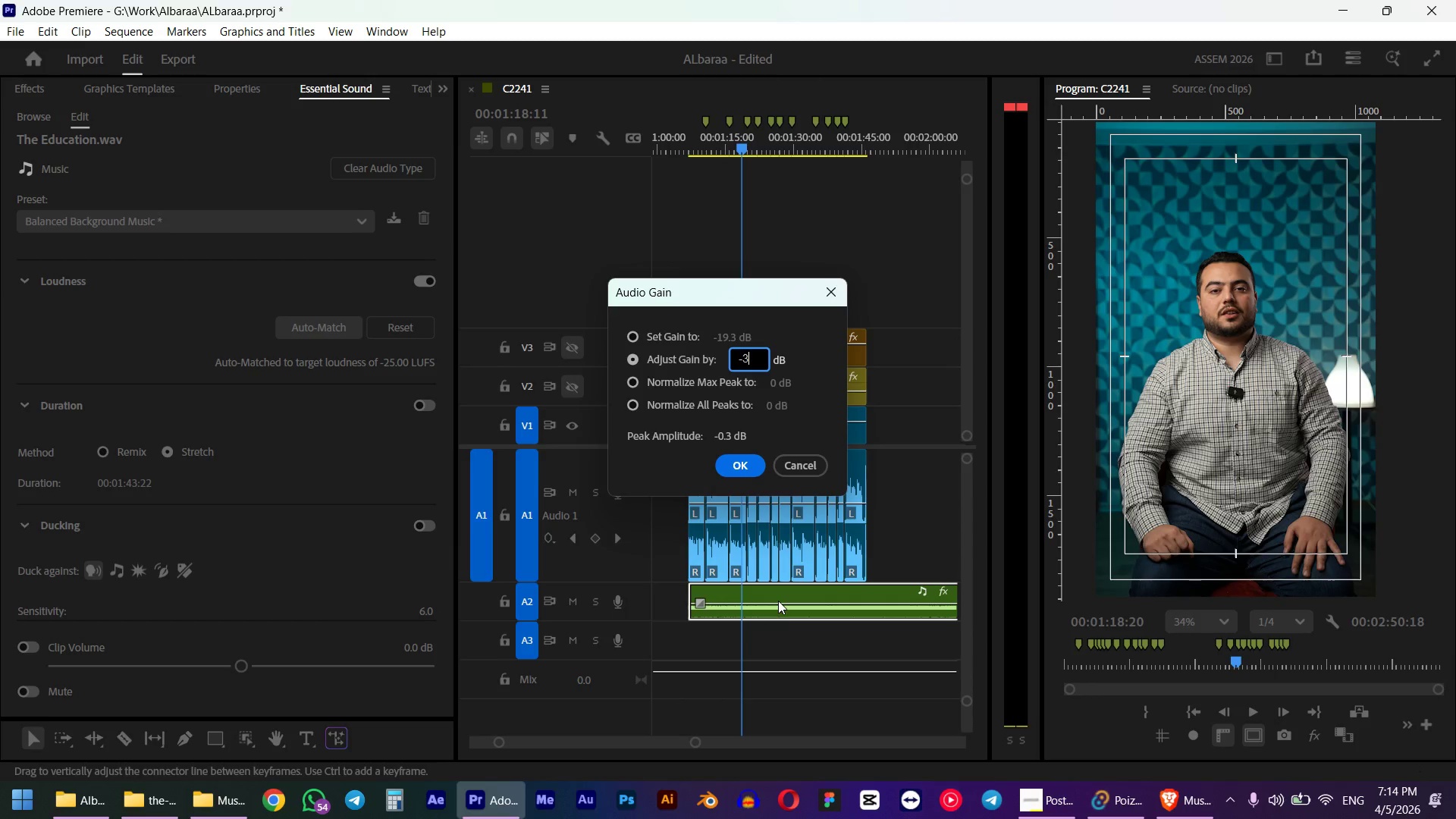 
key(NumpadEnter)
 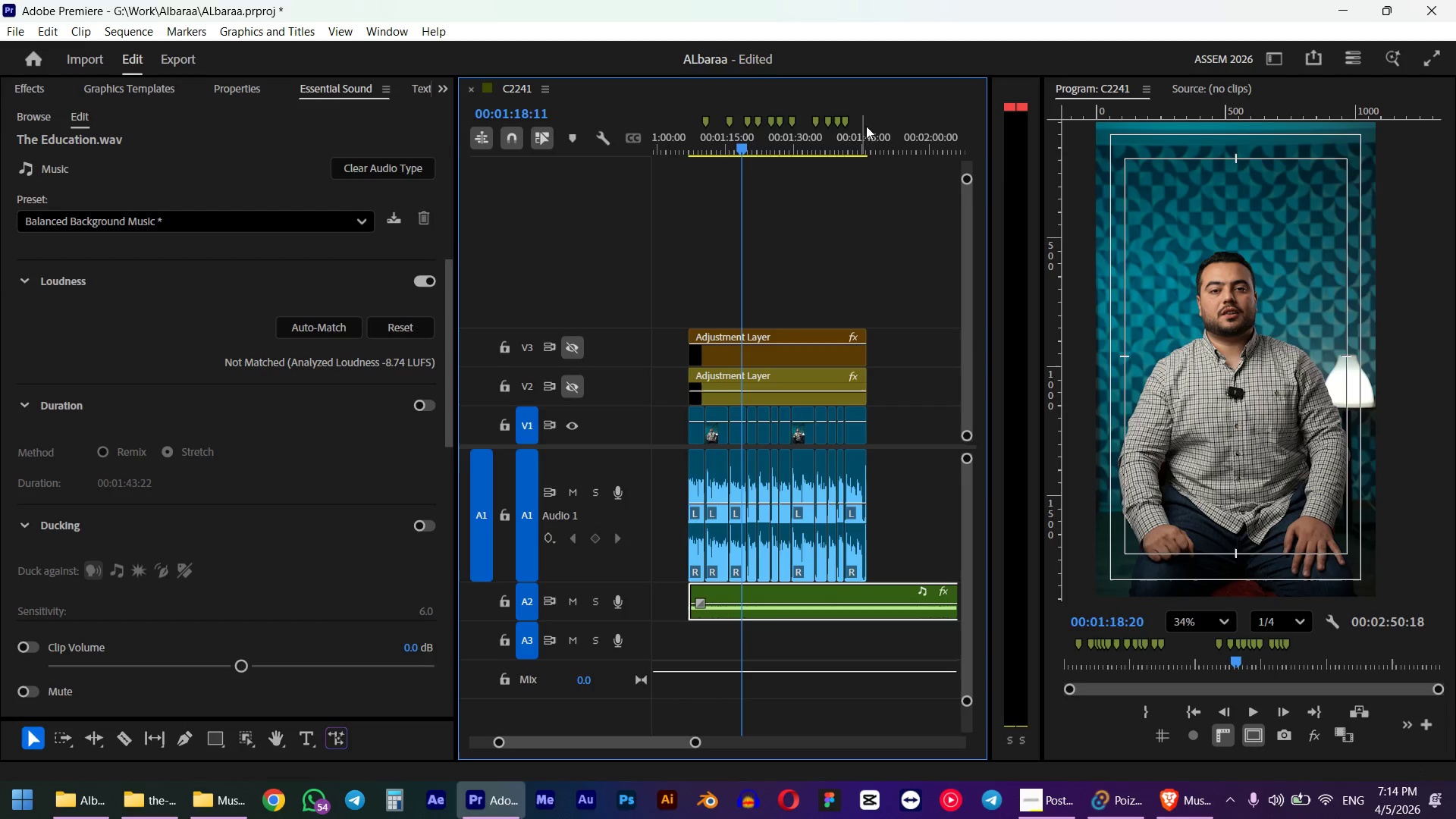 
left_click_drag(start_coordinate=[908, 125], to_coordinate=[877, 131])
 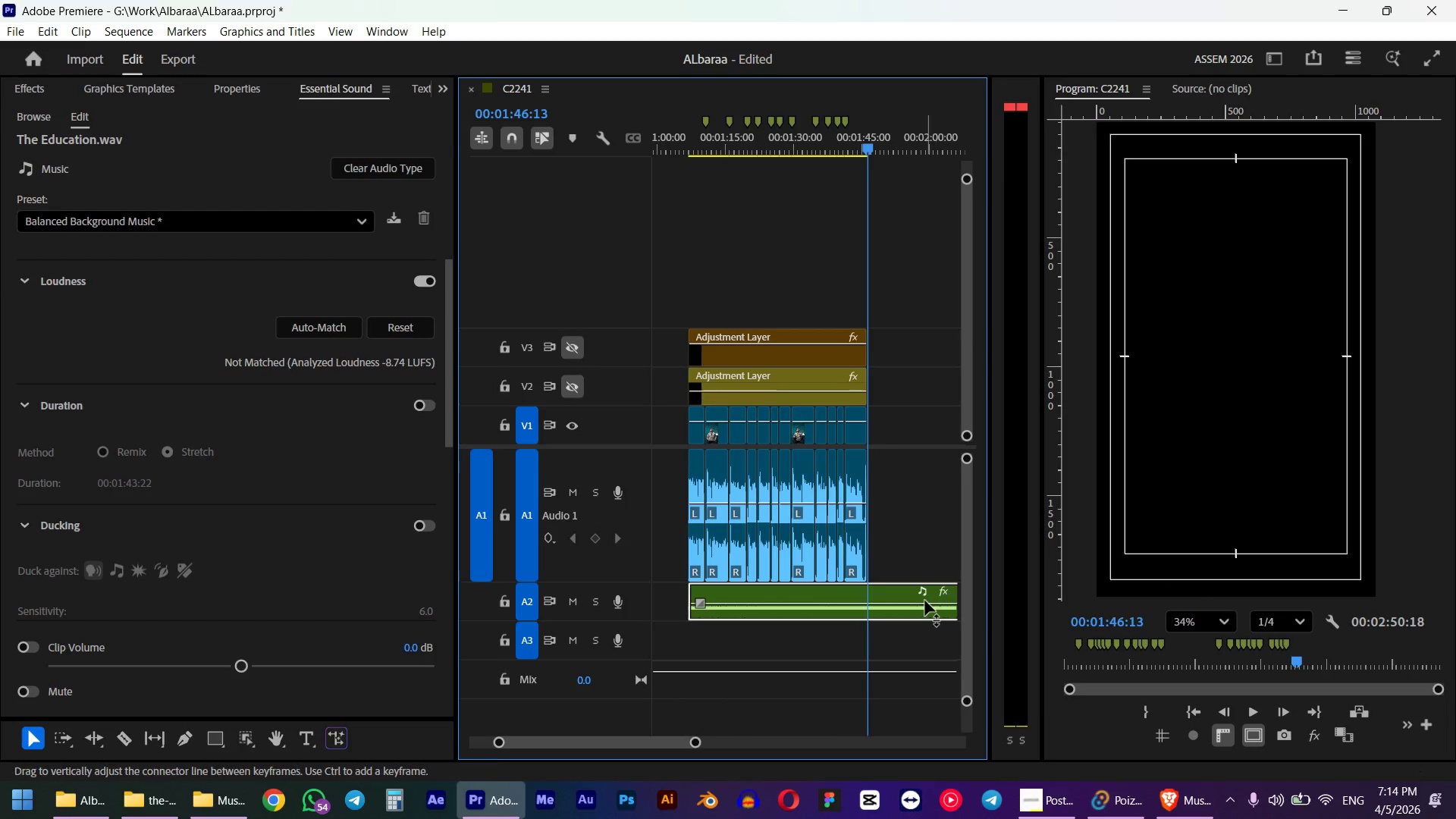 
hold_key(key=ShiftLeft, duration=0.47)
 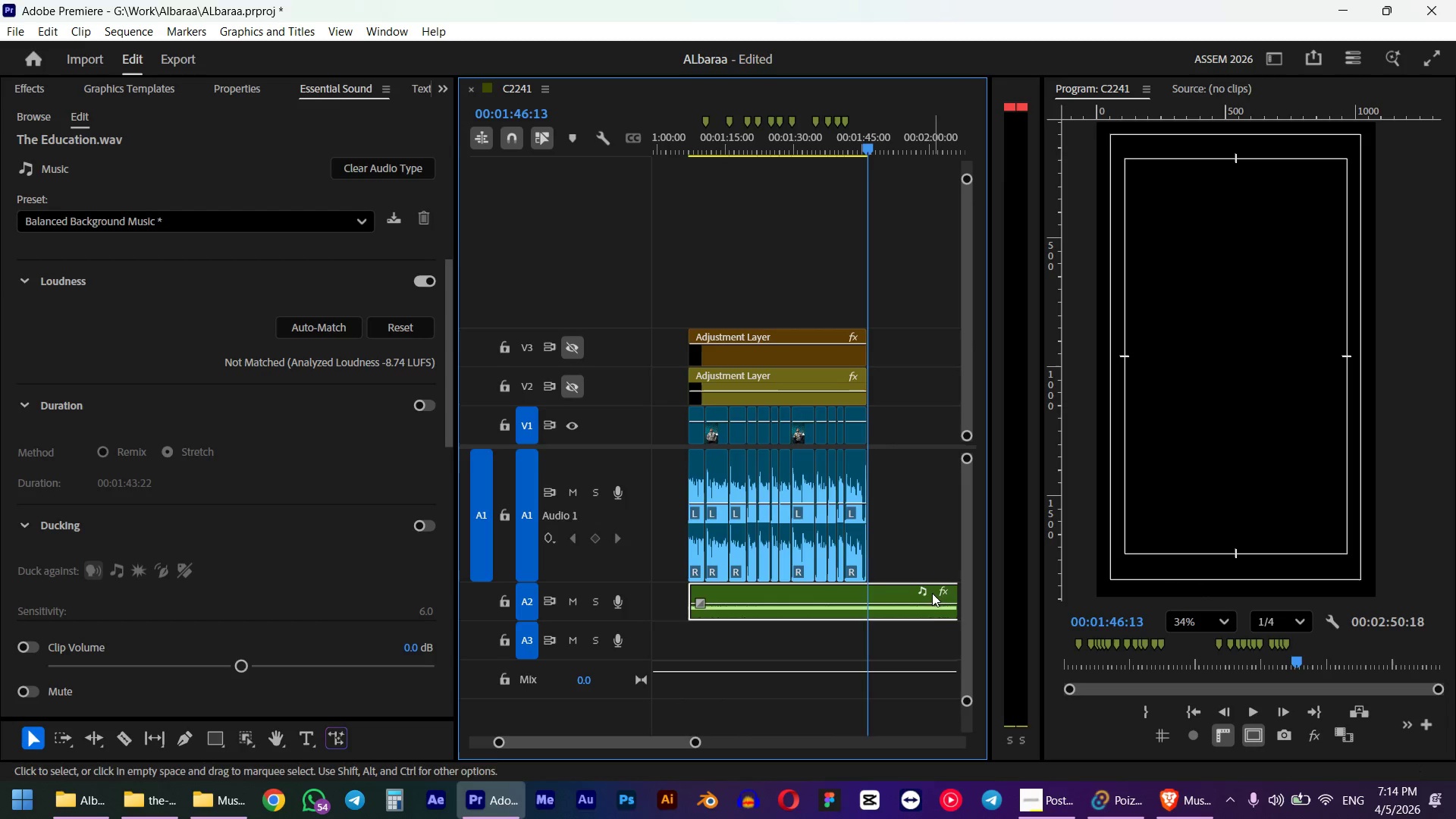 
left_click([925, 601])
 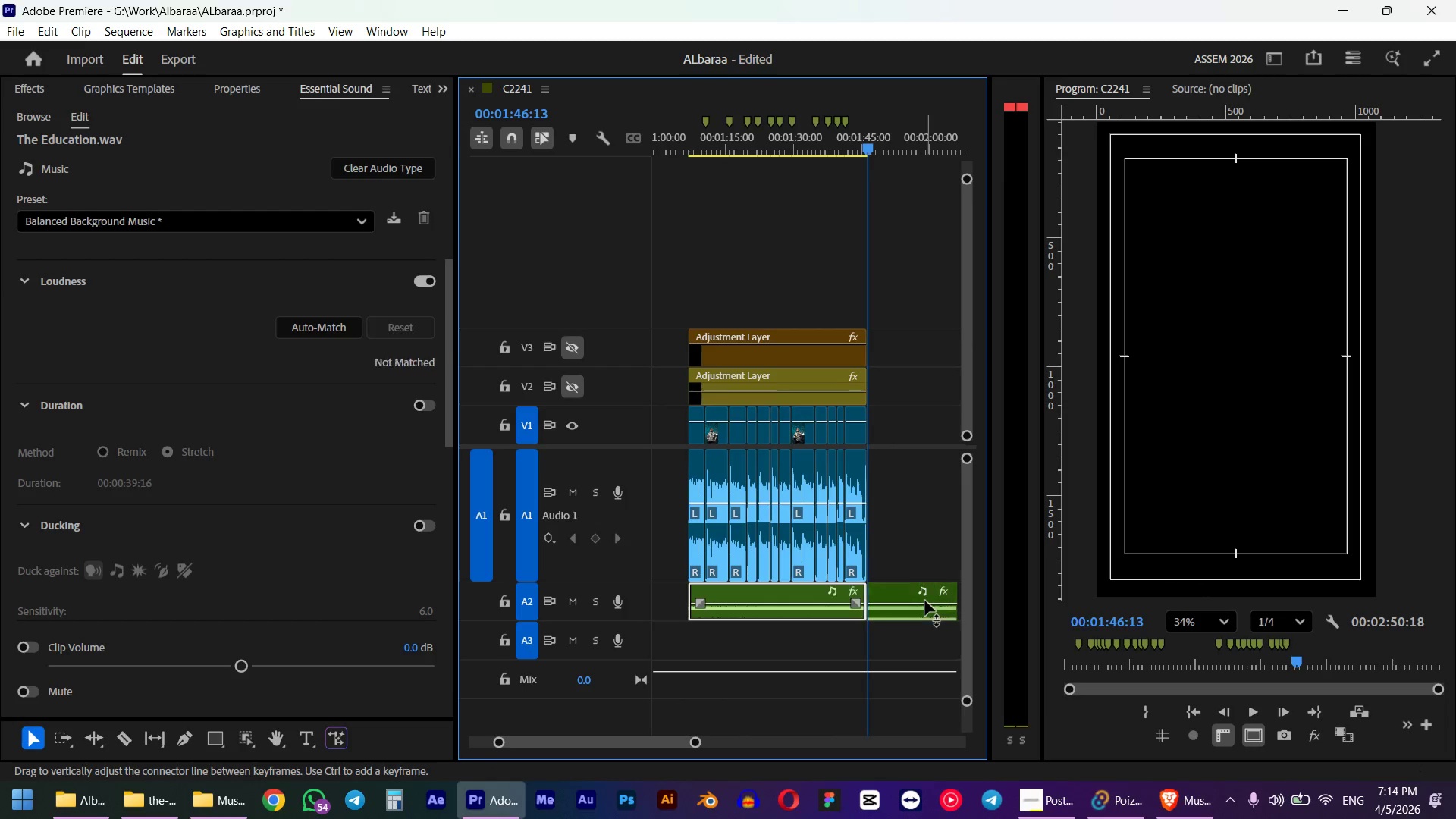 
key(W)
 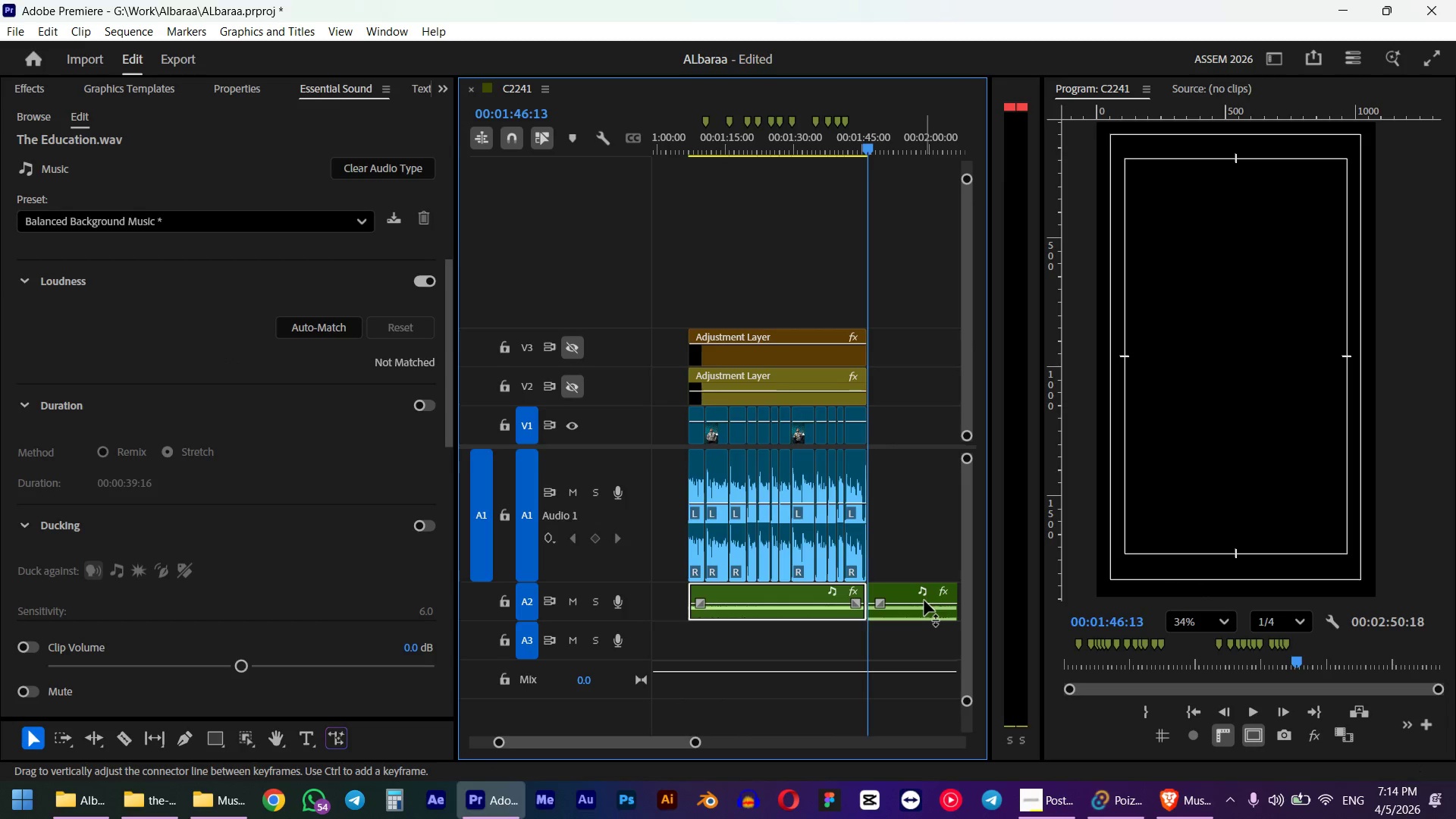 
left_click([907, 595])
 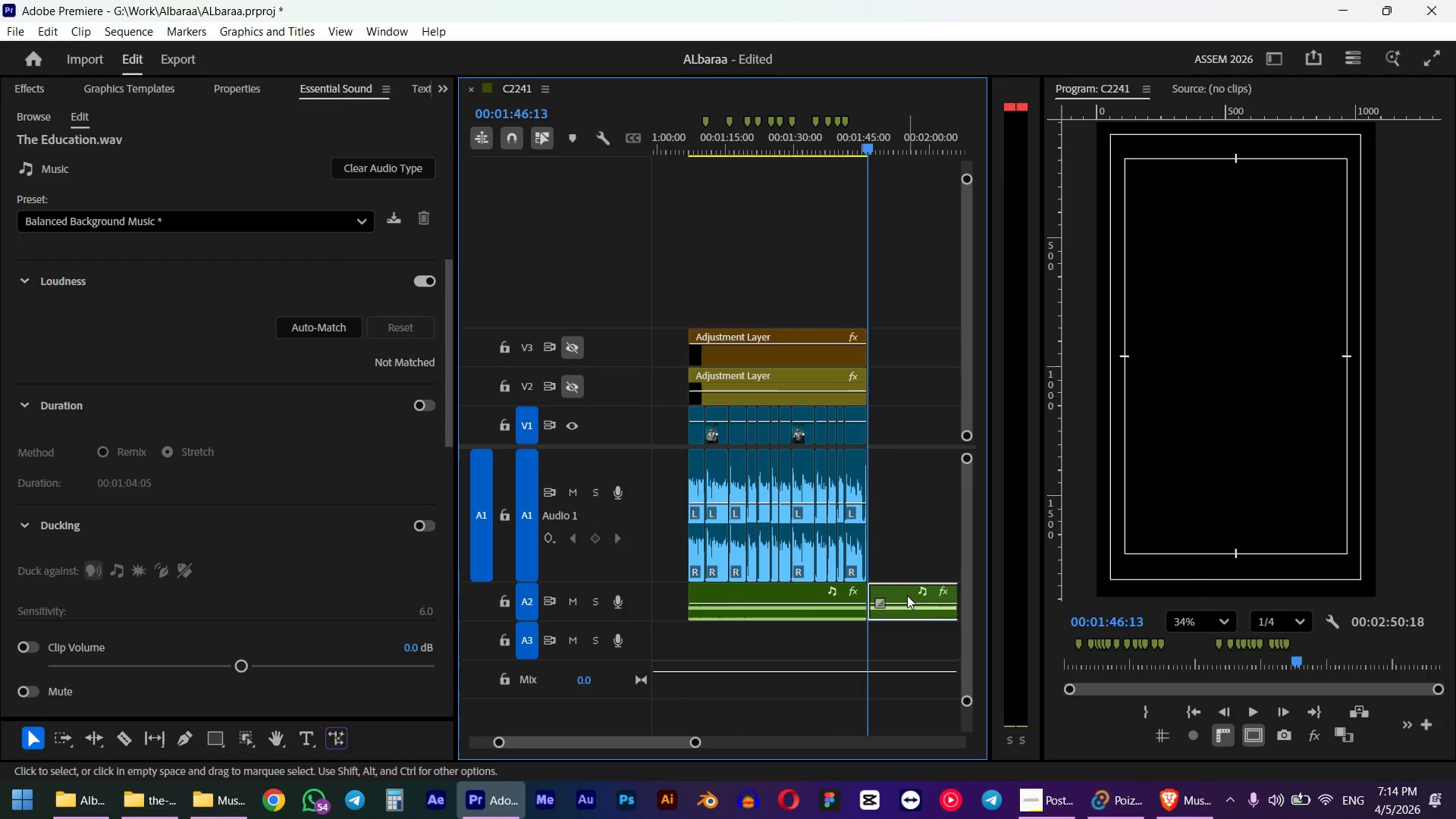 
key(Delete)
 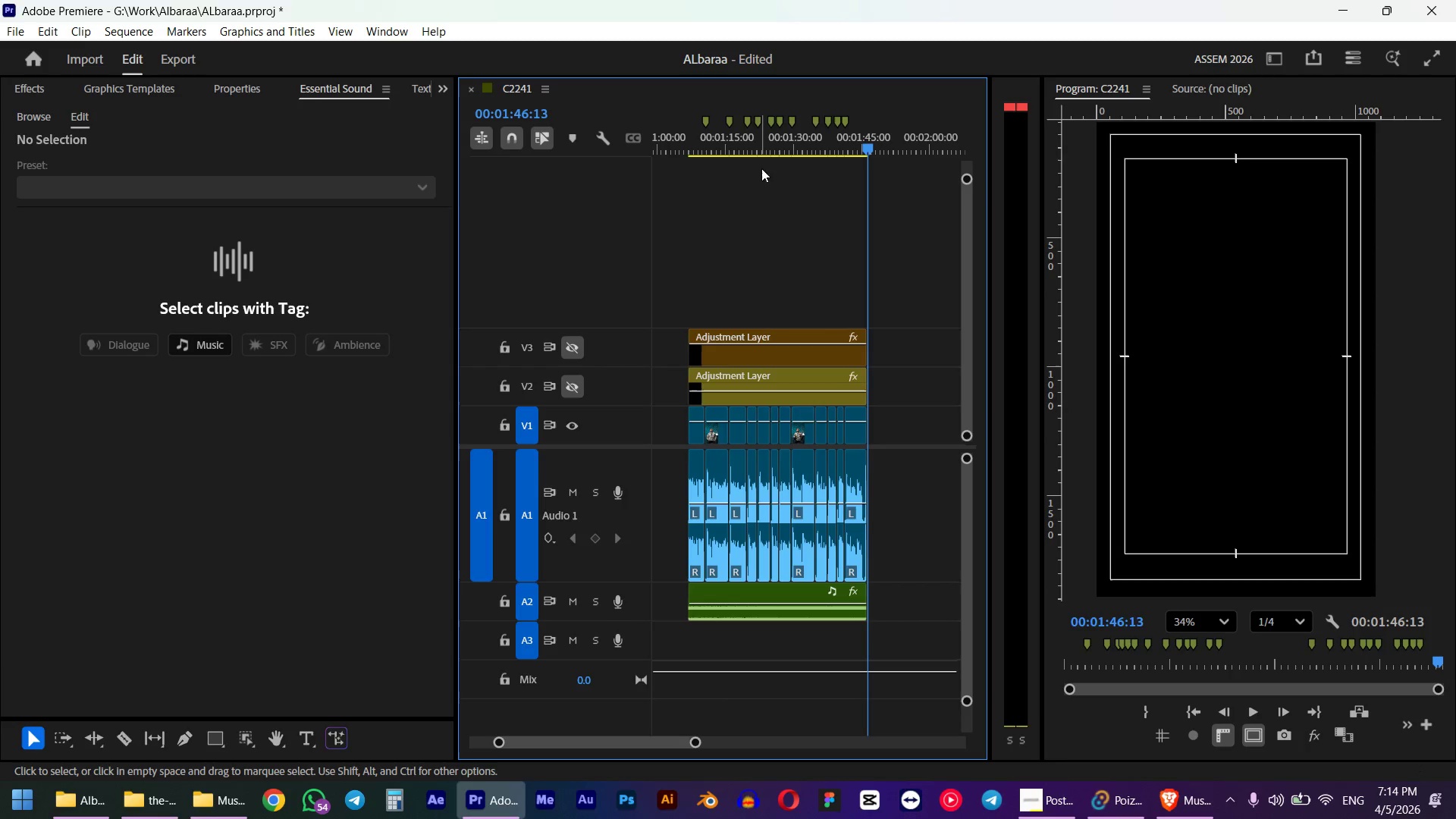 
double_click([792, 152])
 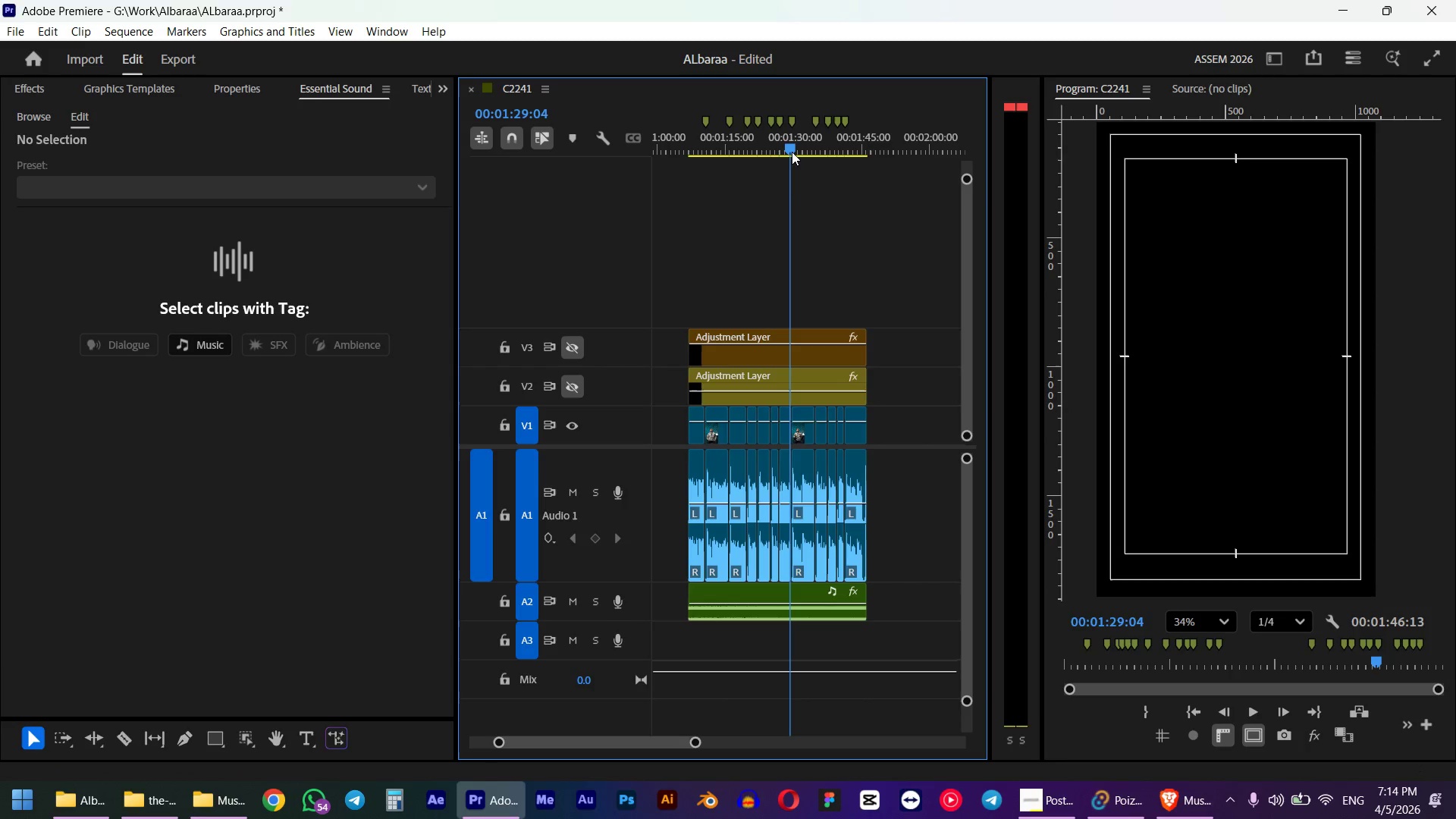 
key(Space)
 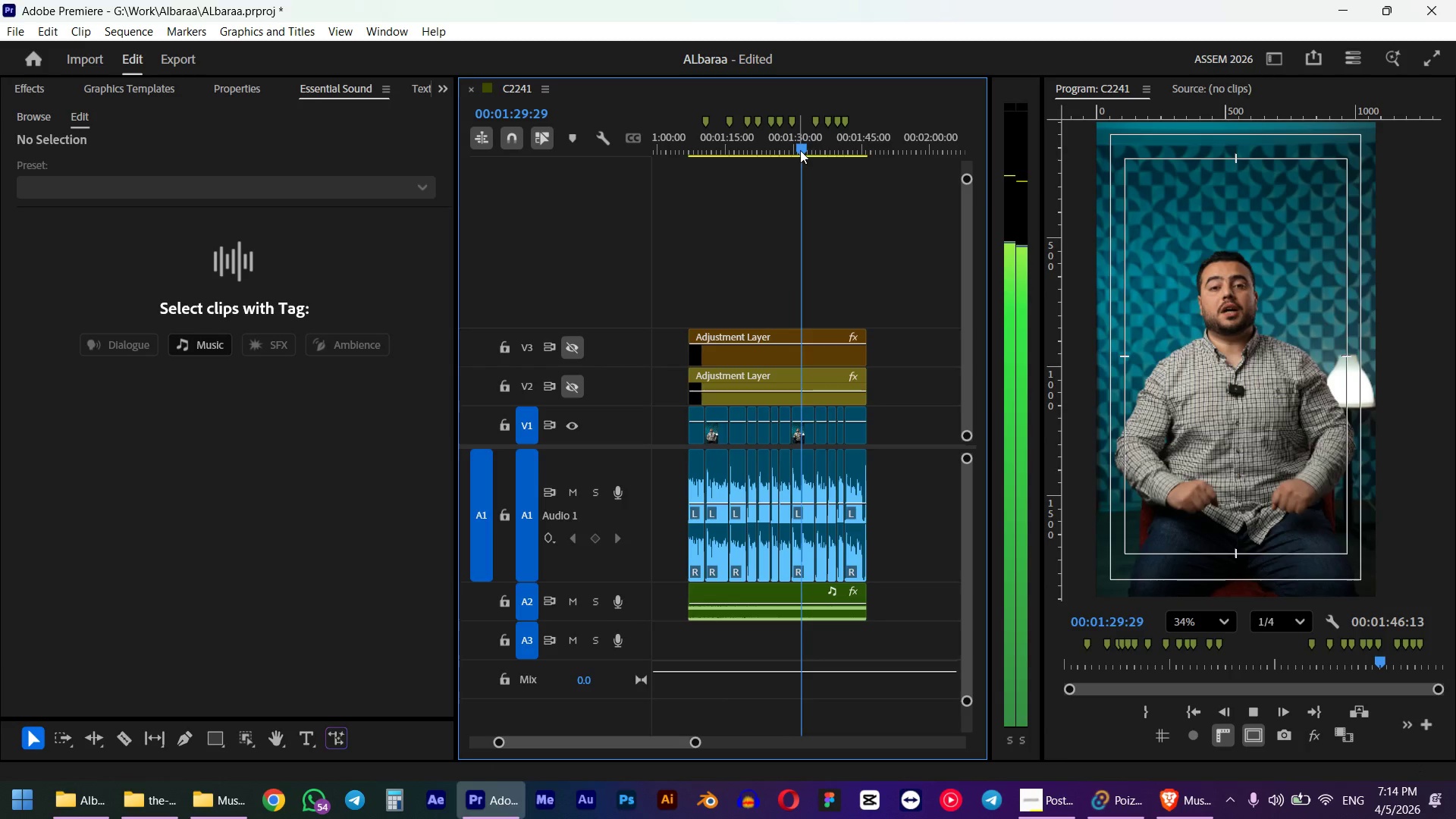 
wait(6.47)
 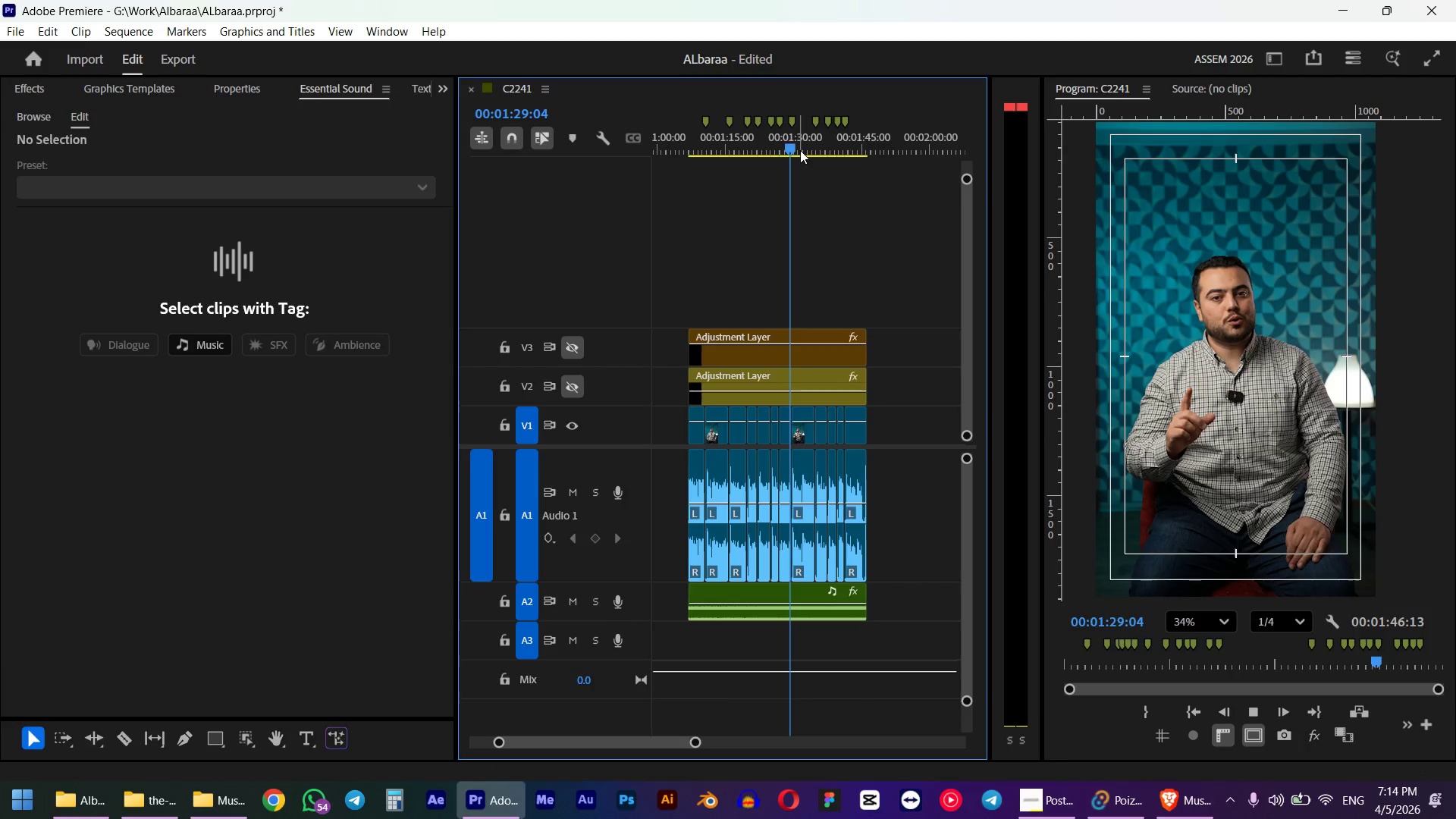 
key(Space)
 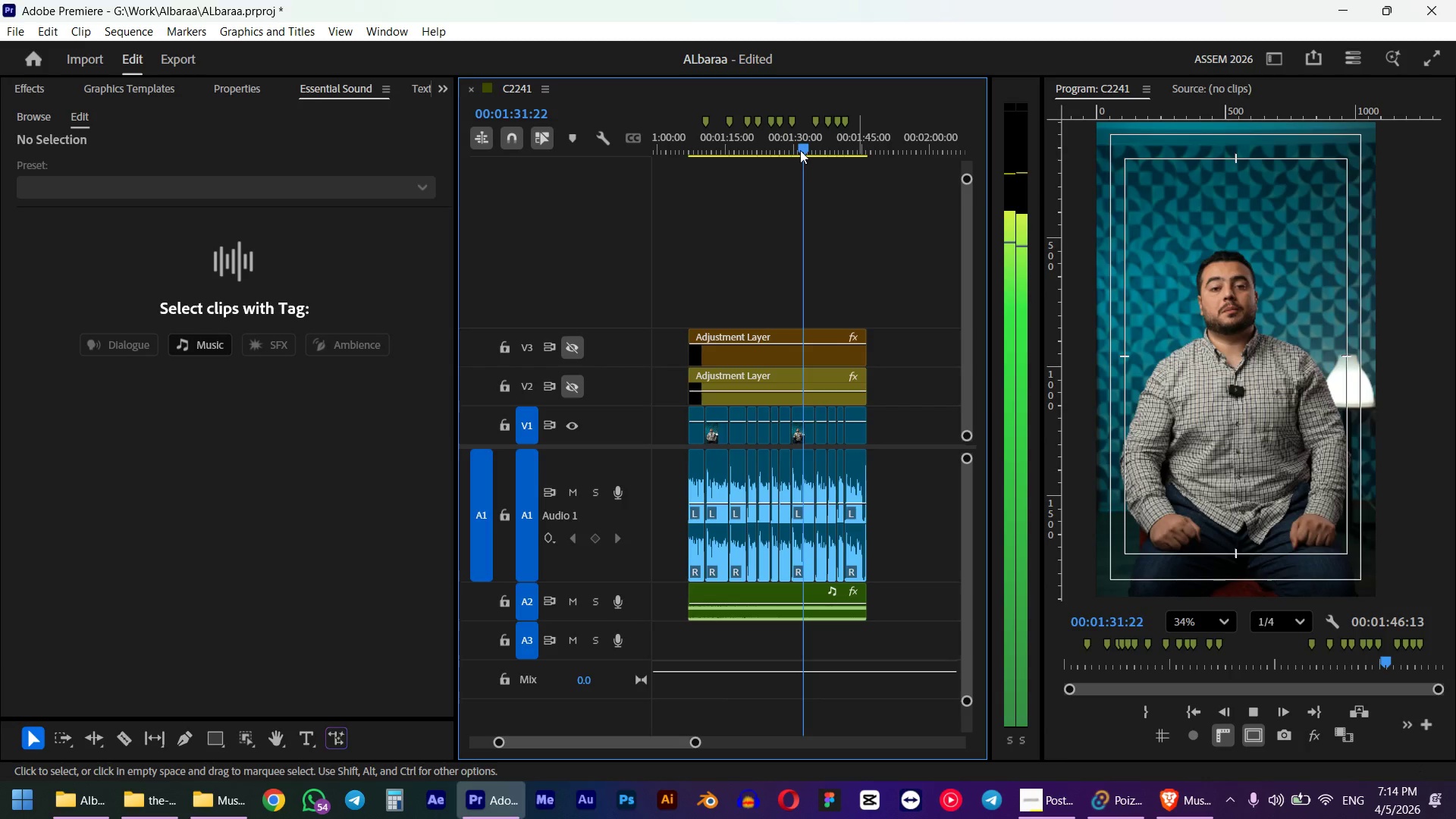 
left_click([795, 611])
 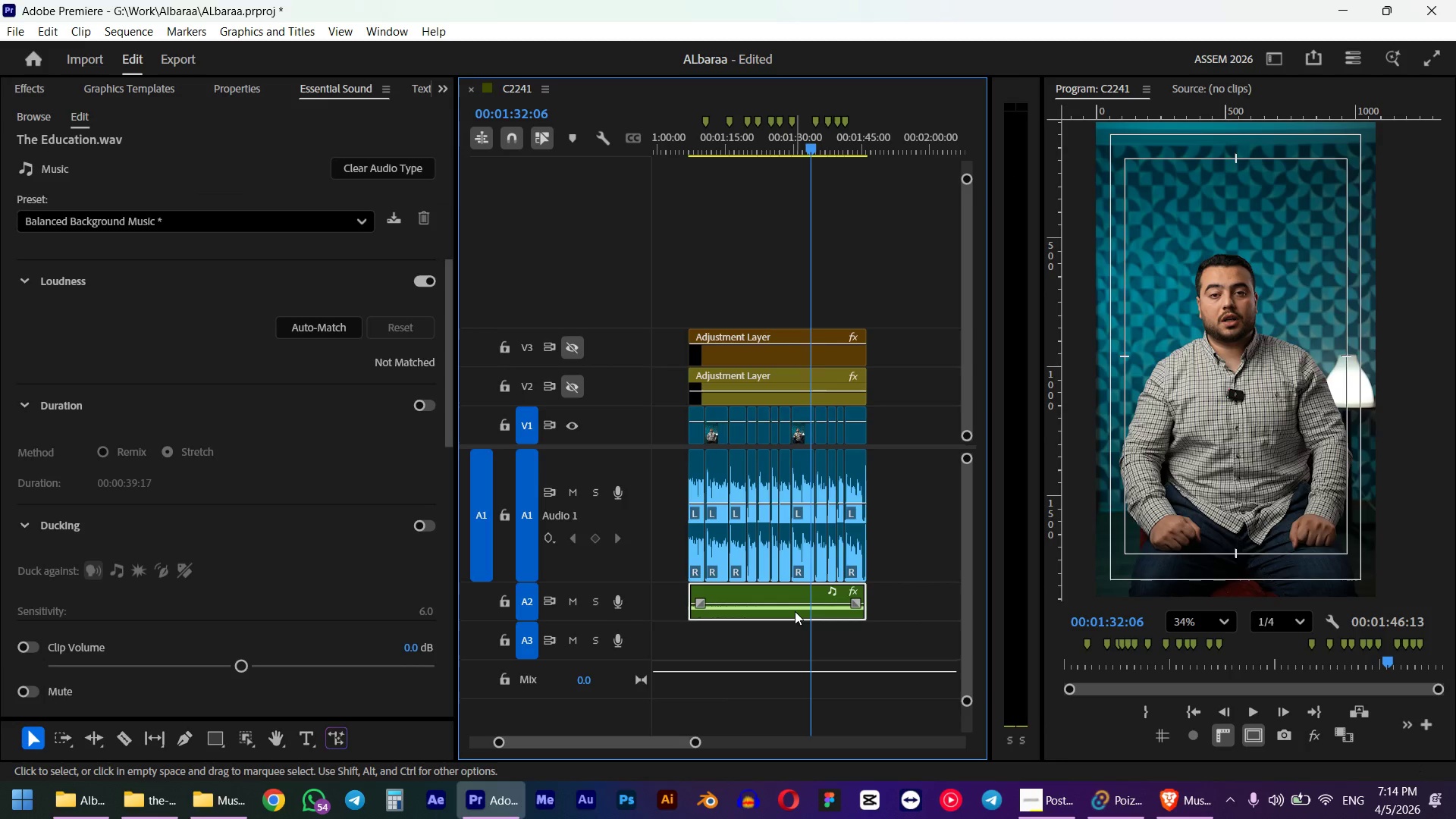 
key(G)
 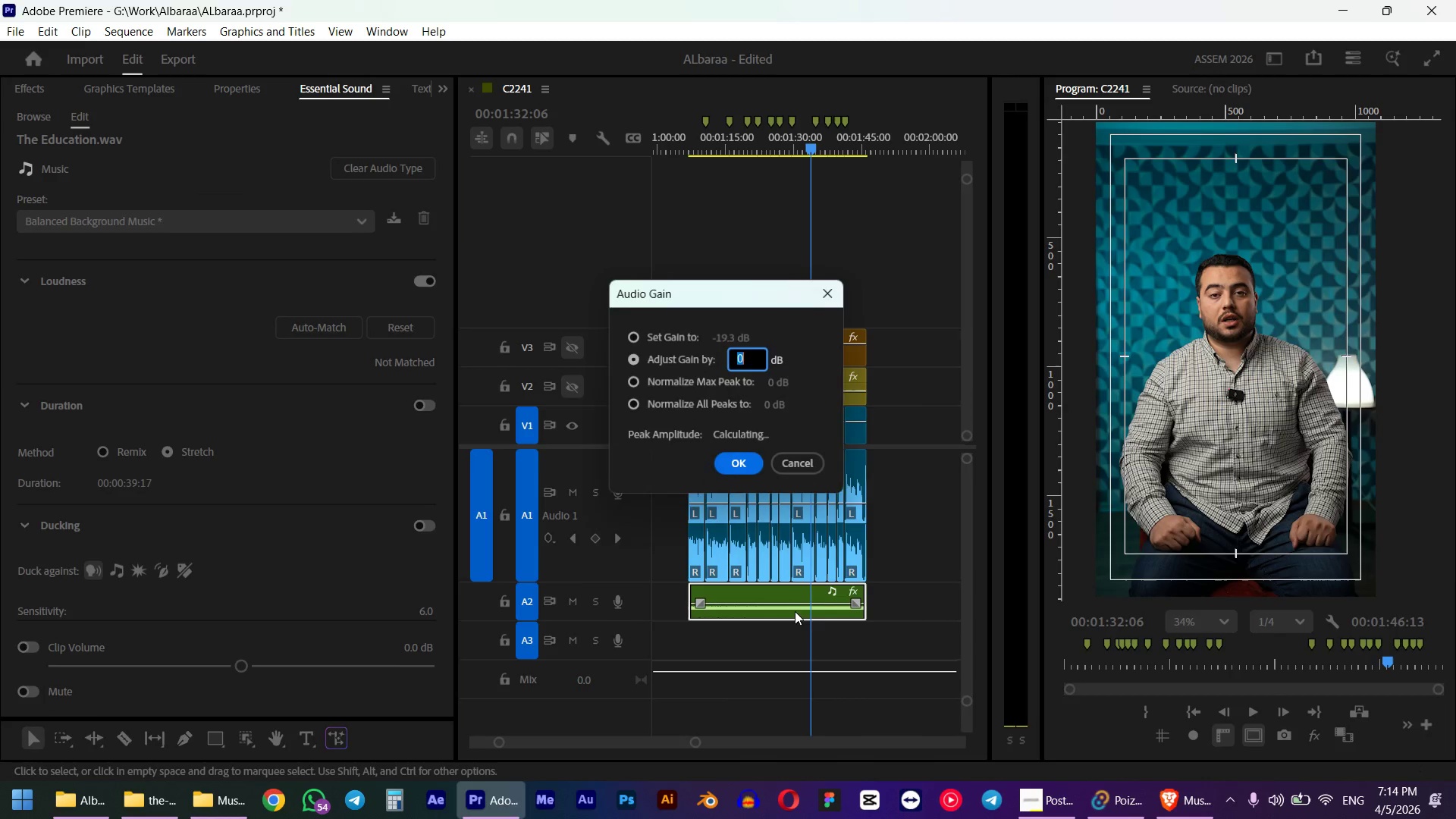 
key(NumpadSubtract)
 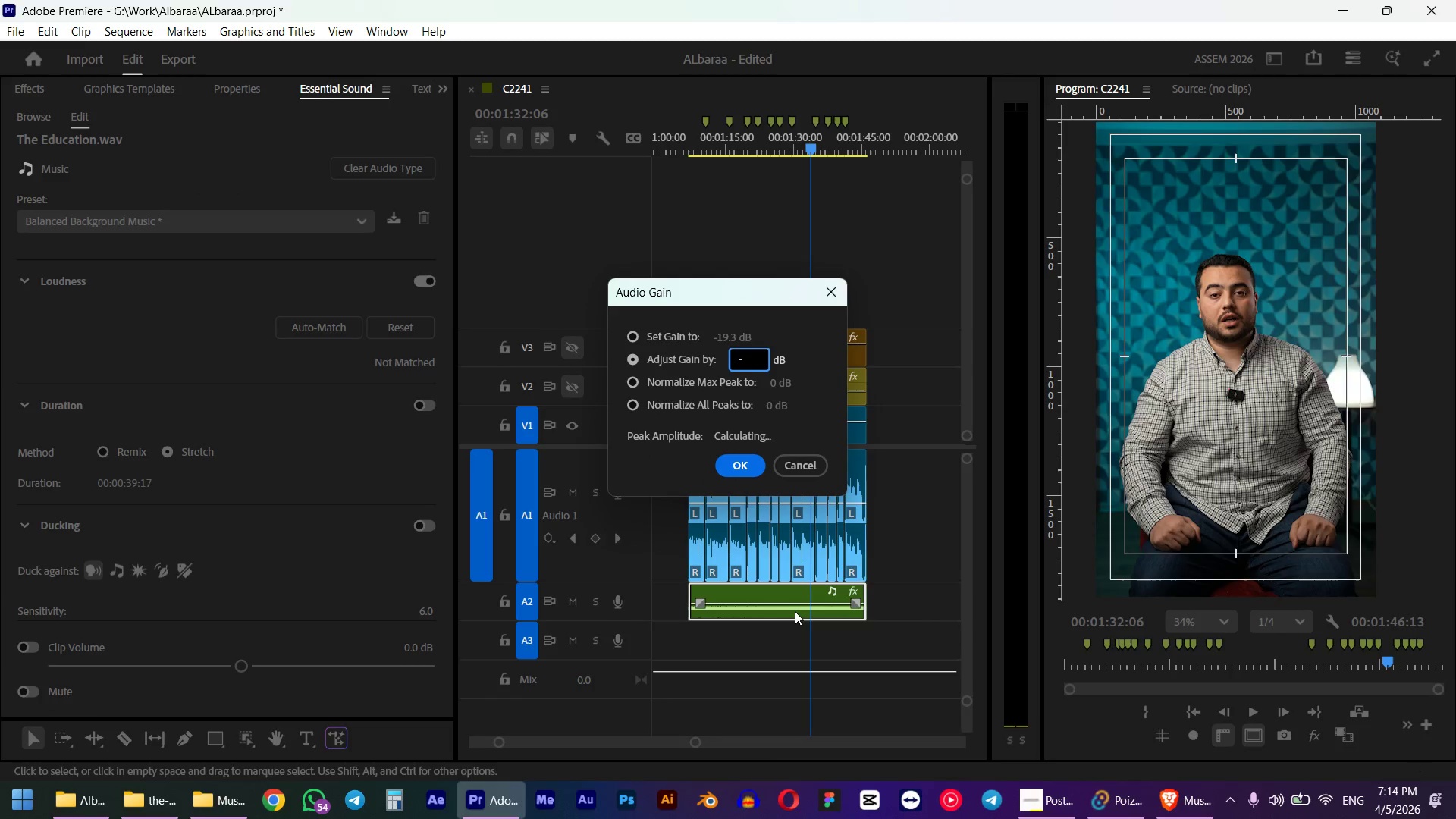 
key(Numpad2)
 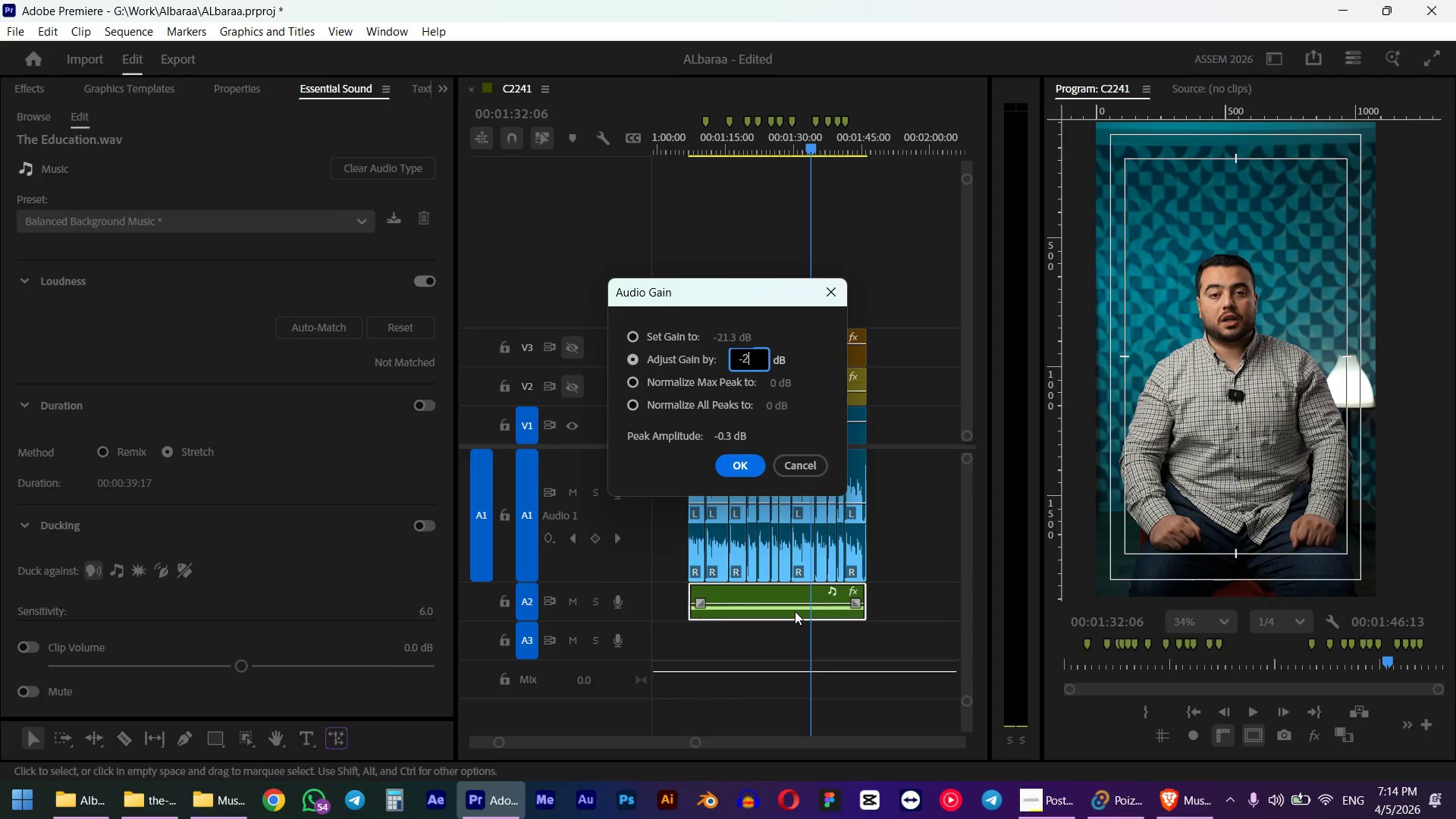 
key(NumpadEnter)
 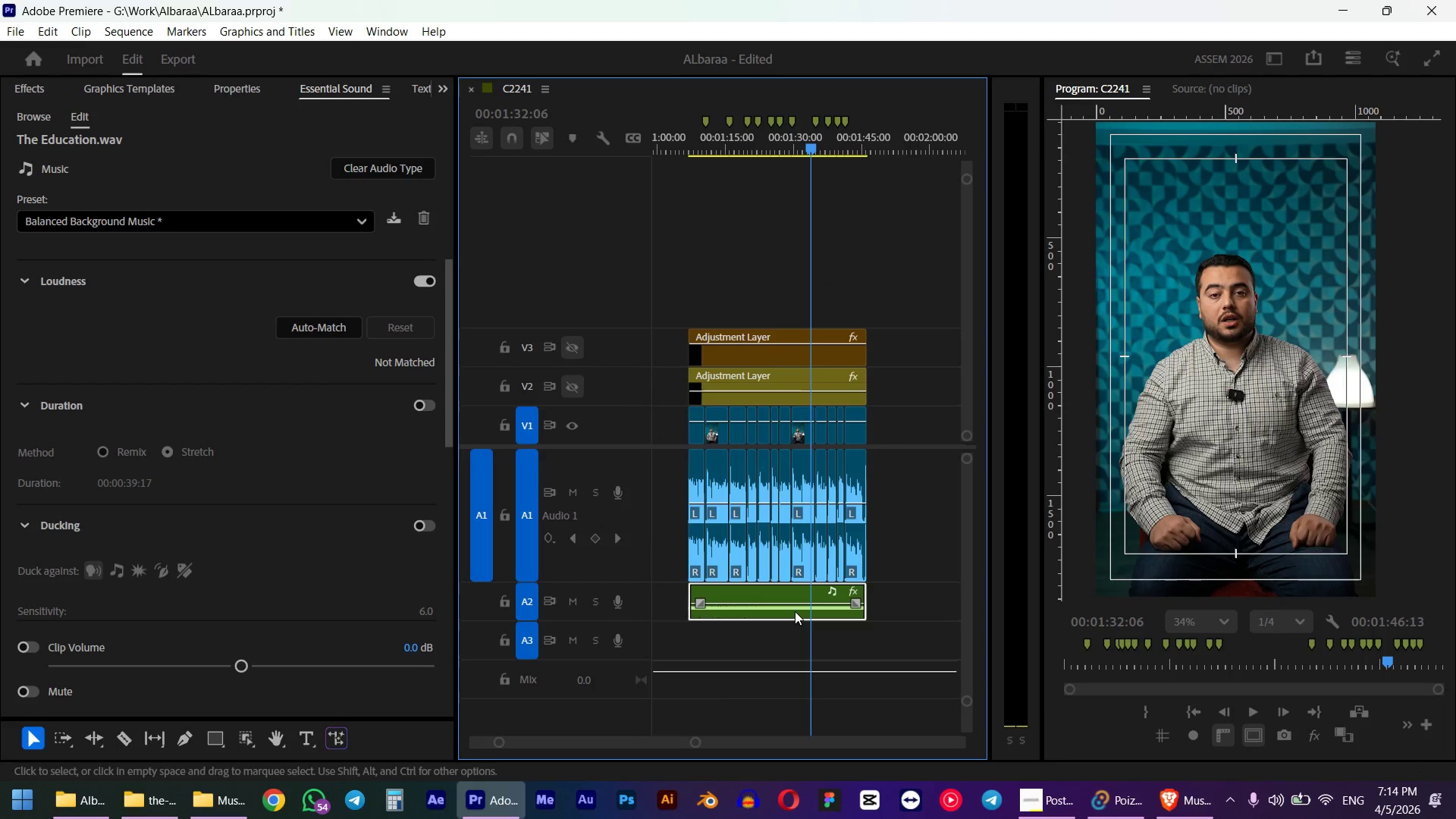 
key(Space)
 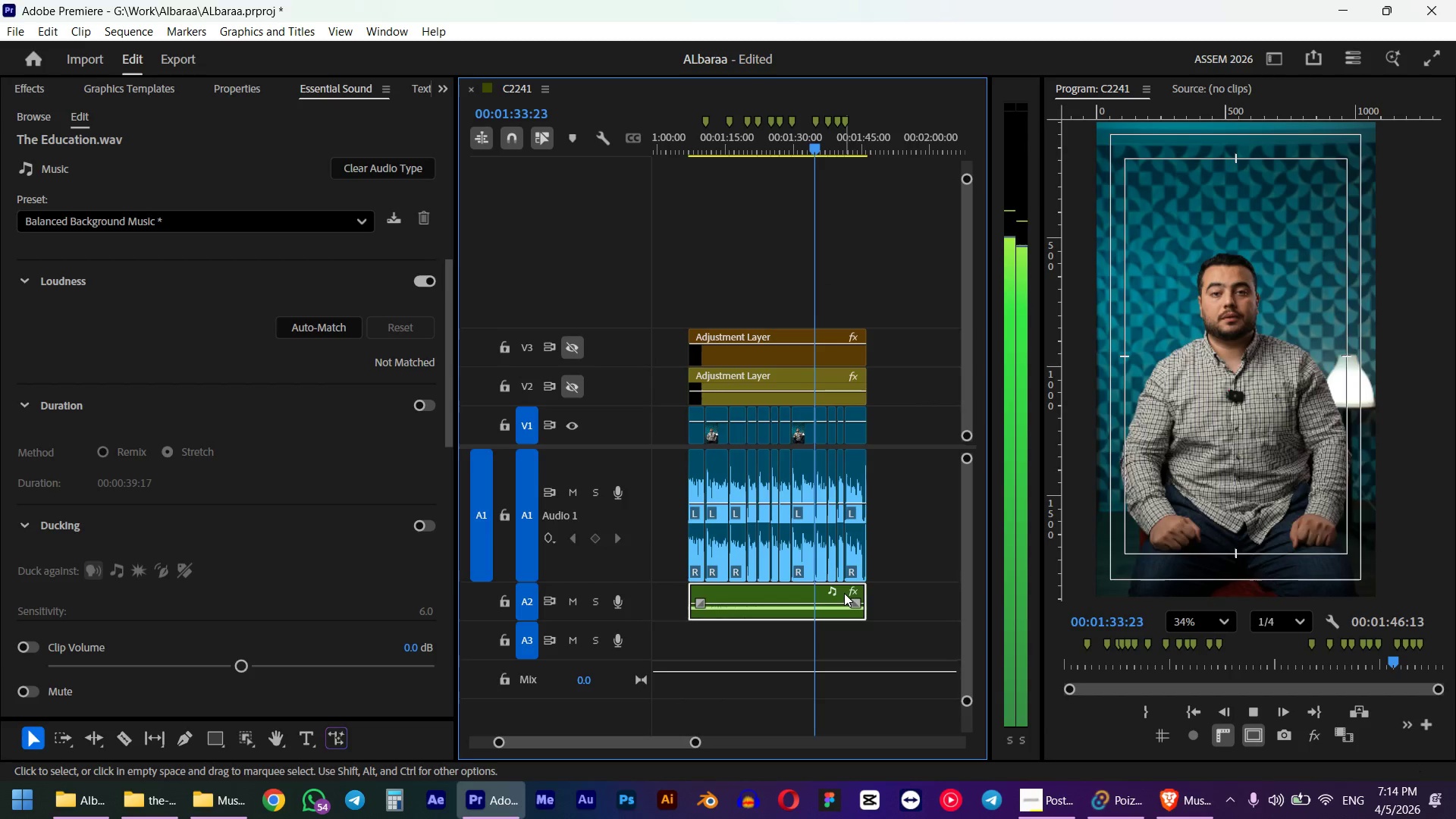 
hold_key(key=AltLeft, duration=0.77)
scroll: coordinate [882, 545], scroll_direction: up, amount: 5.0
 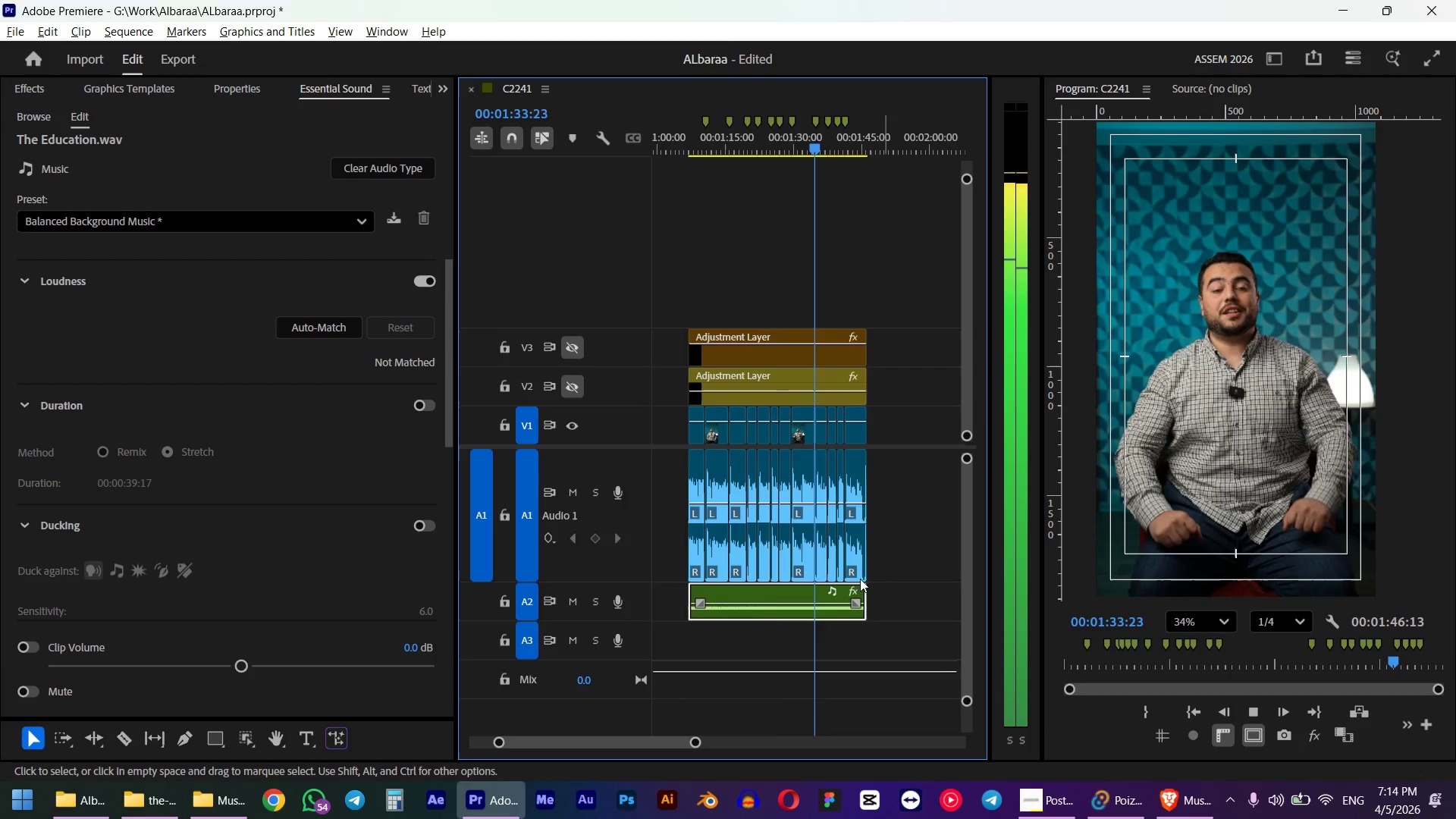 
mouse_move([849, 544])
 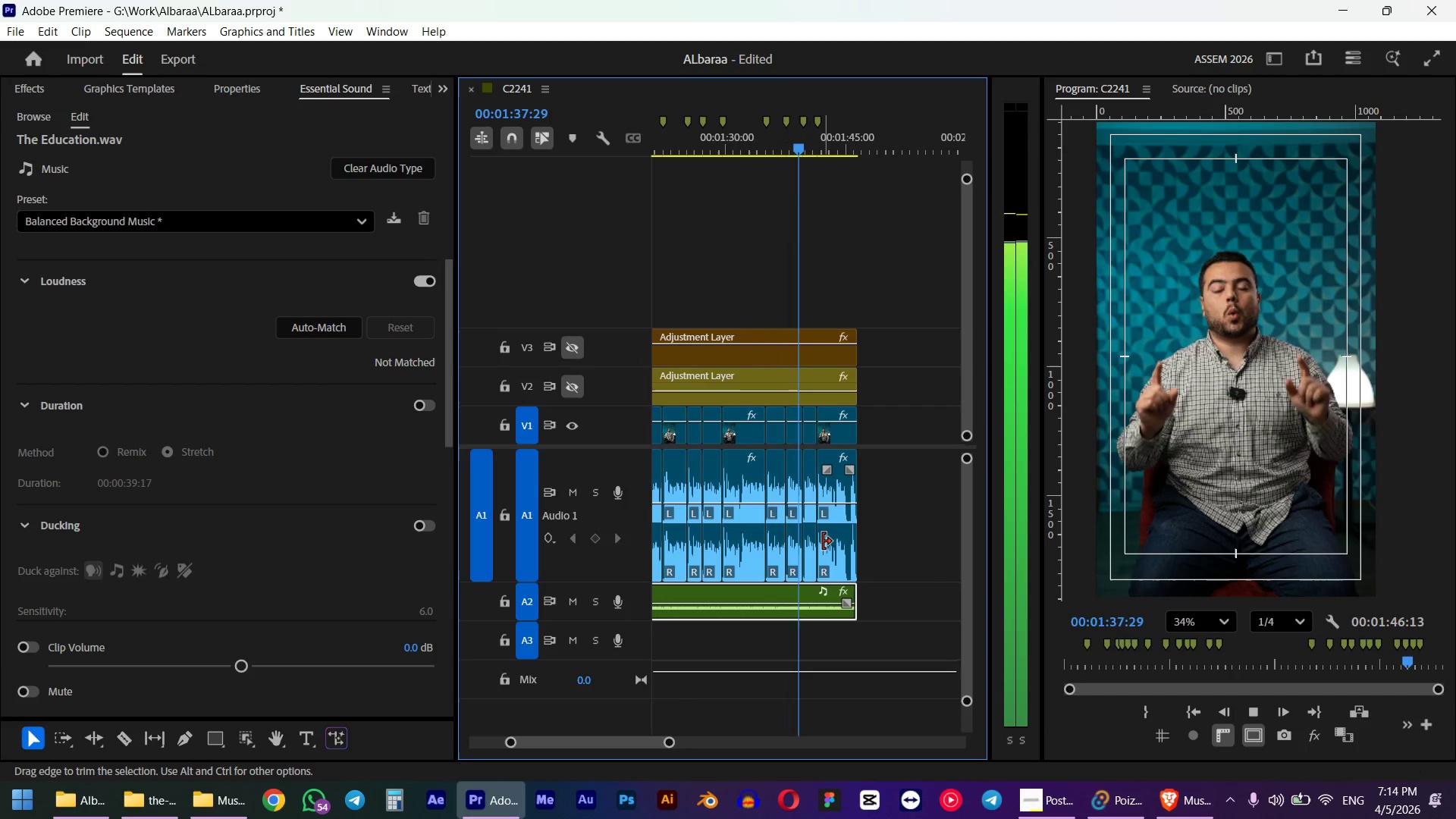 
key(Space)
 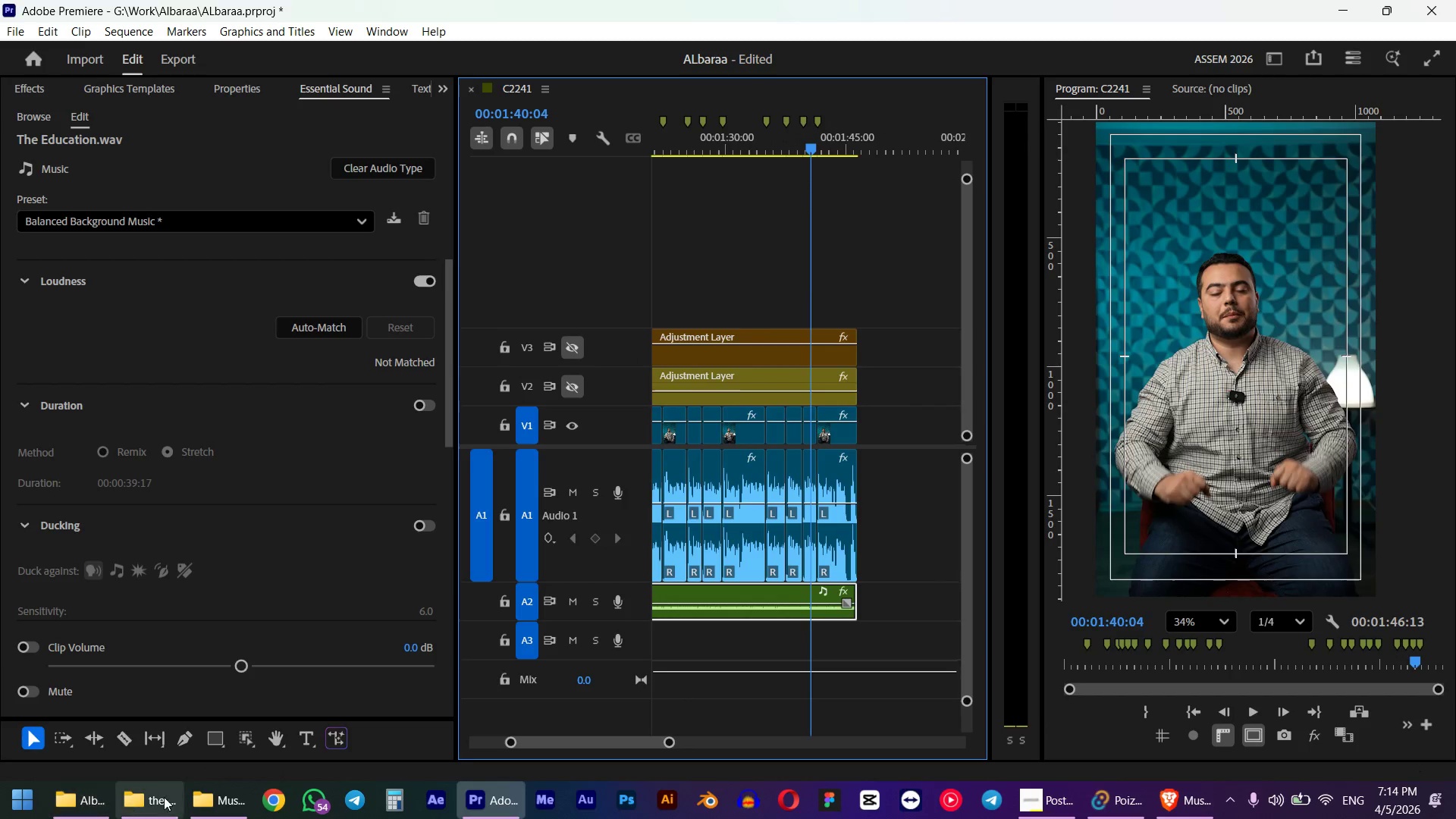 
left_click([166, 797])
 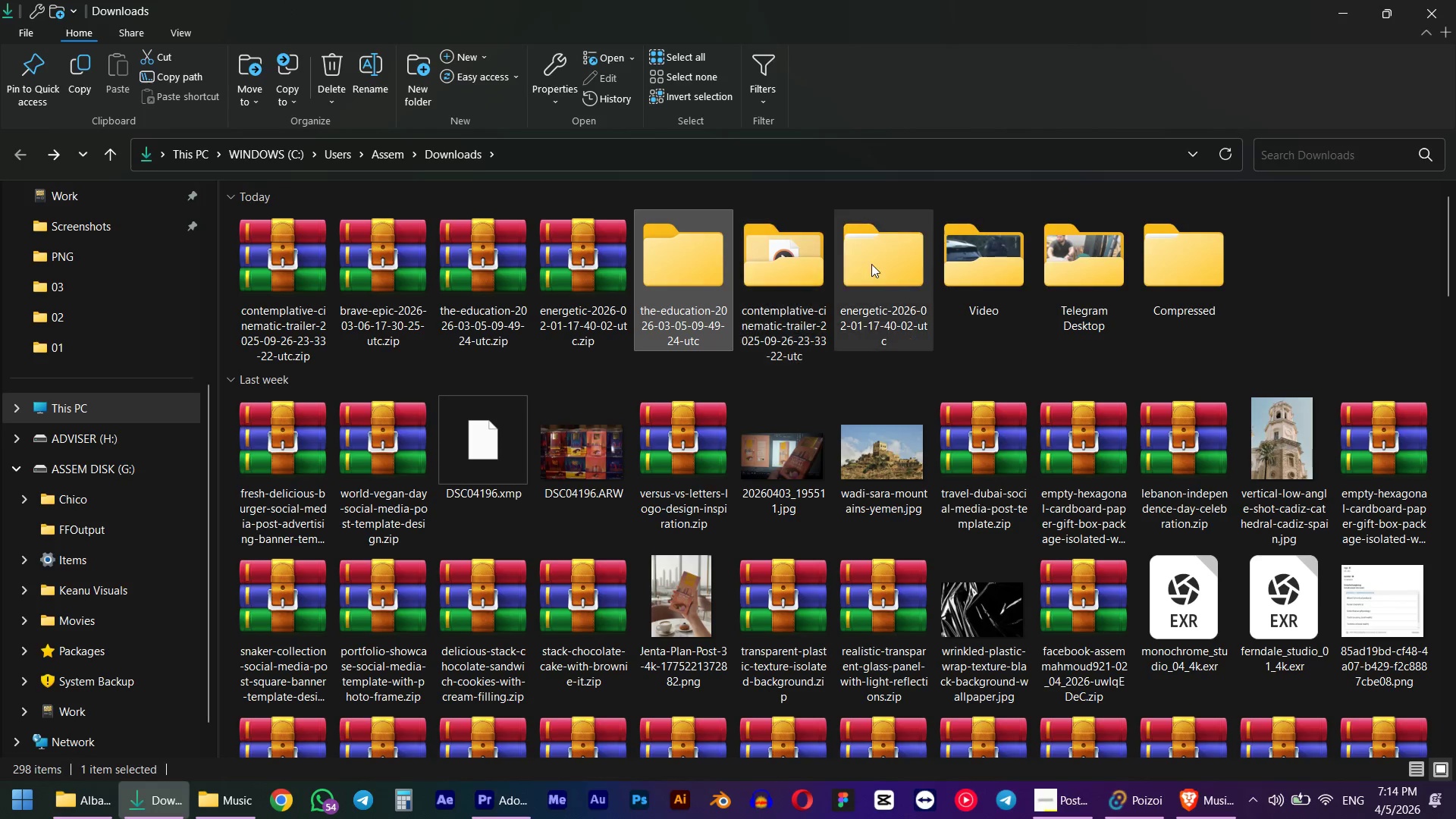 
double_click([779, 268])
 